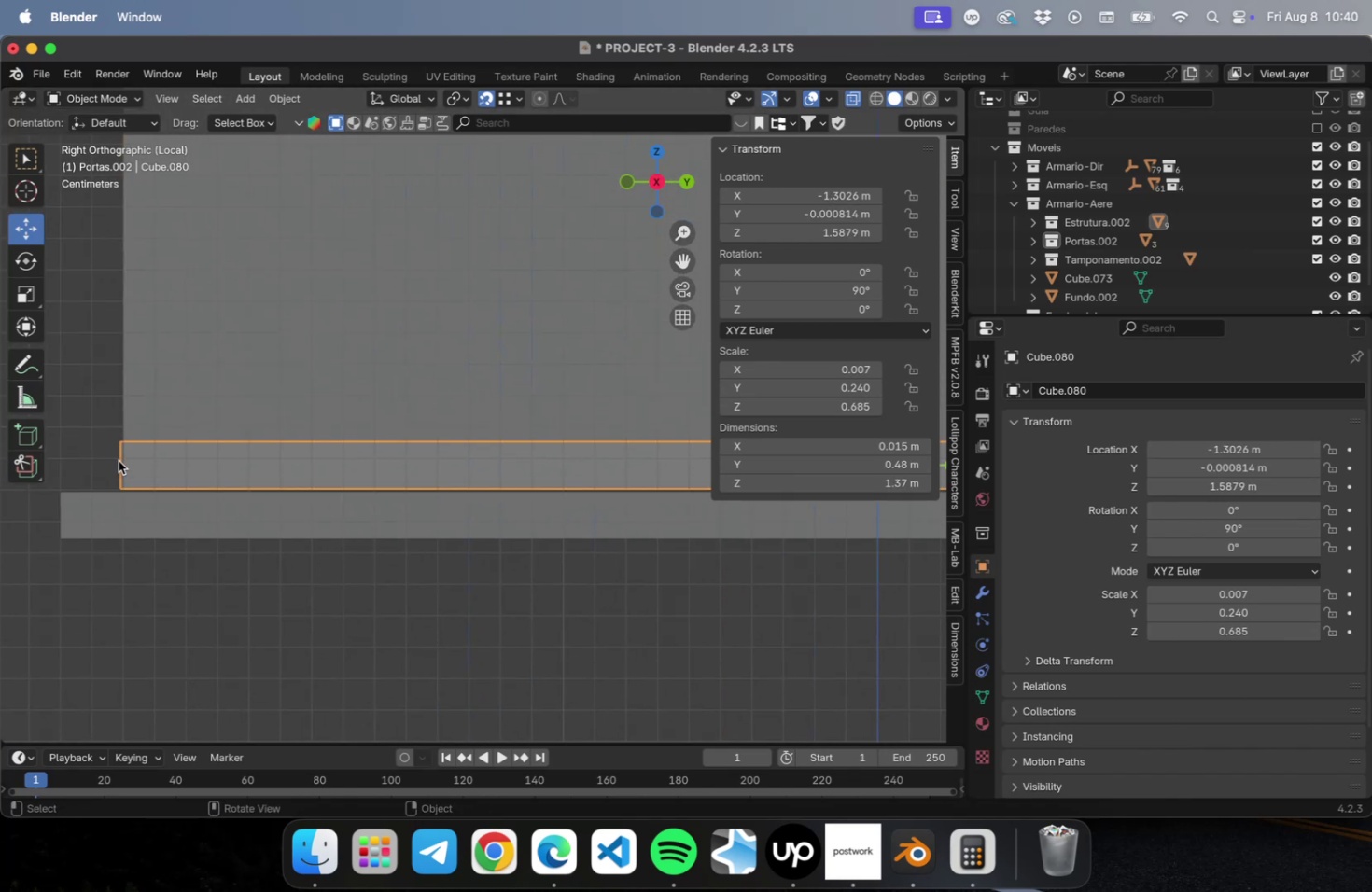 
scroll: coordinate [122, 467], scroll_direction: up, amount: 5.0
 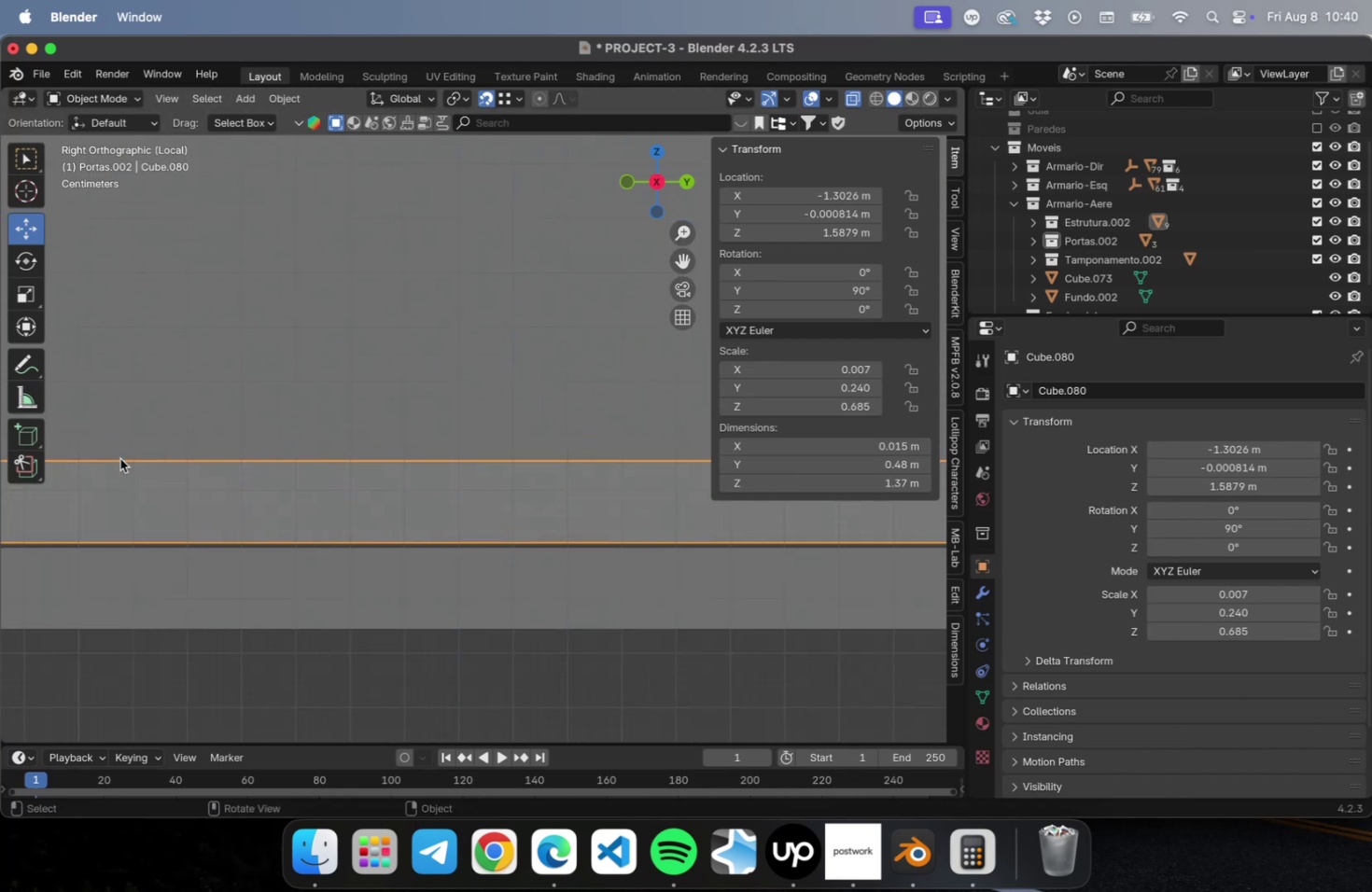 
hold_key(key=ShiftLeft, duration=0.48)
 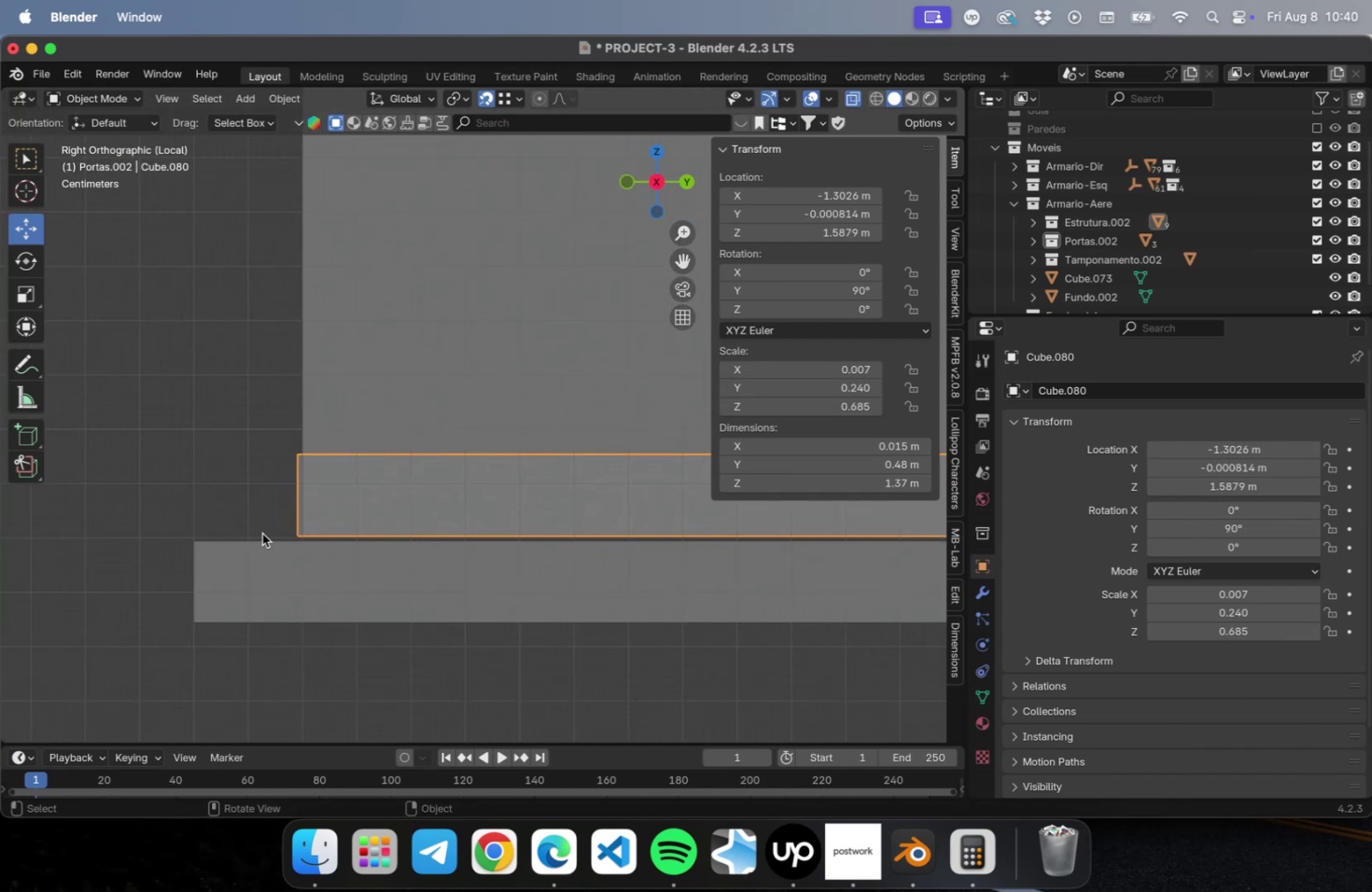 
type(gz)
 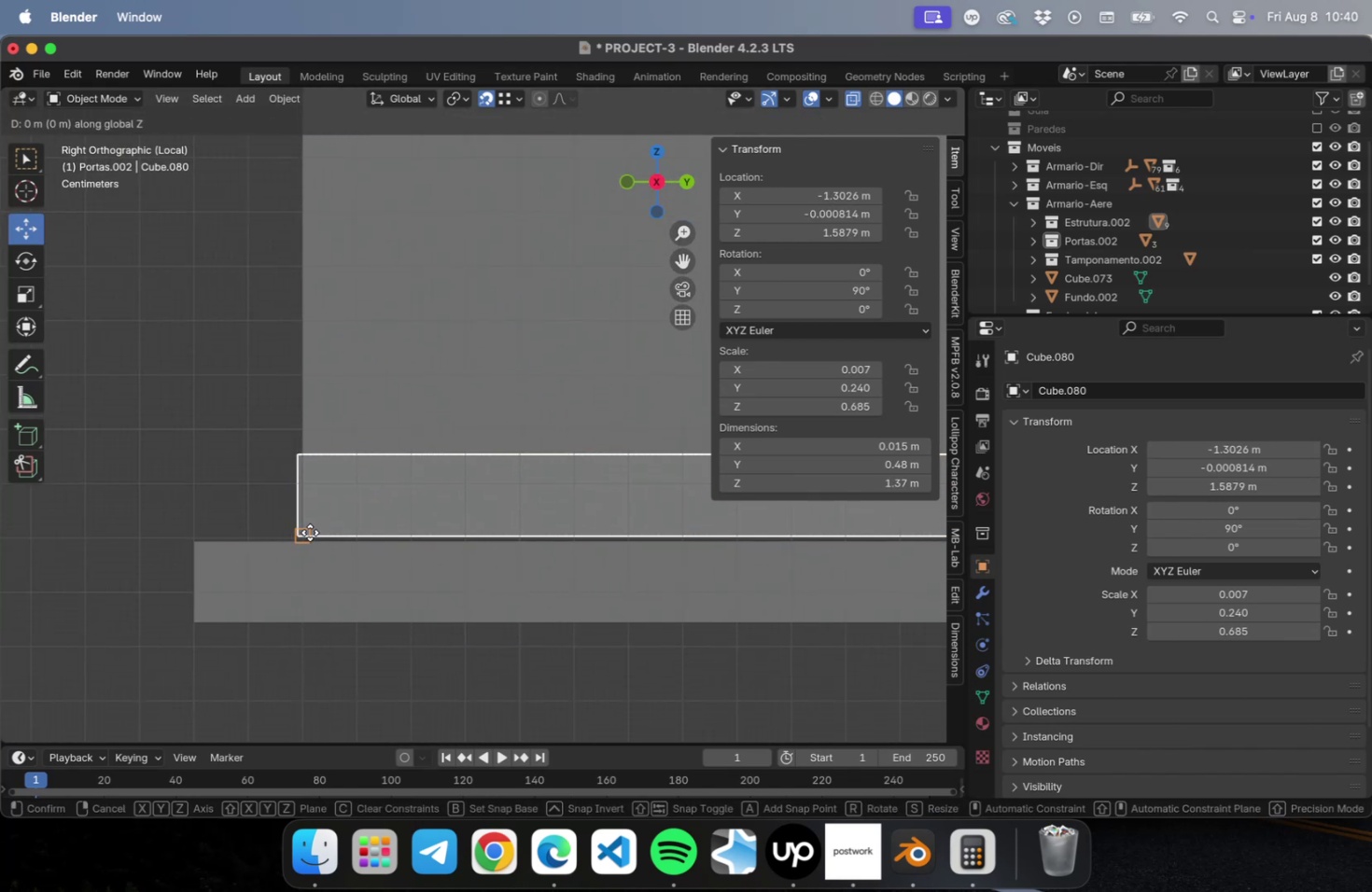 
left_click([310, 532])
 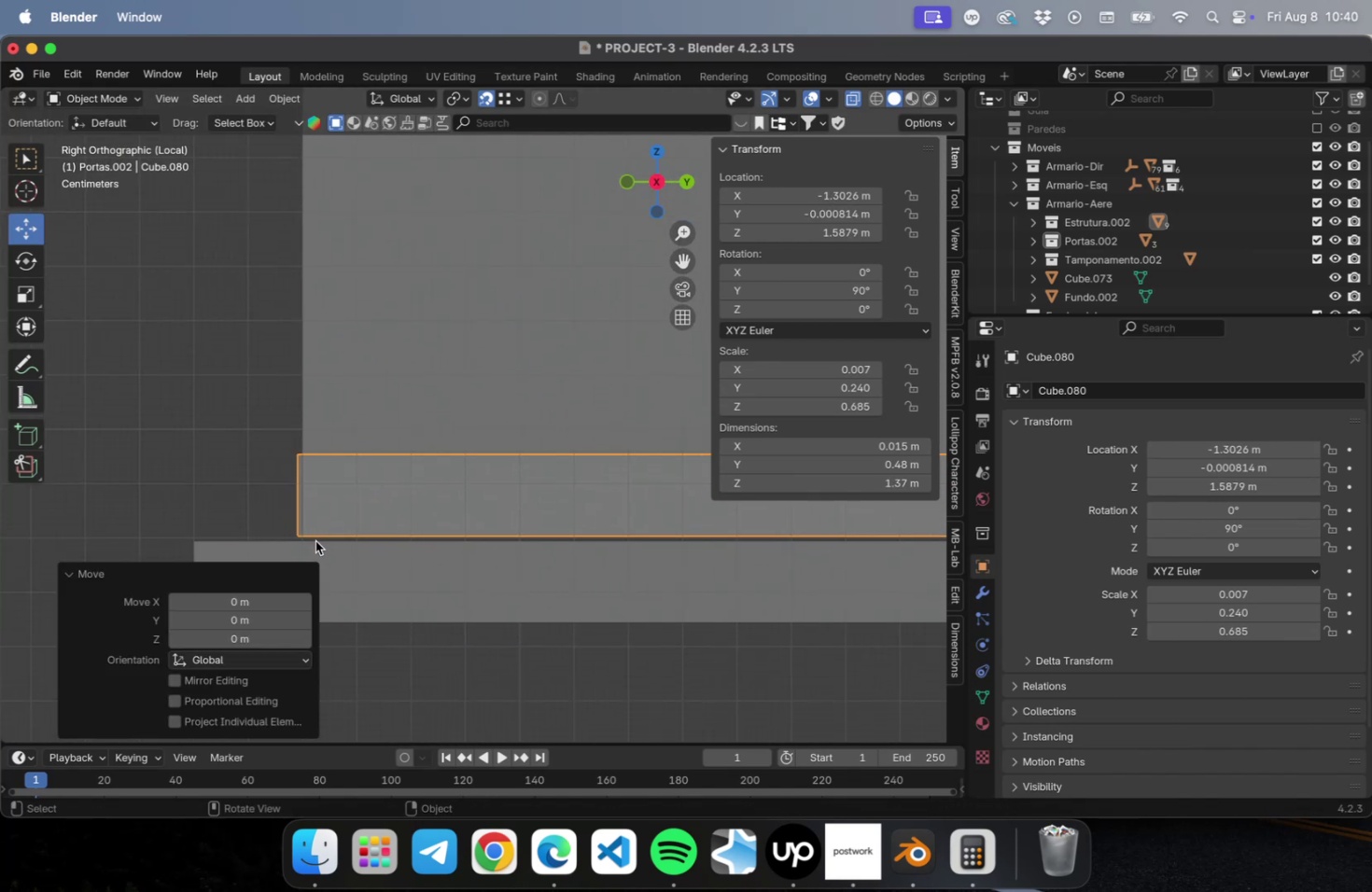 
scroll: coordinate [313, 537], scroll_direction: up, amount: 7.0
 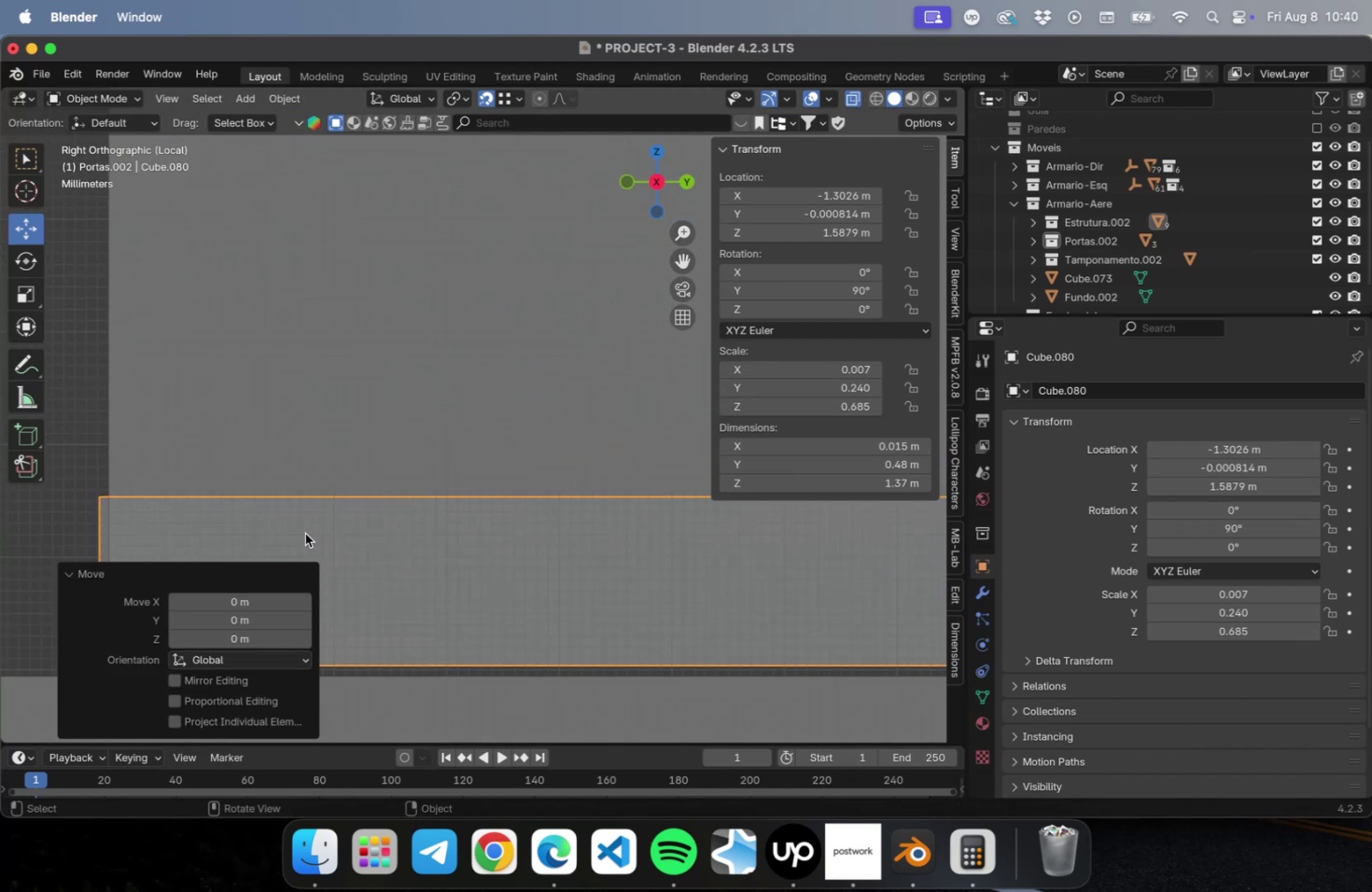 
hold_key(key=CapsLock, duration=0.66)
 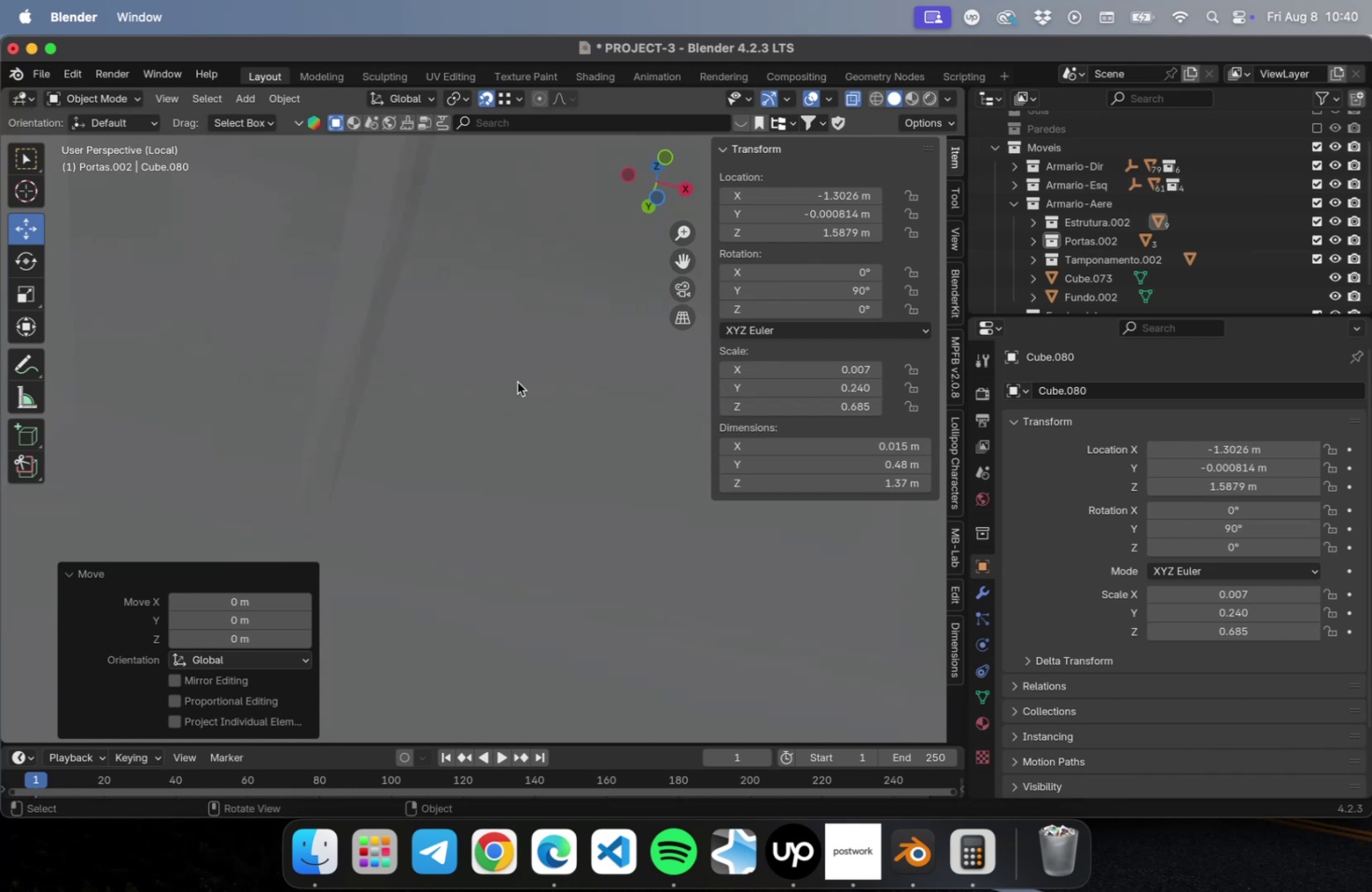 
scroll: coordinate [509, 393], scroll_direction: down, amount: 92.0
 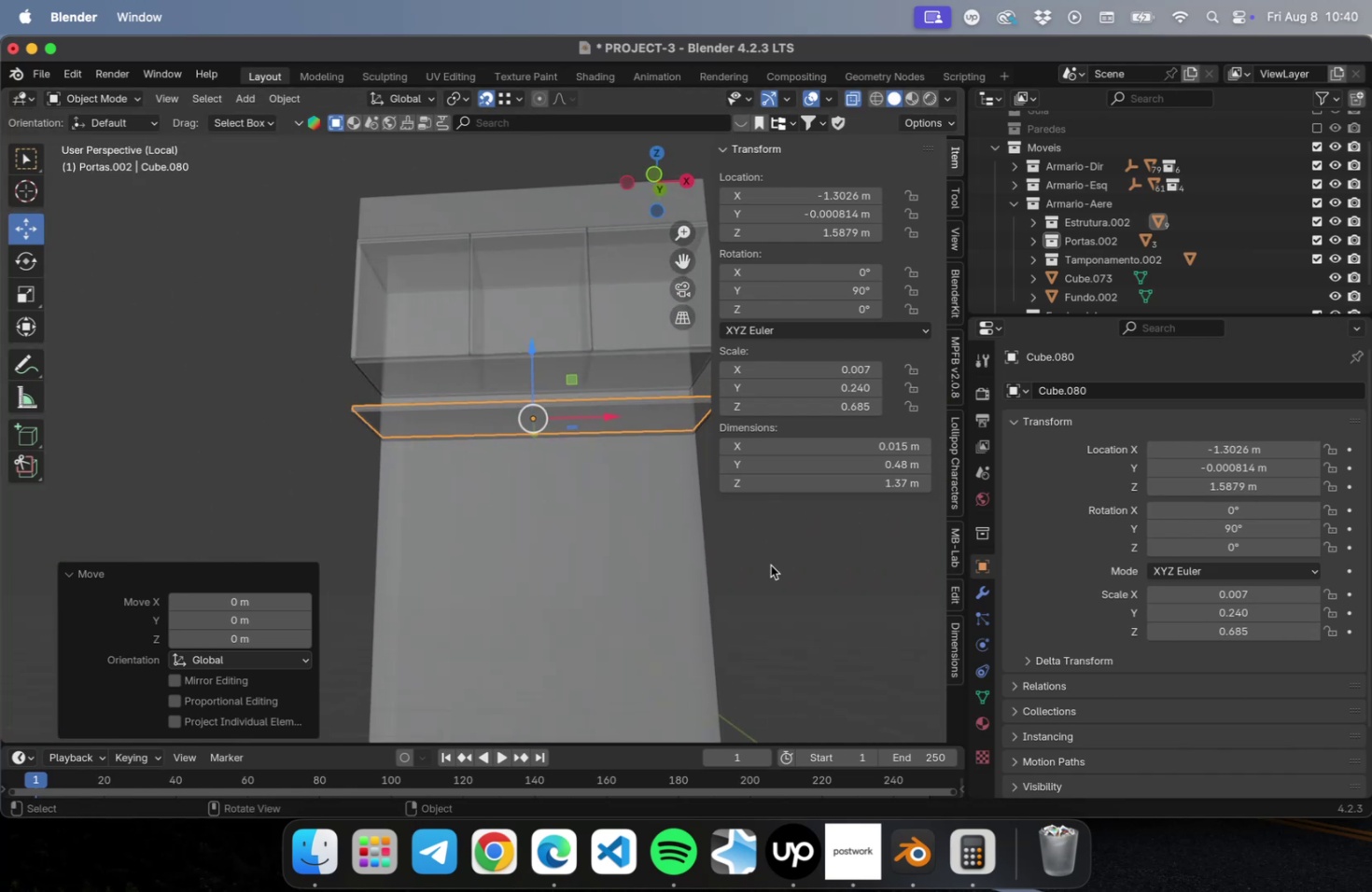 
hold_key(key=ShiftLeft, duration=0.5)
 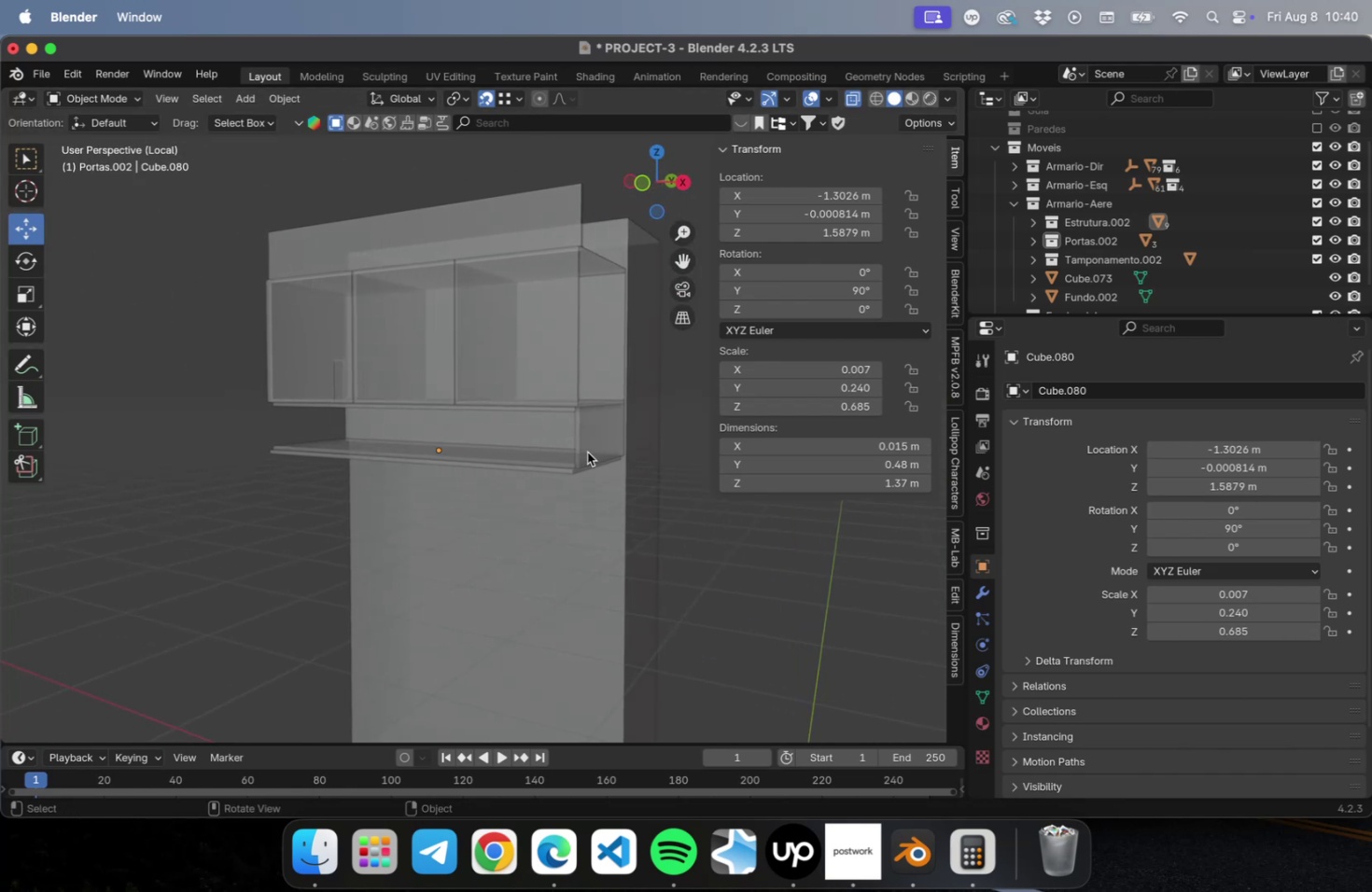 
scroll: coordinate [595, 453], scroll_direction: up, amount: 4.0
 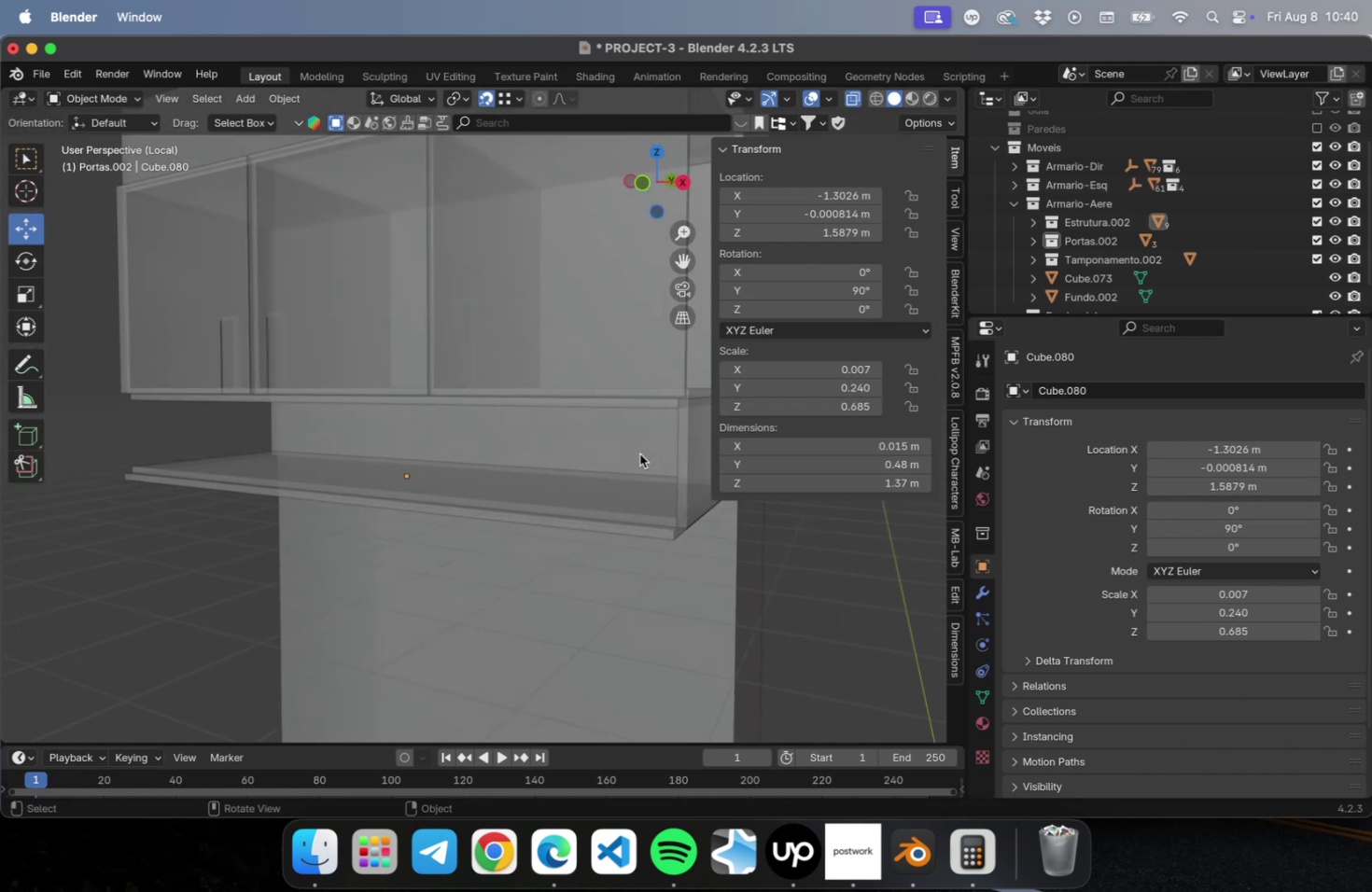 
hold_key(key=ShiftLeft, duration=0.49)
 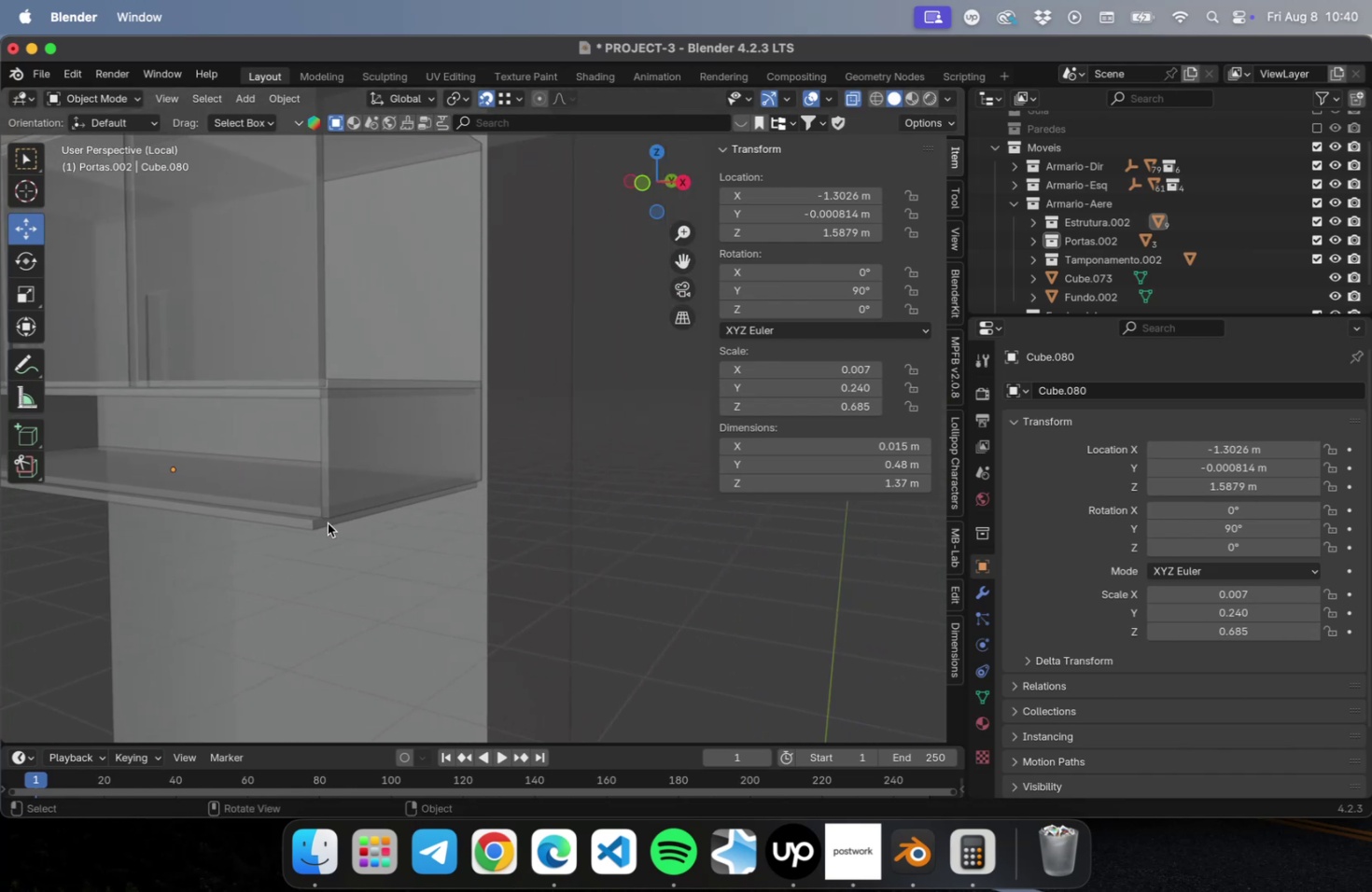 
left_click([327, 523])
 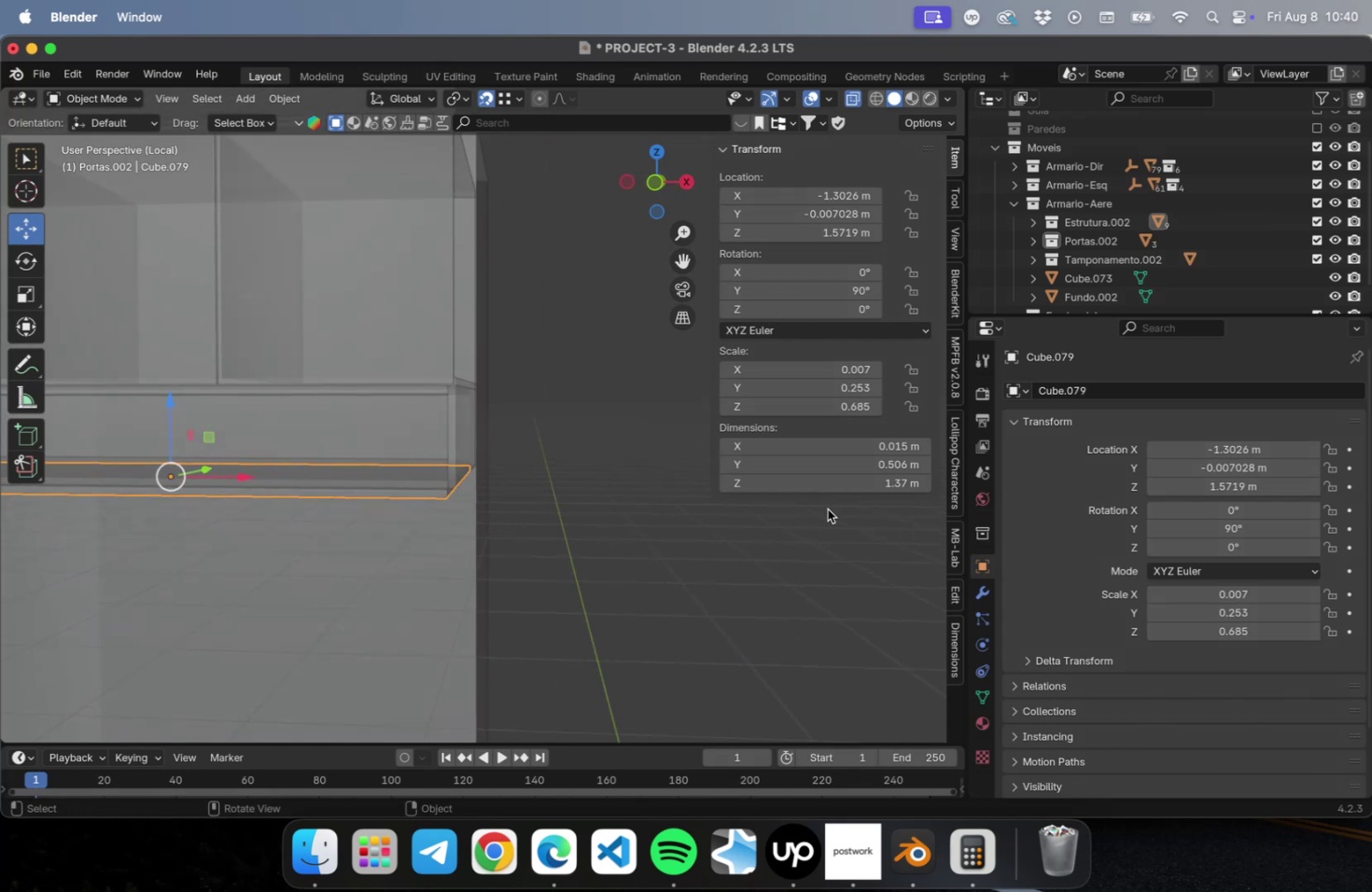 
left_click([831, 491])
 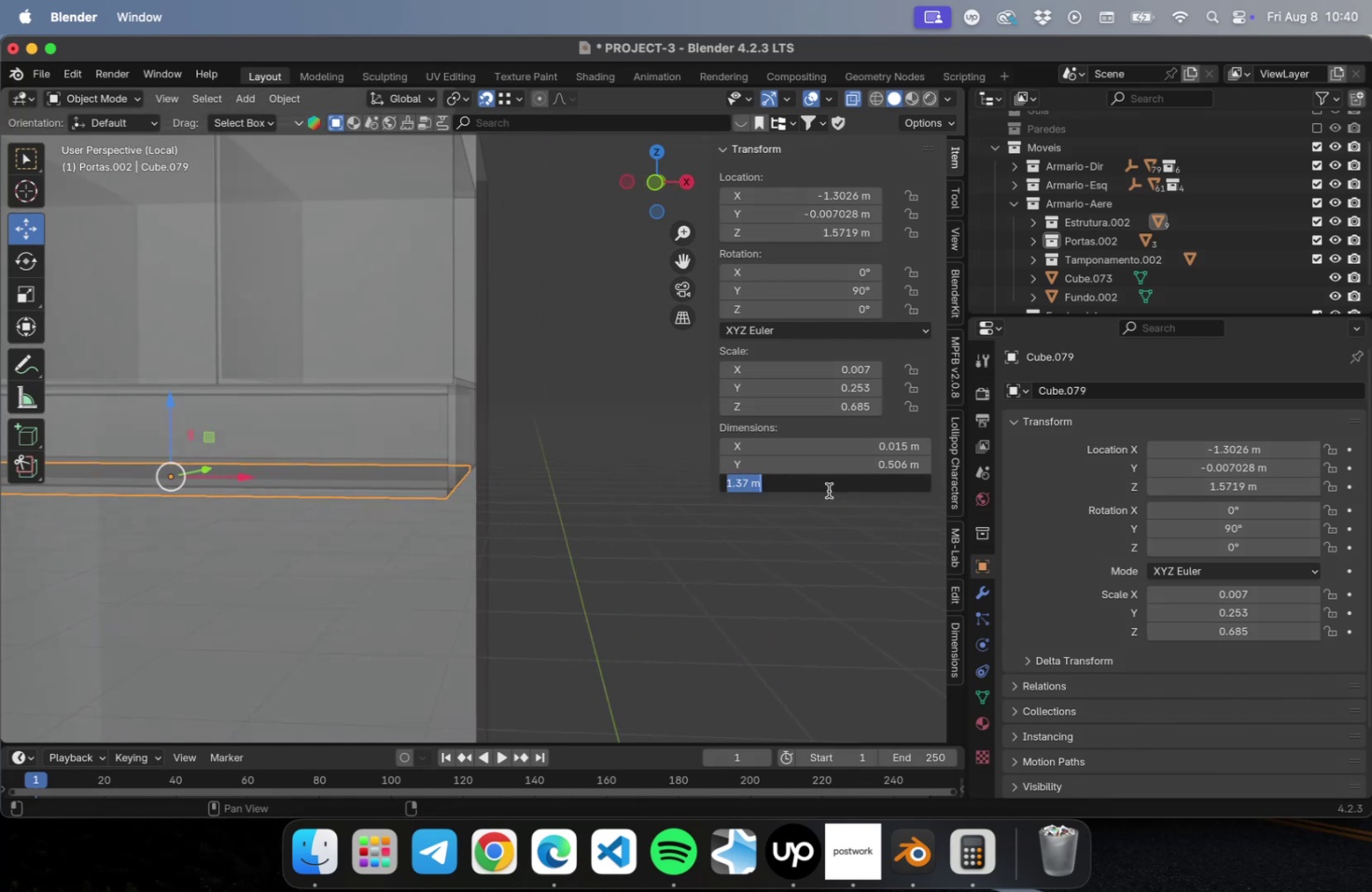 
key(1)
 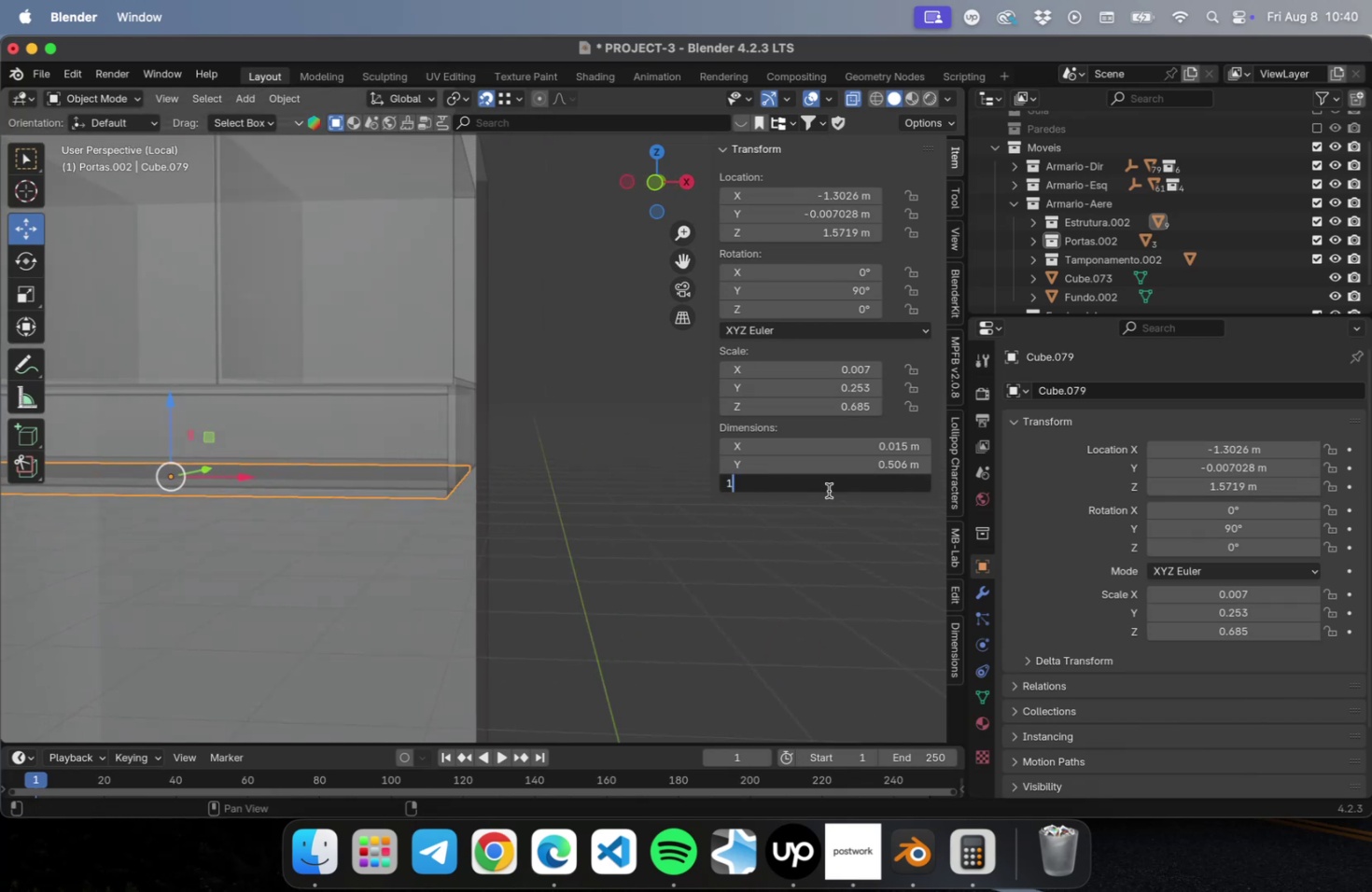 
key(Period)
 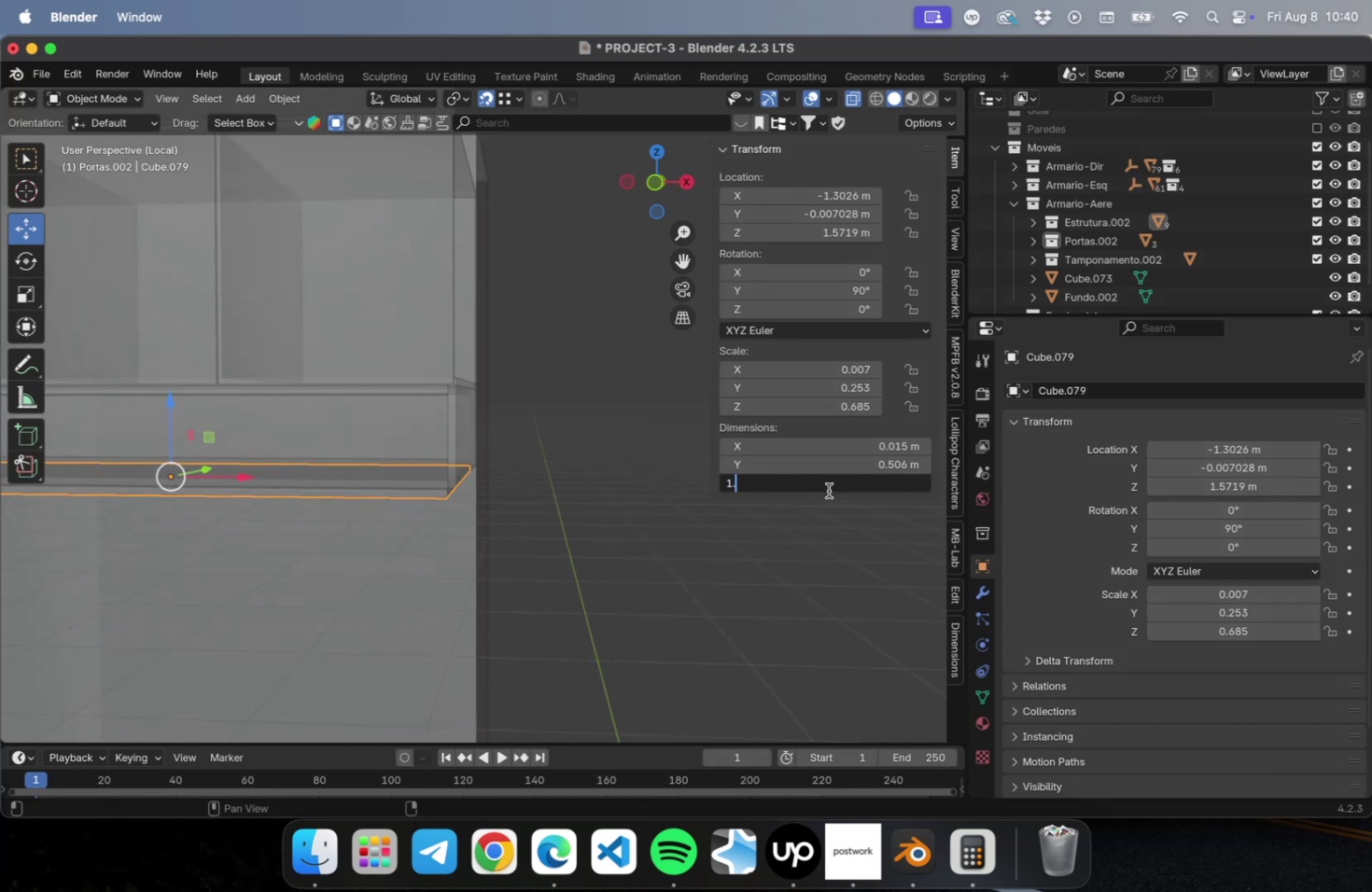 
key(4)
 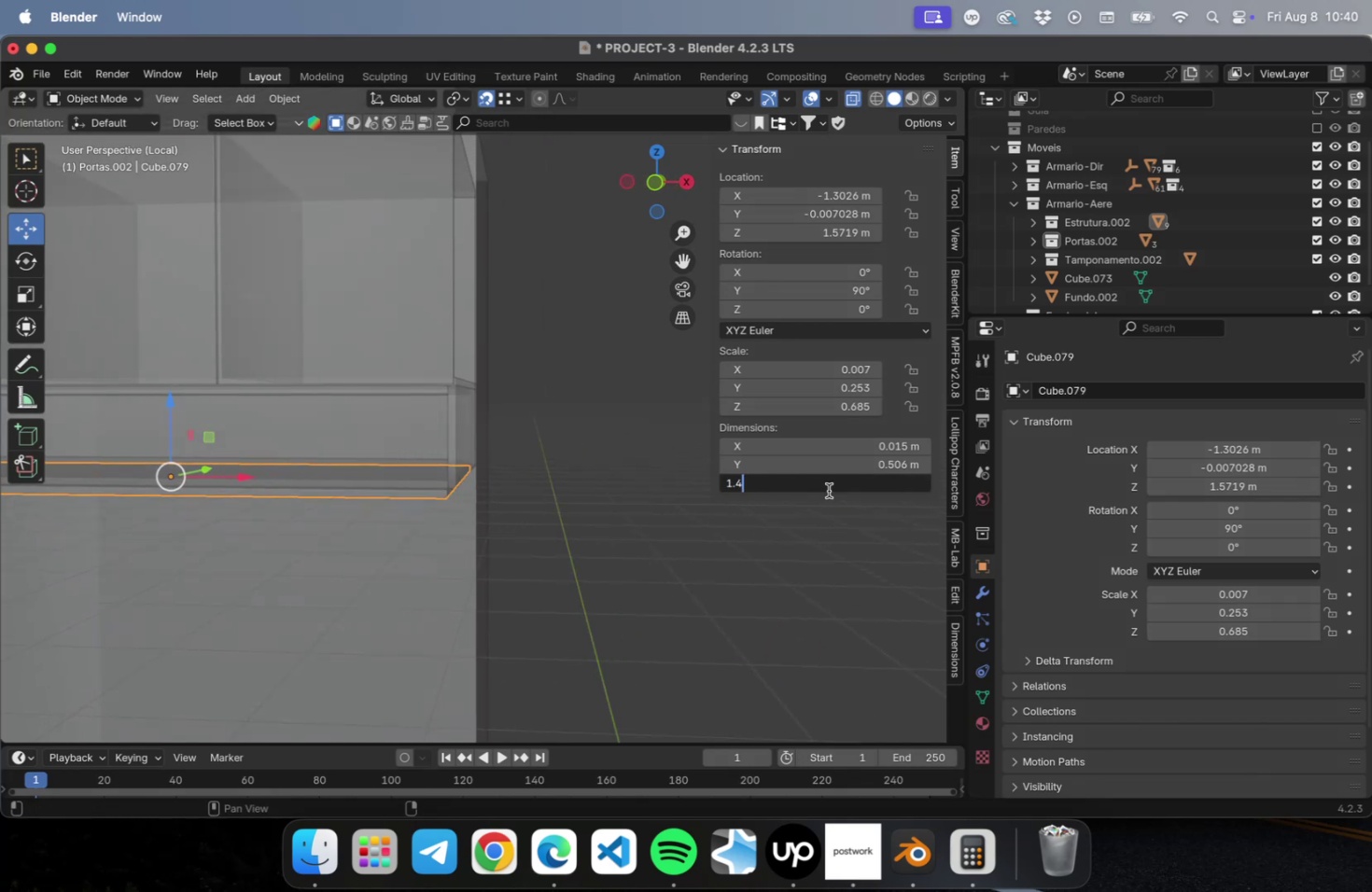 
key(Enter)
 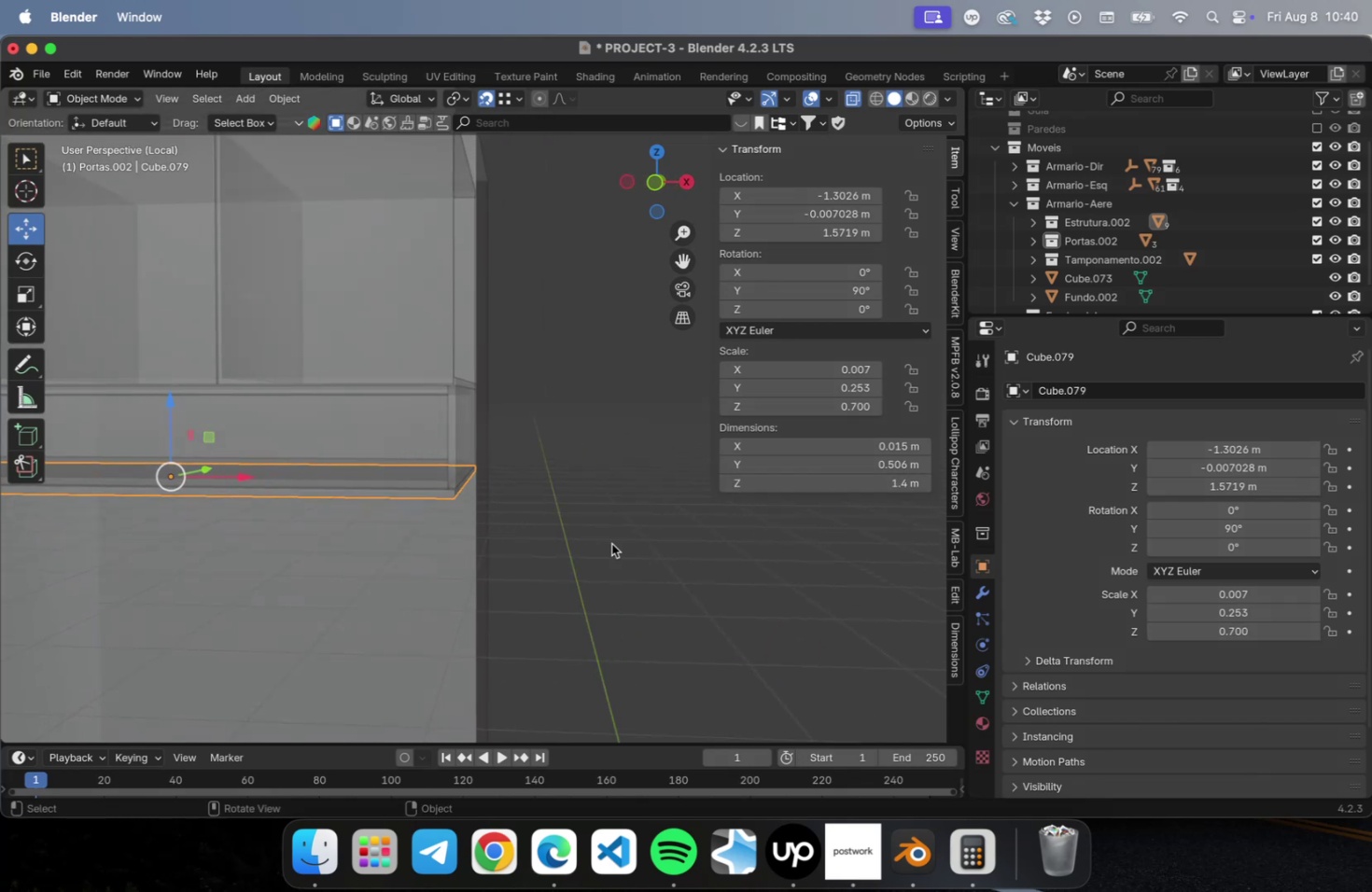 
left_click([609, 544])
 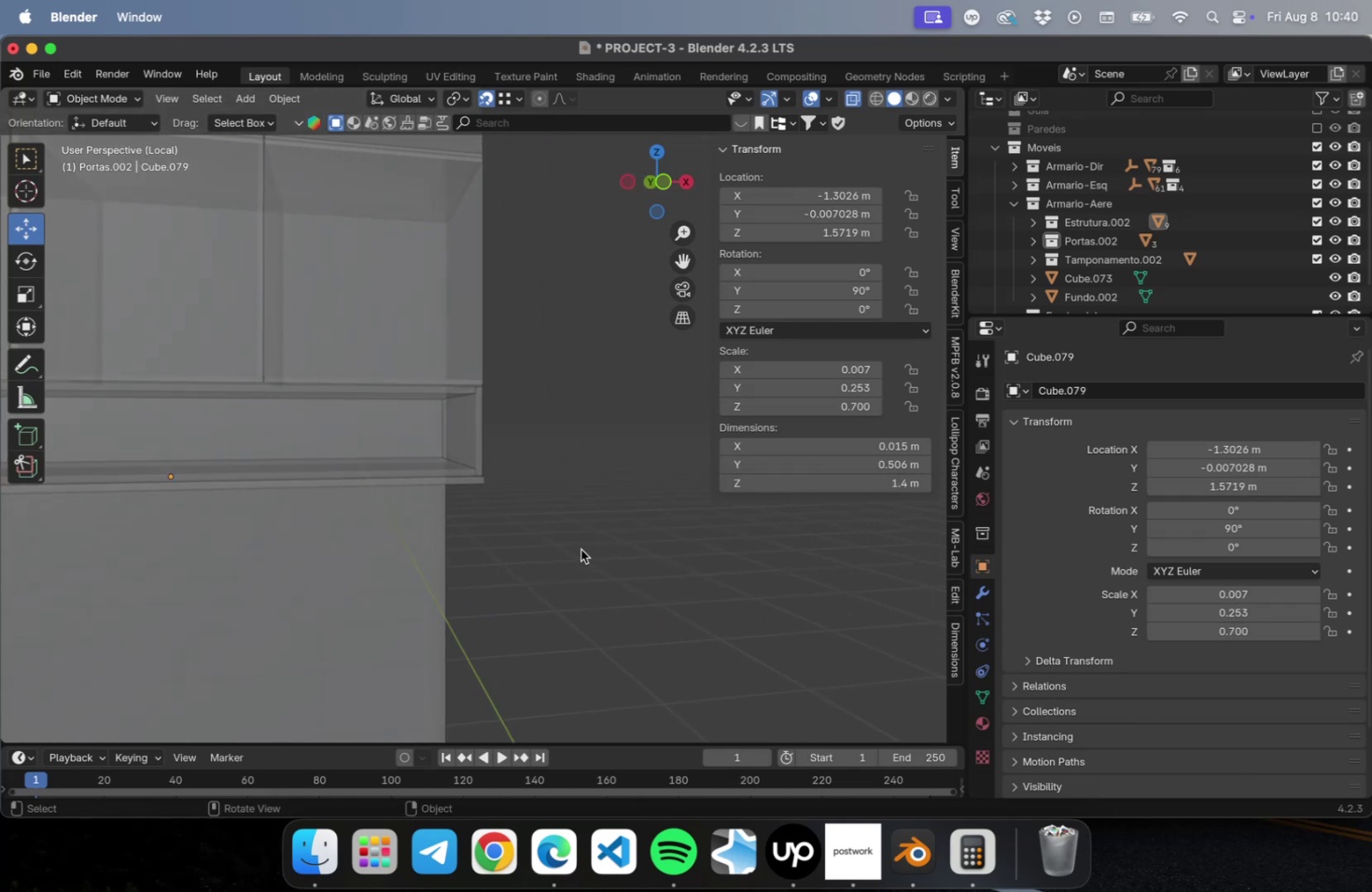 
scroll: coordinate [494, 520], scroll_direction: up, amount: 6.0
 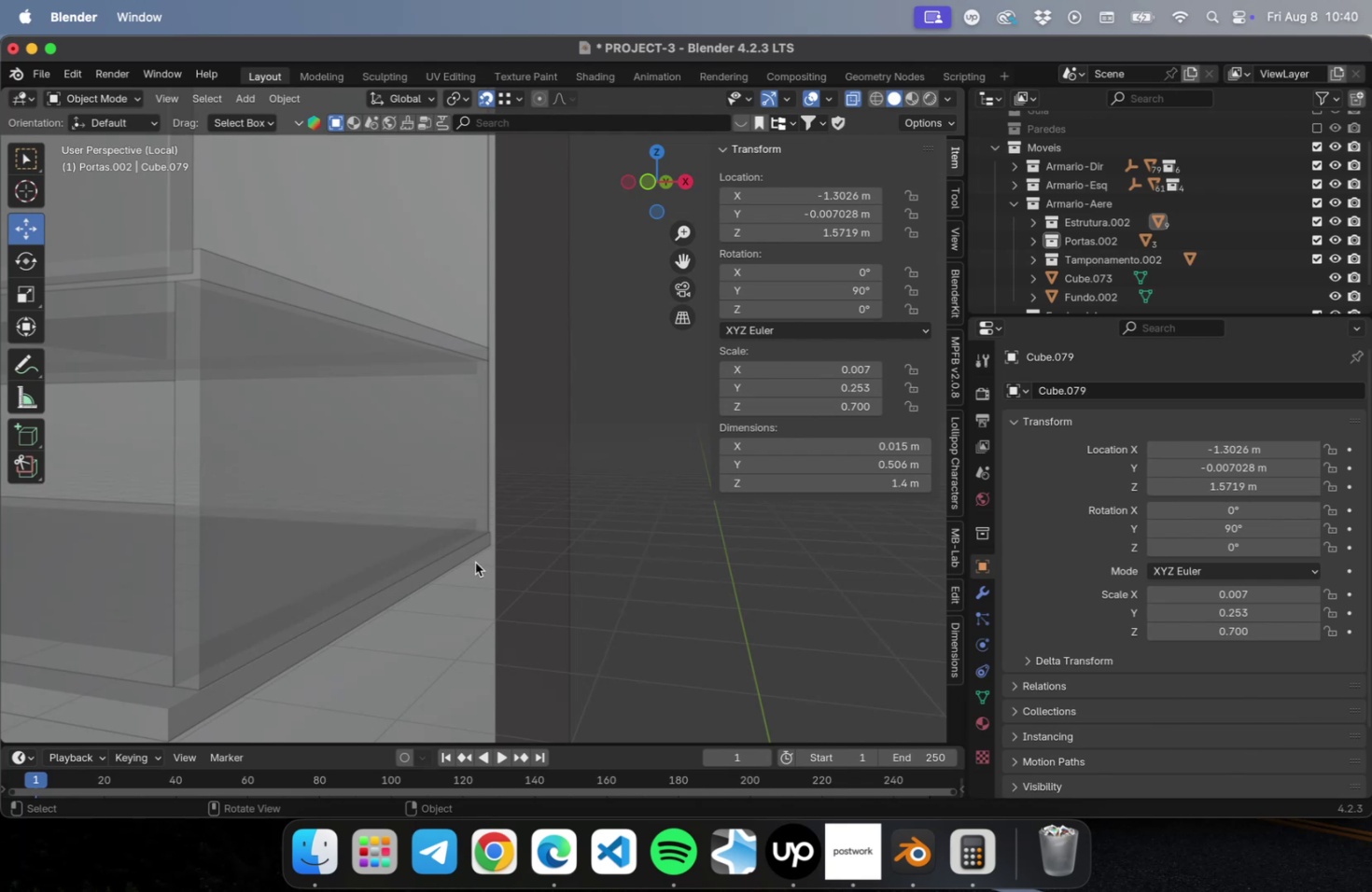 
scroll: coordinate [511, 543], scroll_direction: down, amount: 15.0
 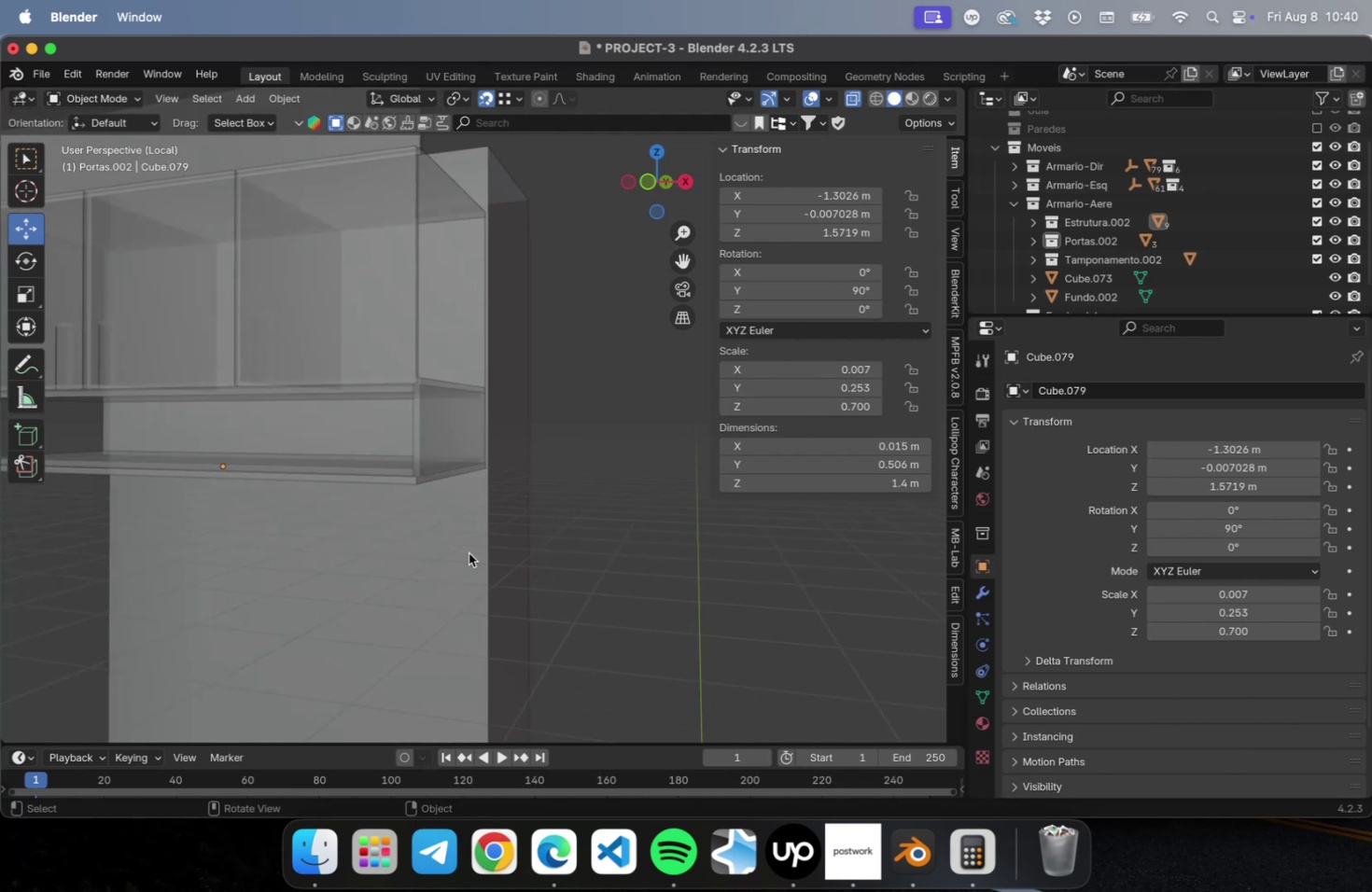 
key(Meta+S)
 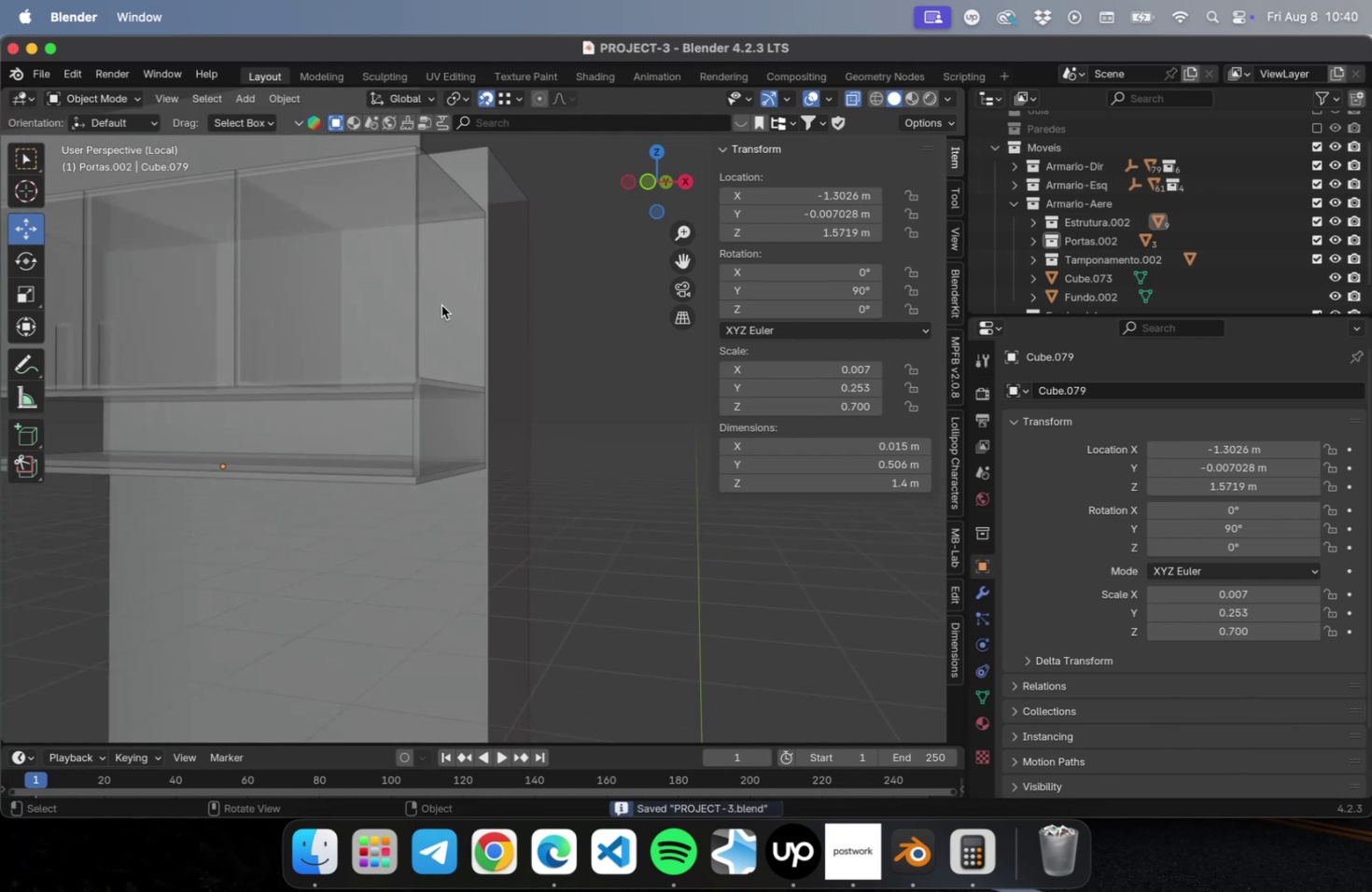 
left_click([441, 305])
 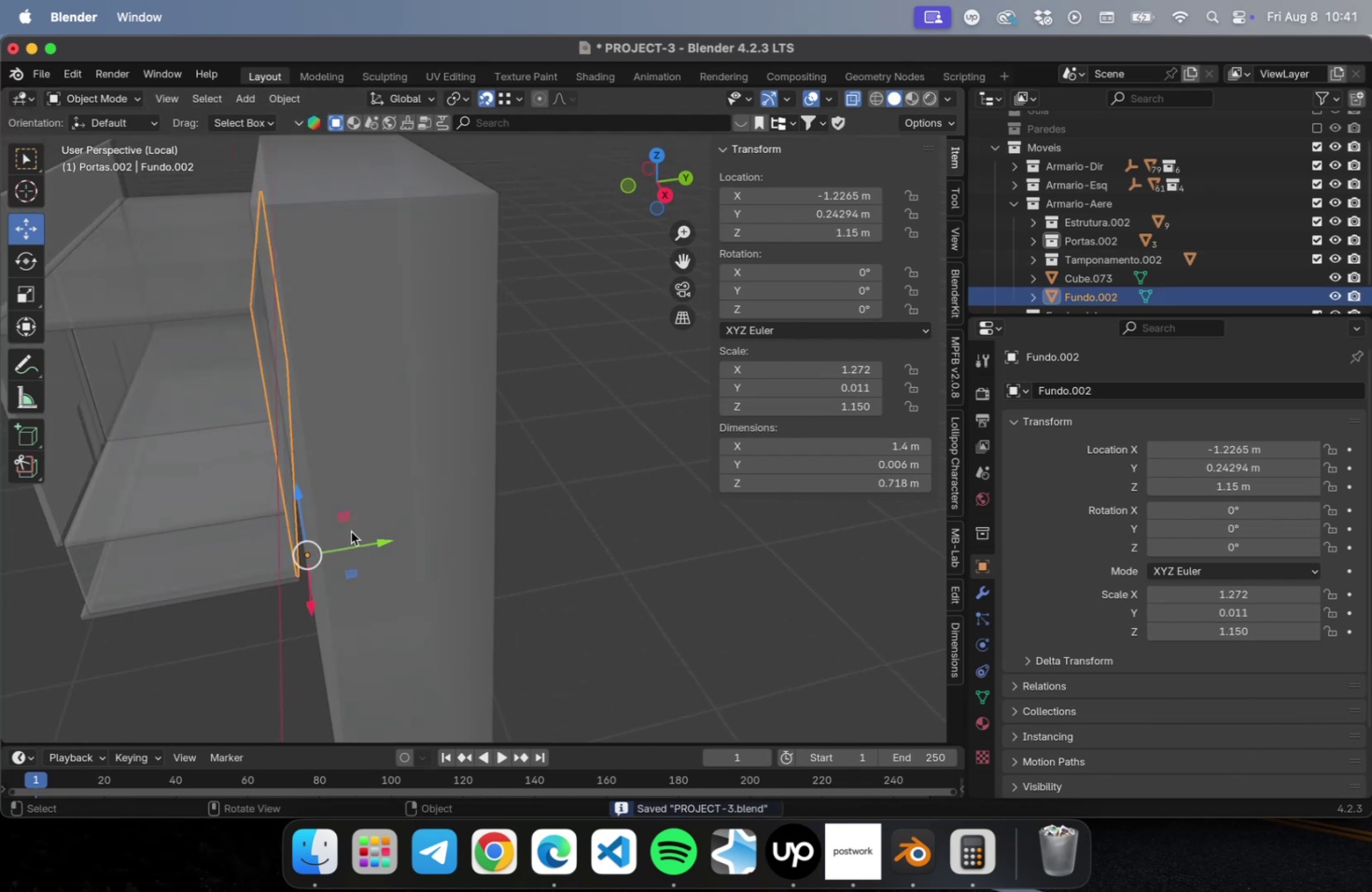 
left_click([207, 547])
 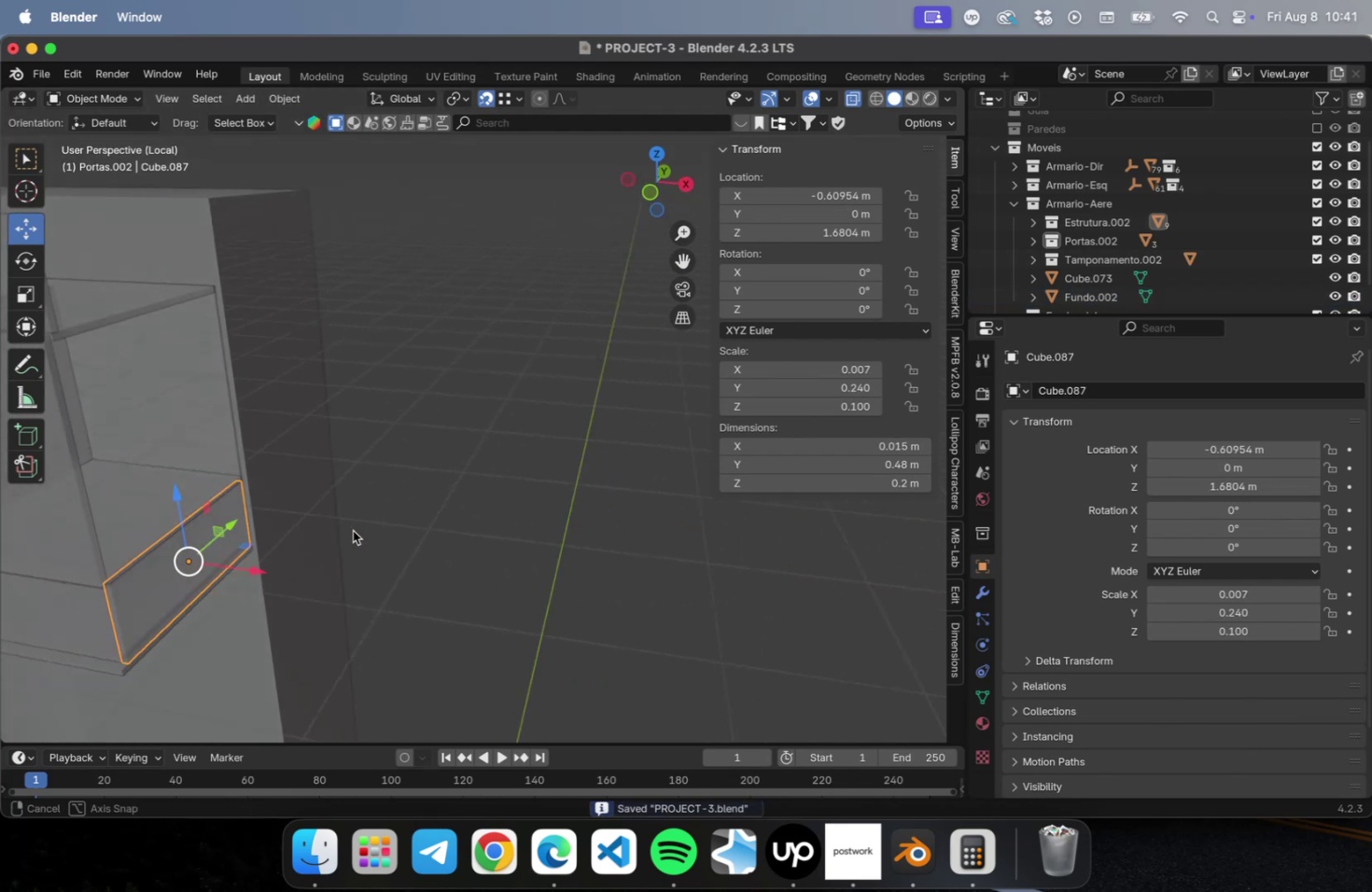 
hold_key(key=ShiftLeft, duration=0.62)
 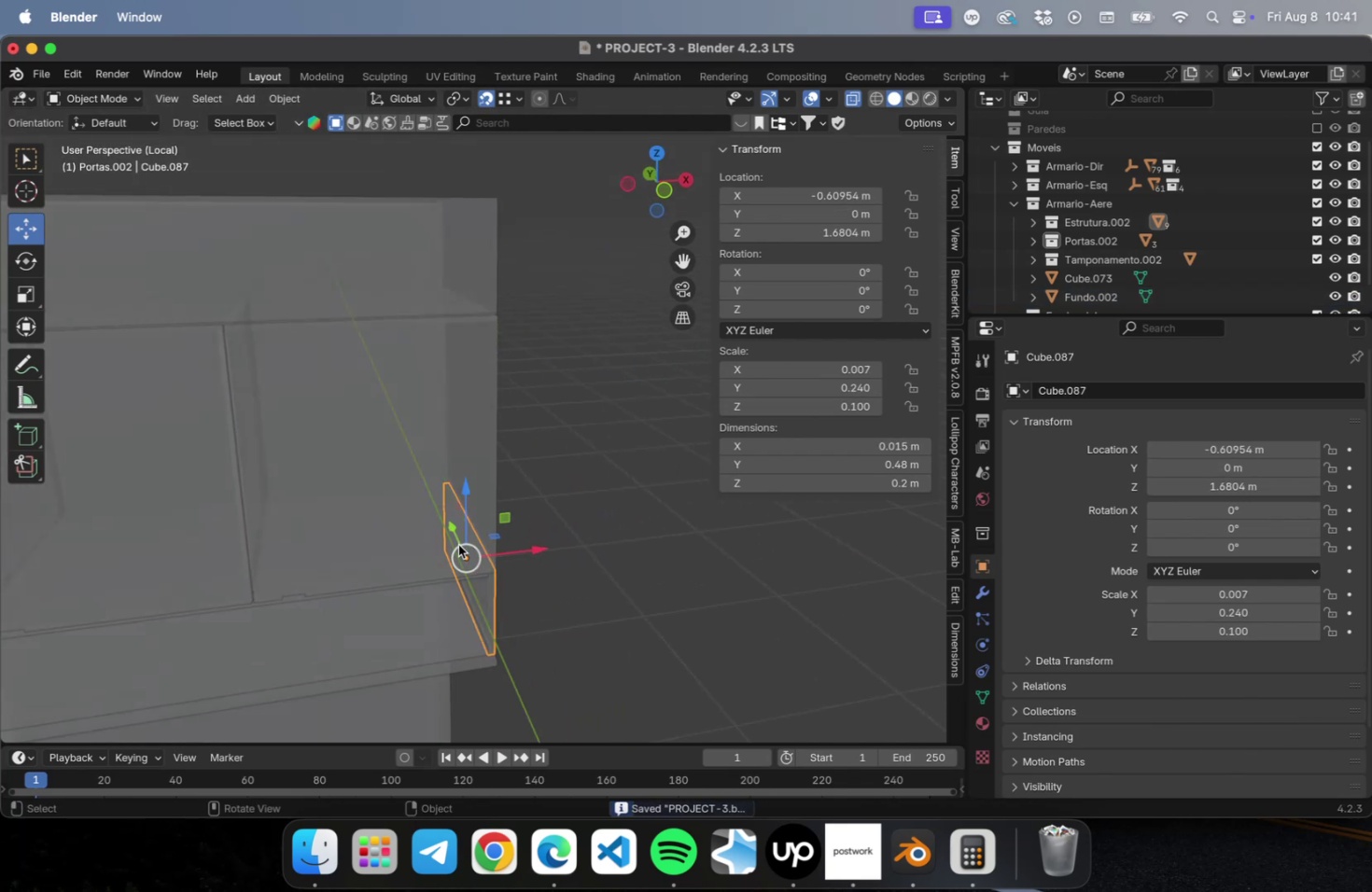 
scroll: coordinate [452, 559], scroll_direction: down, amount: 4.0
 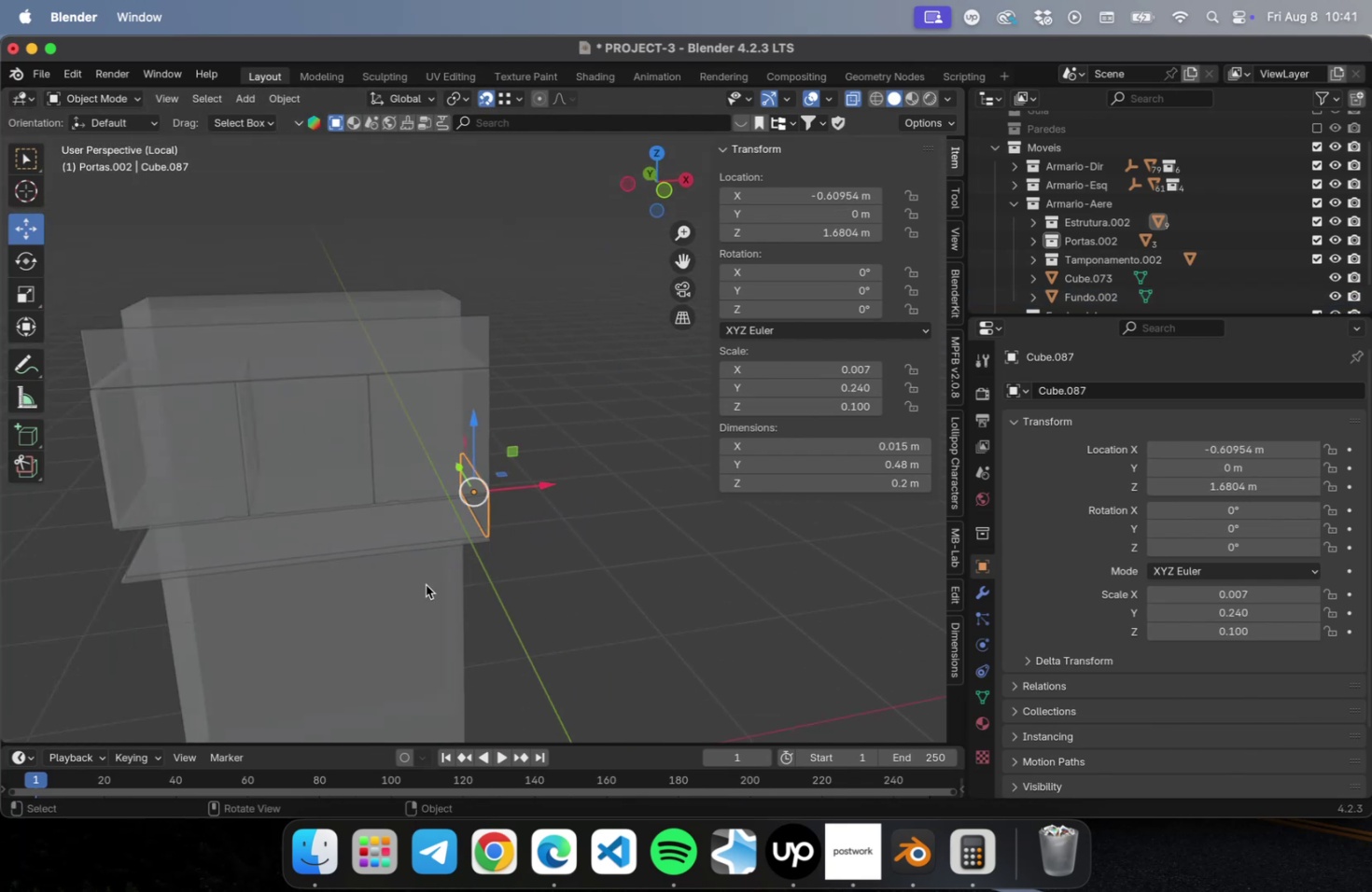 
hold_key(key=ShiftLeft, duration=0.51)
 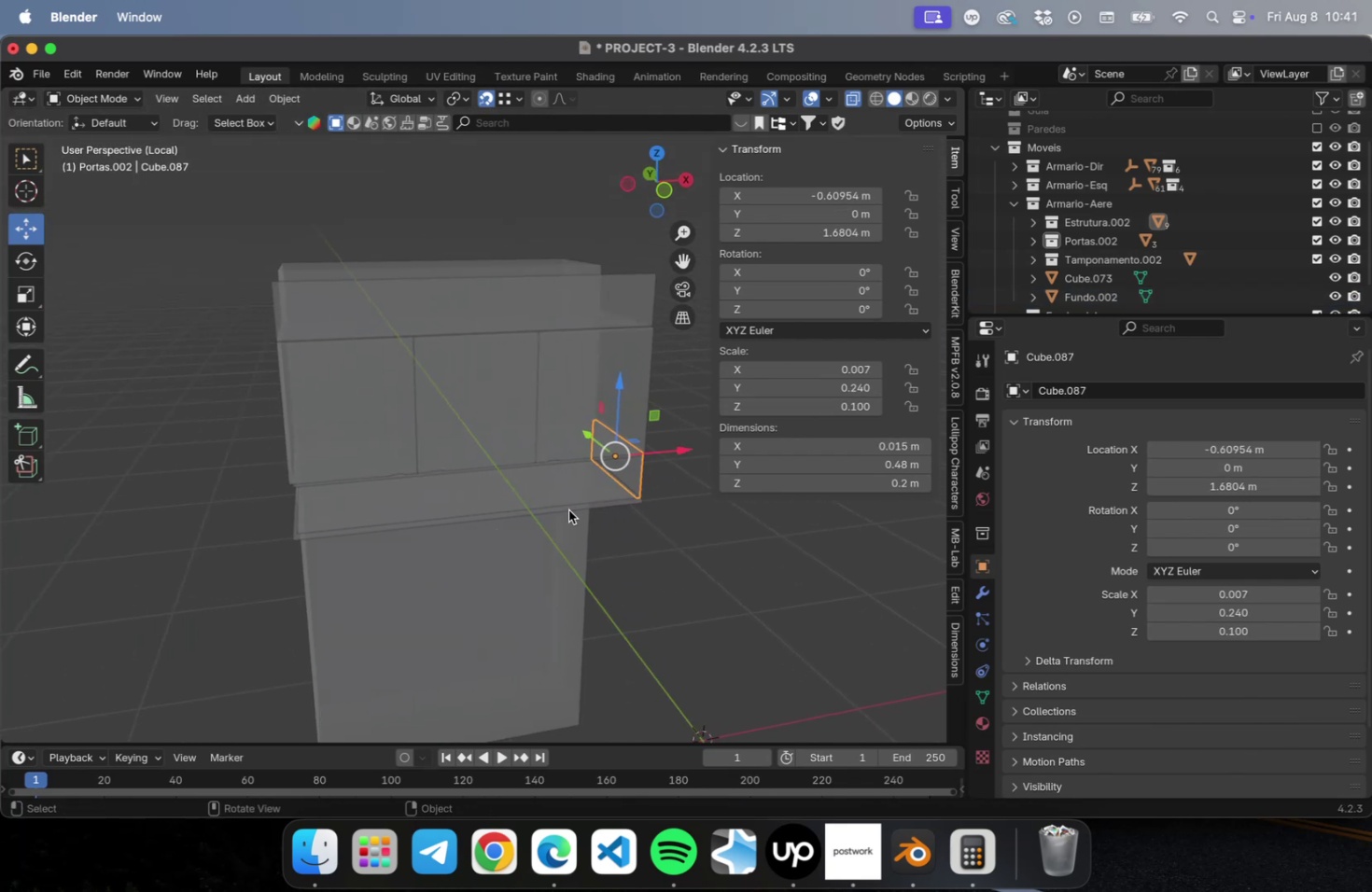 
key(NumLock)
 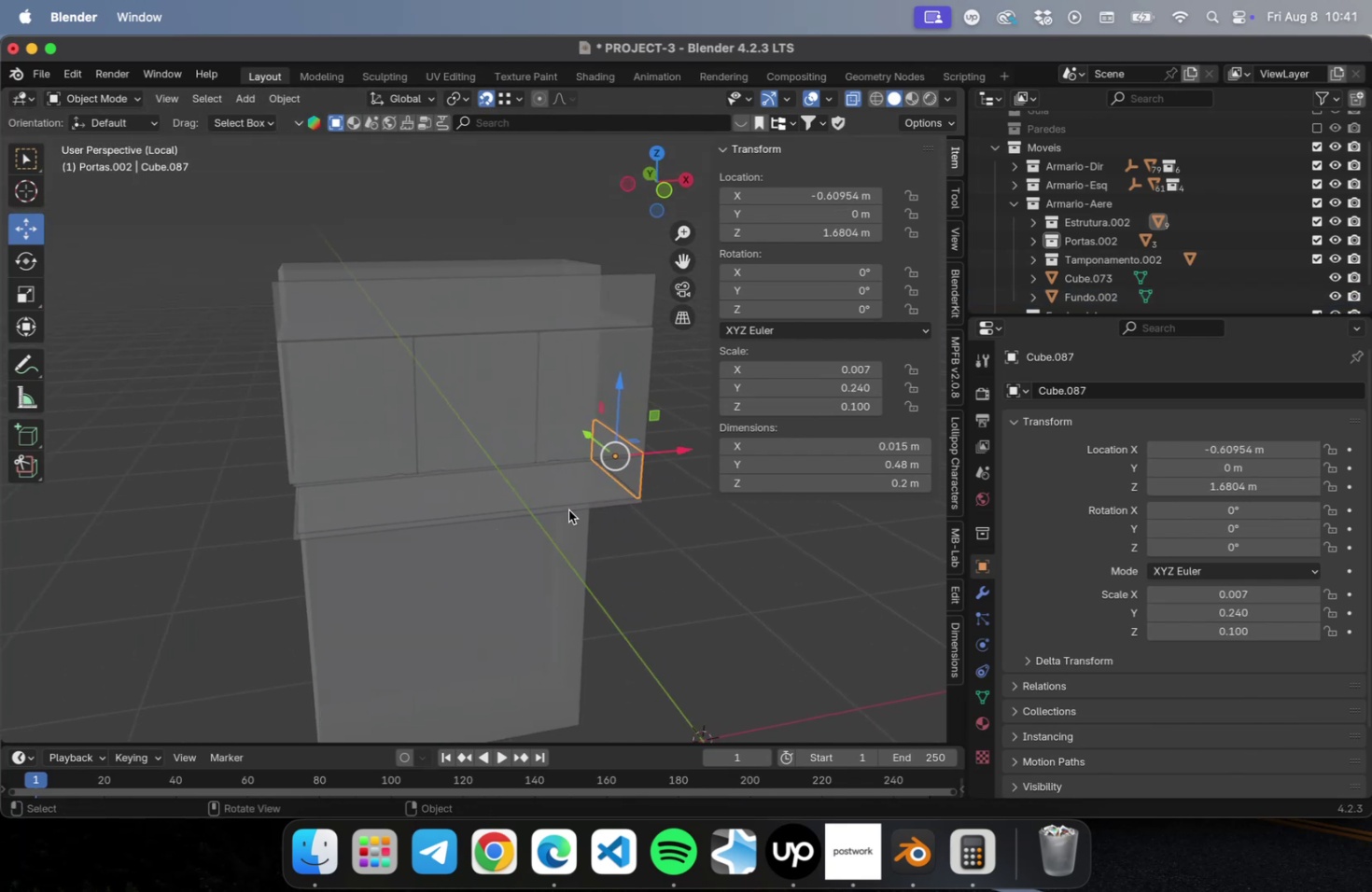 
key(Numpad1)
 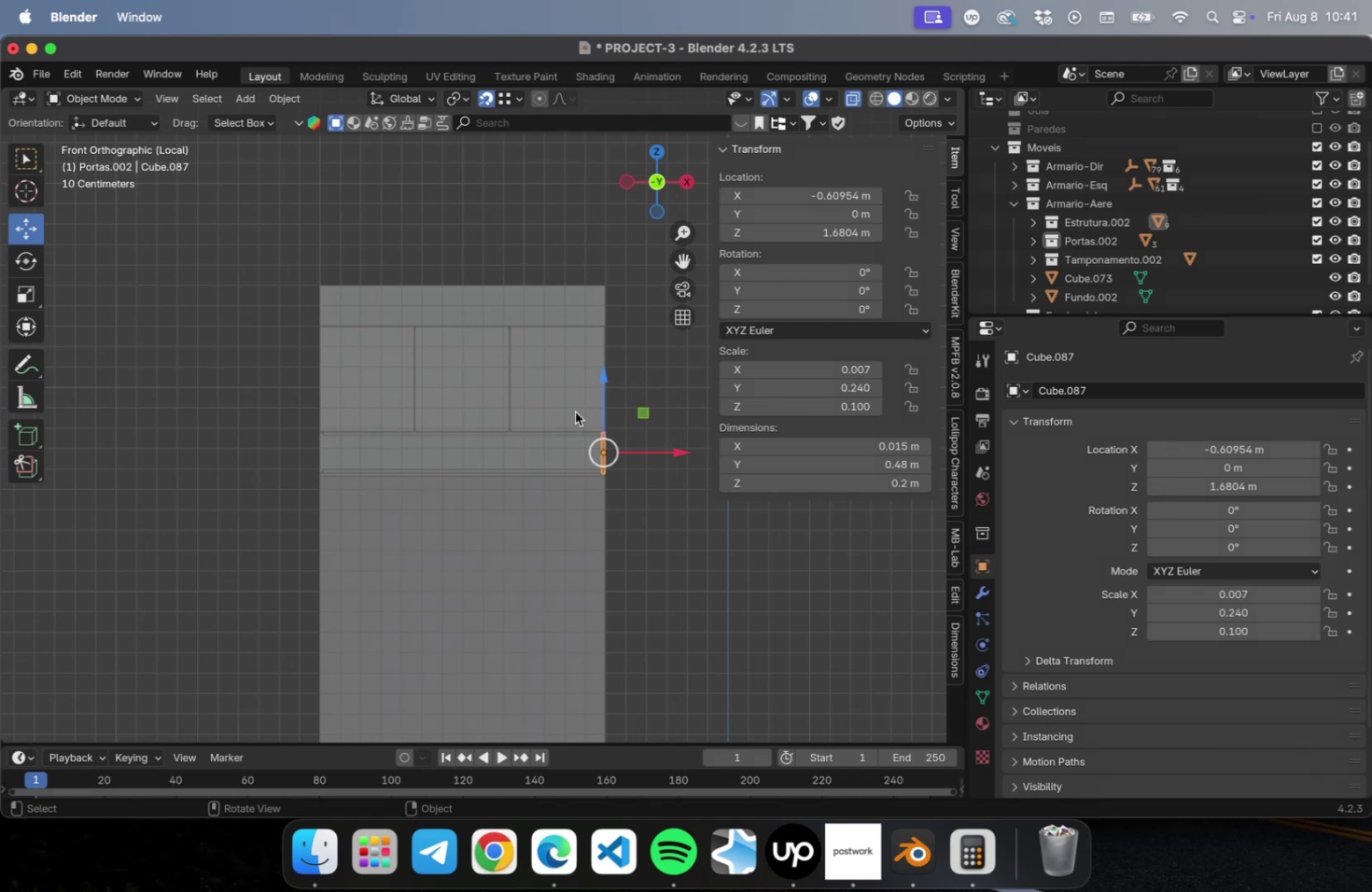 
type(Dx)
 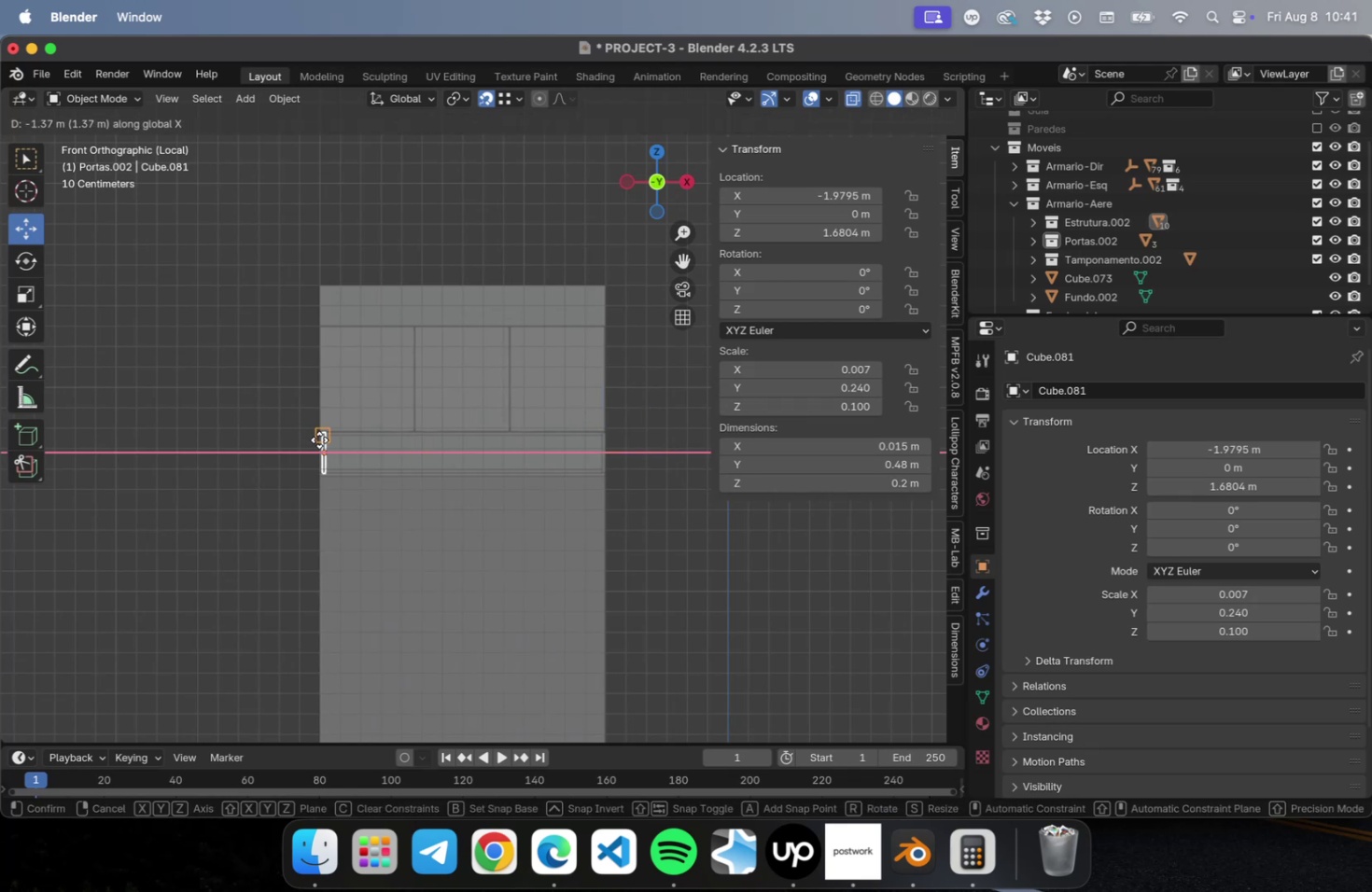 
left_click([321, 439])
 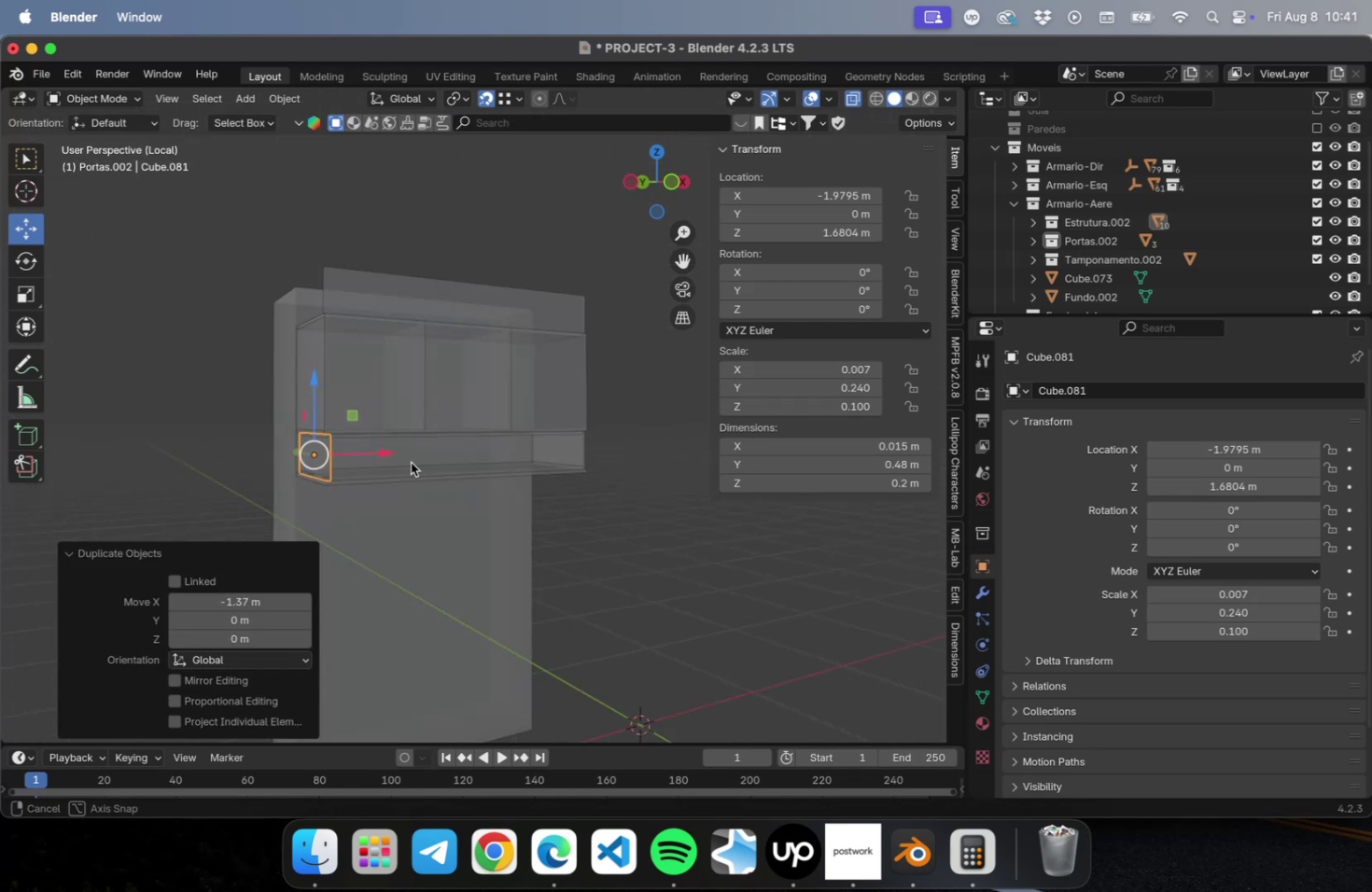 
scroll: coordinate [323, 488], scroll_direction: up, amount: 9.0
 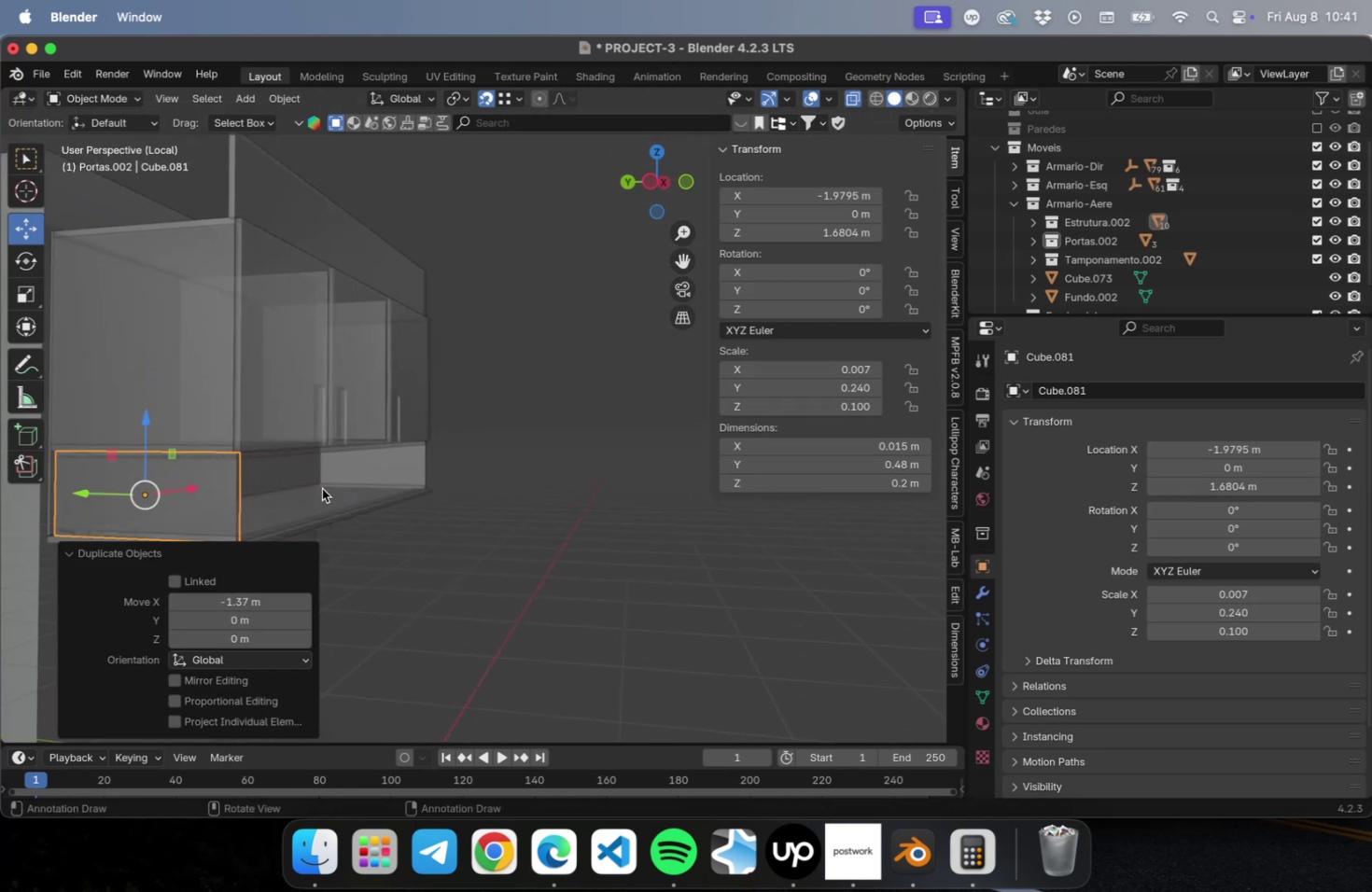 
hold_key(key=ShiftLeft, duration=0.46)
 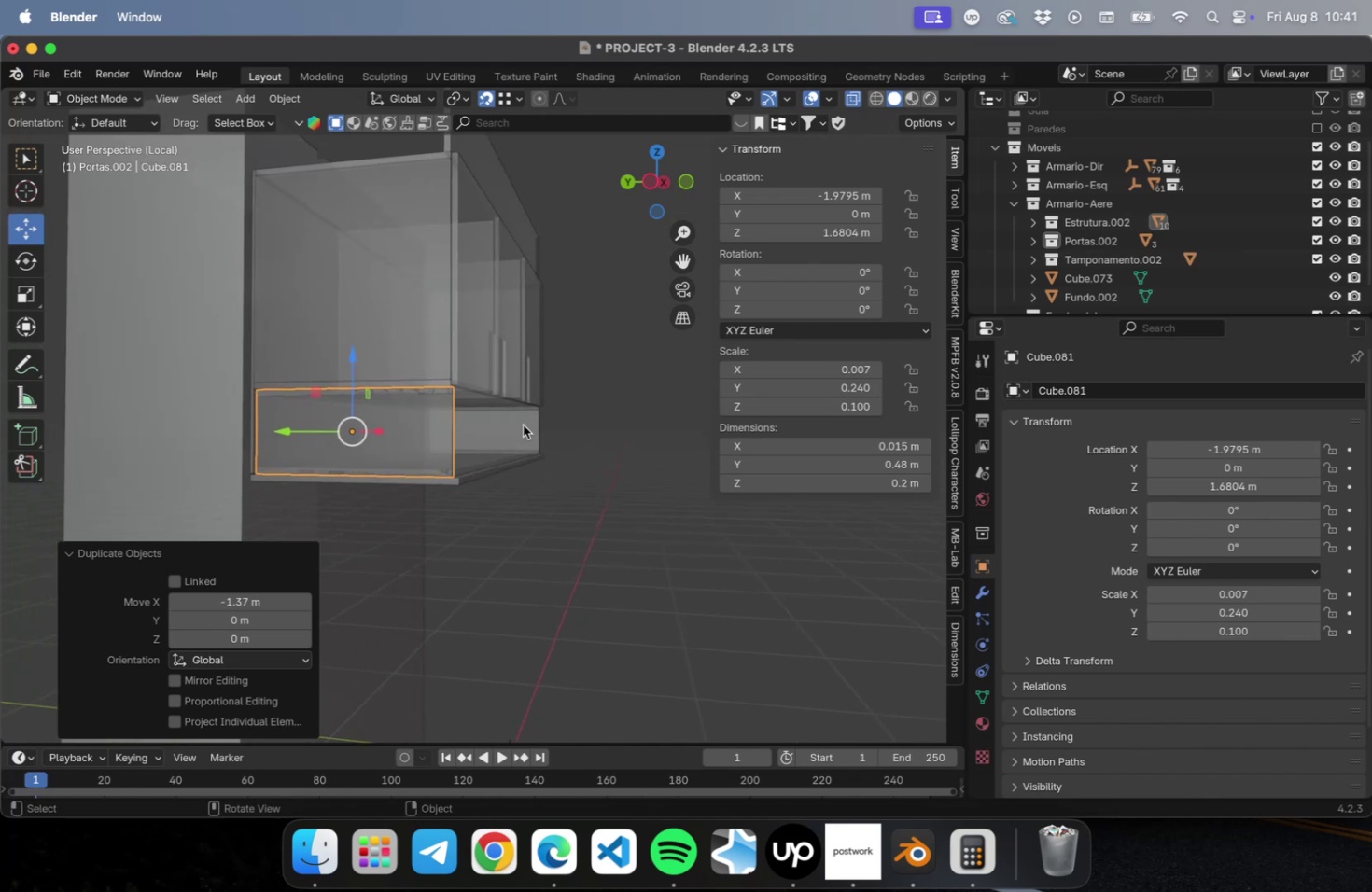 
key(NumLock)
 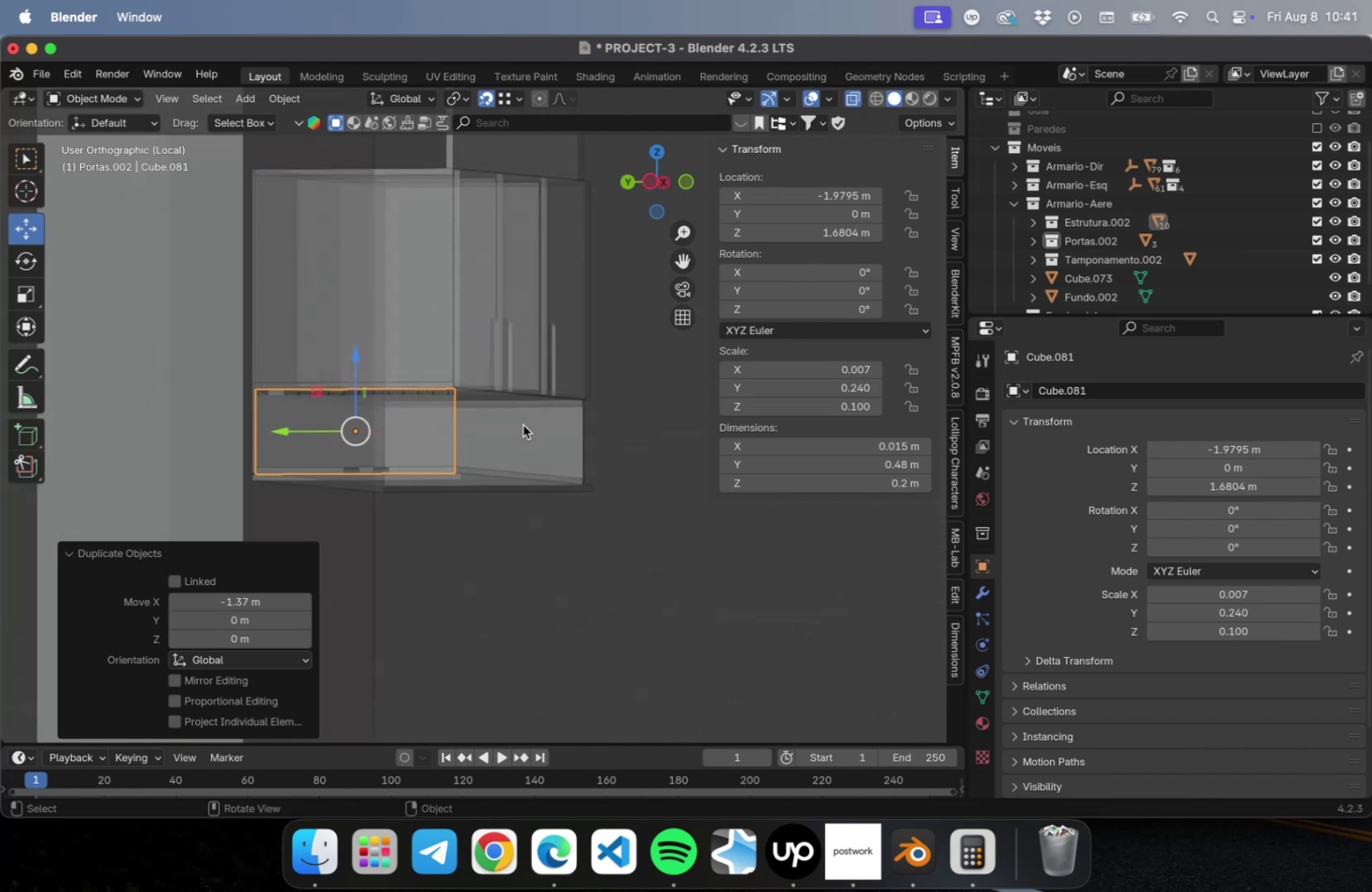 
key(Numpad1)
 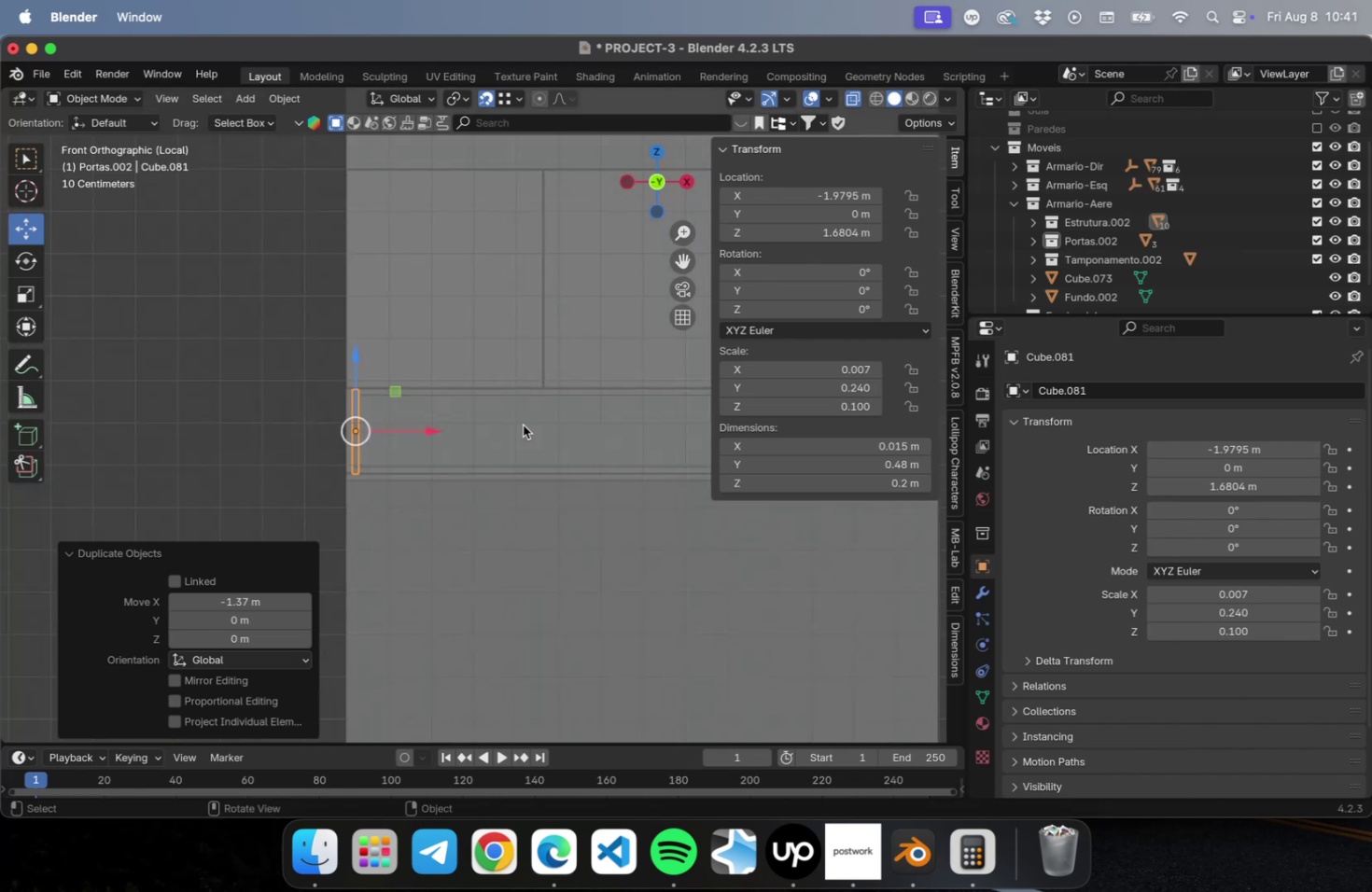 
key(NumLock)
 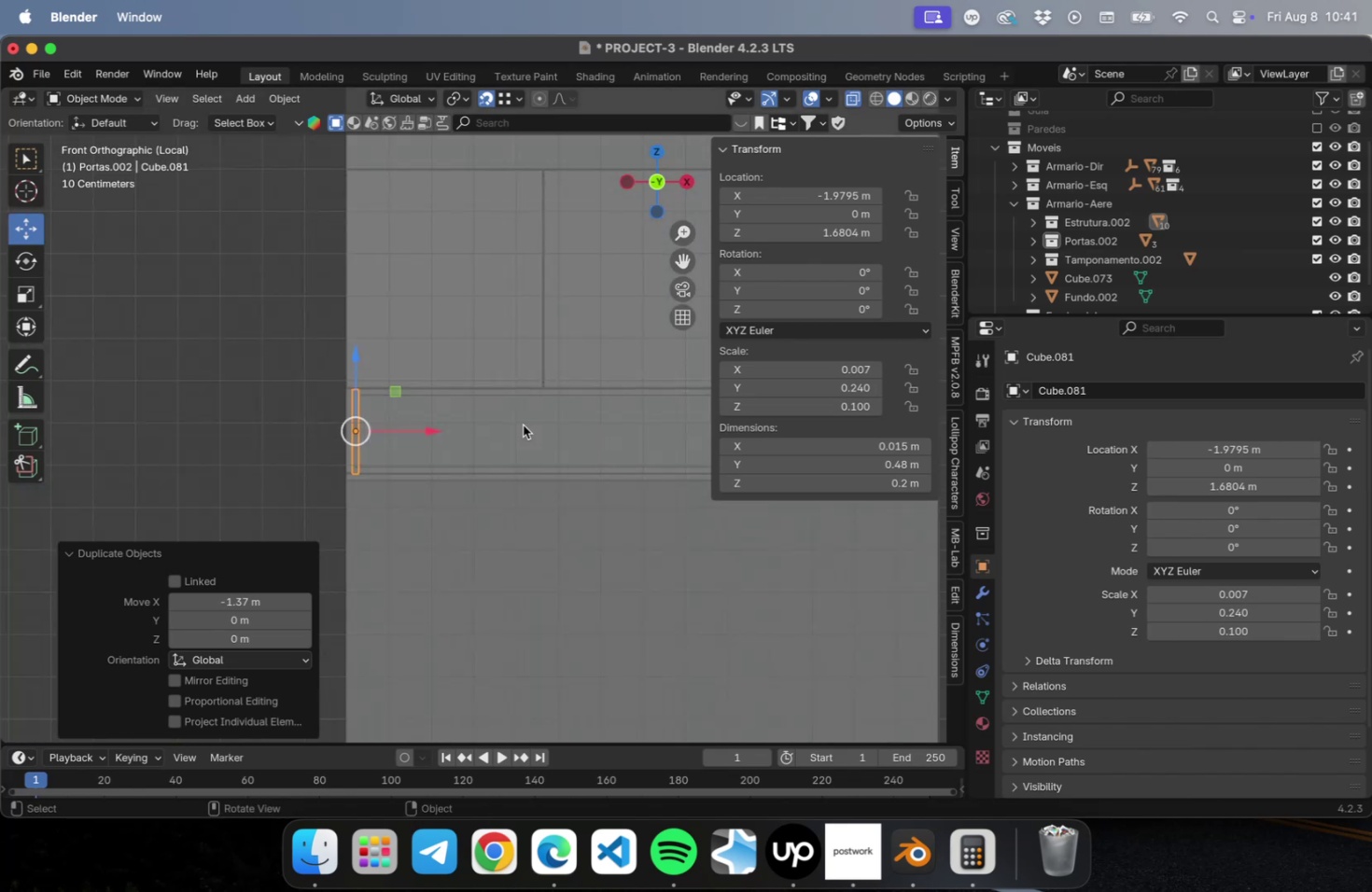 
key(Numpad0)
 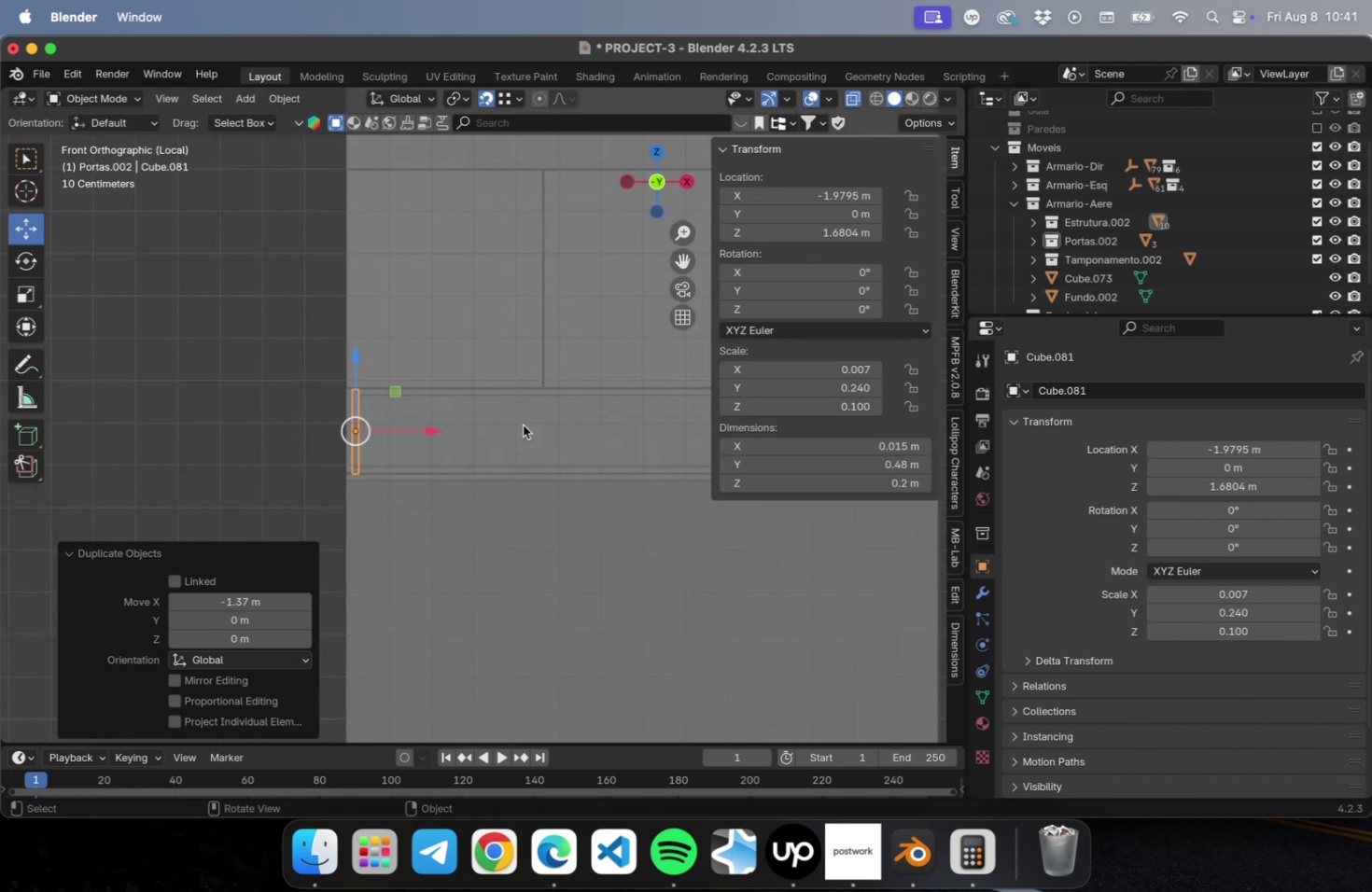 
key(NumLock)
 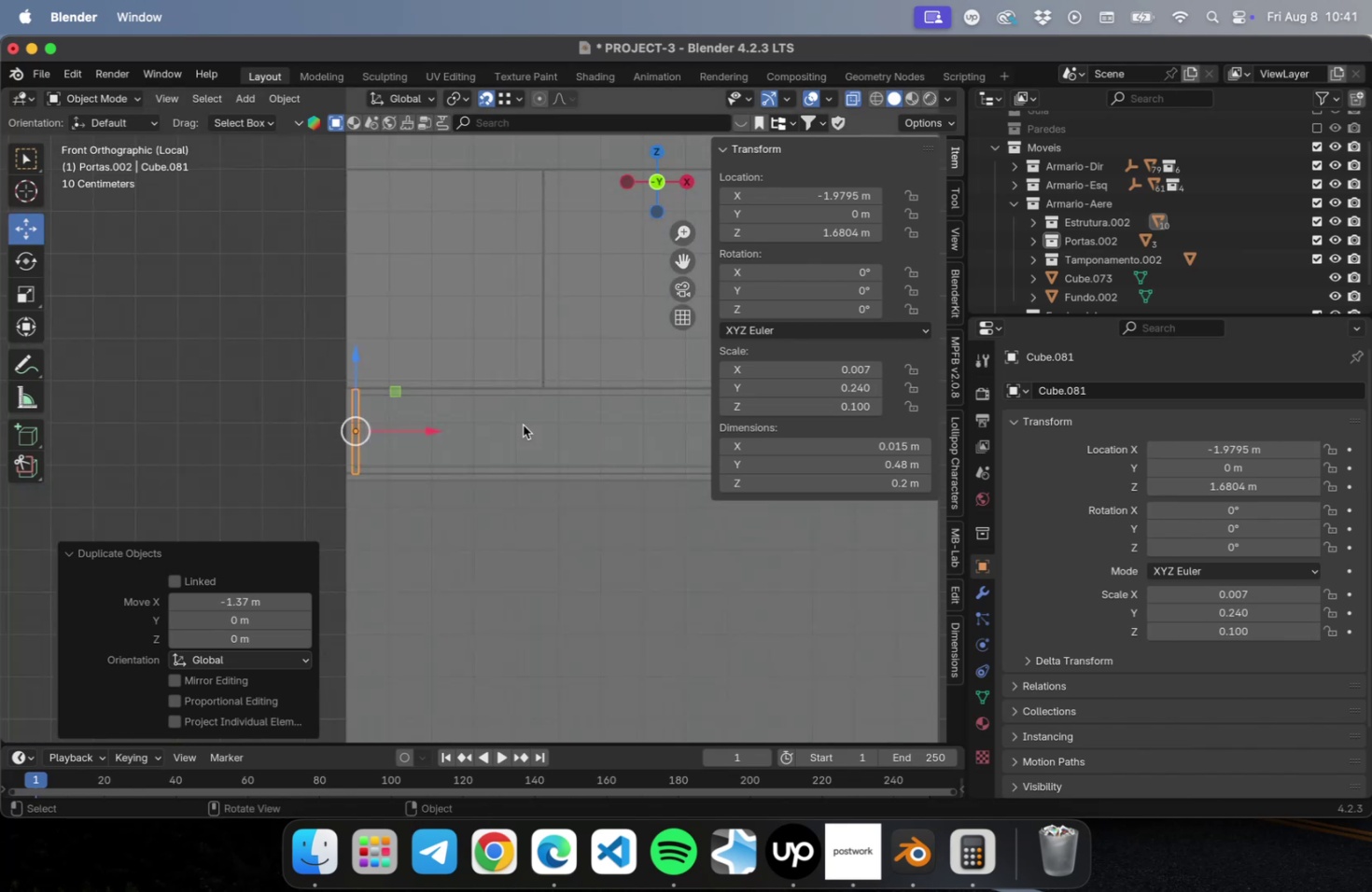 
key(NumpadDecimal)
 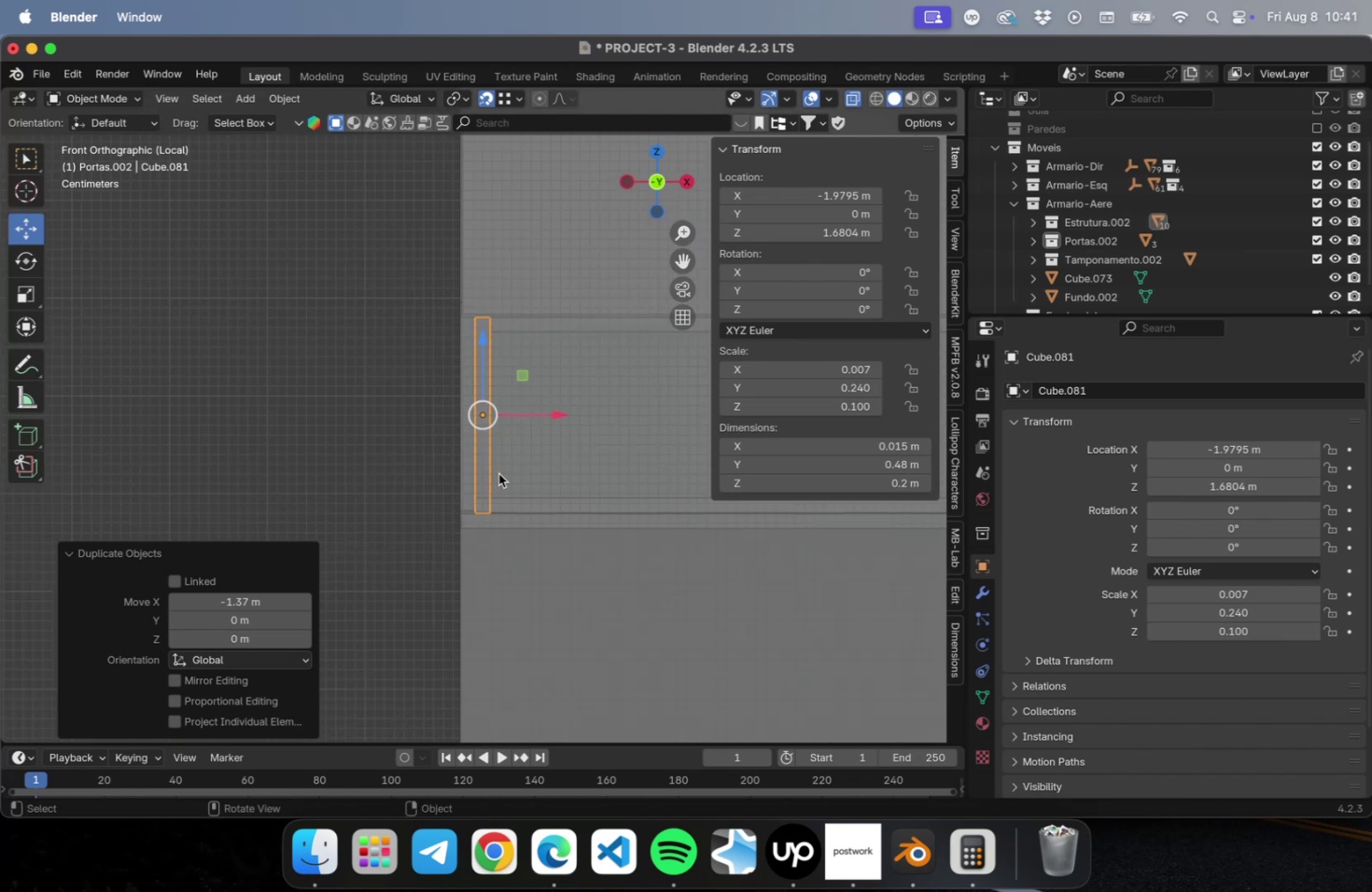 
scroll: coordinate [498, 478], scroll_direction: up, amount: 16.0
 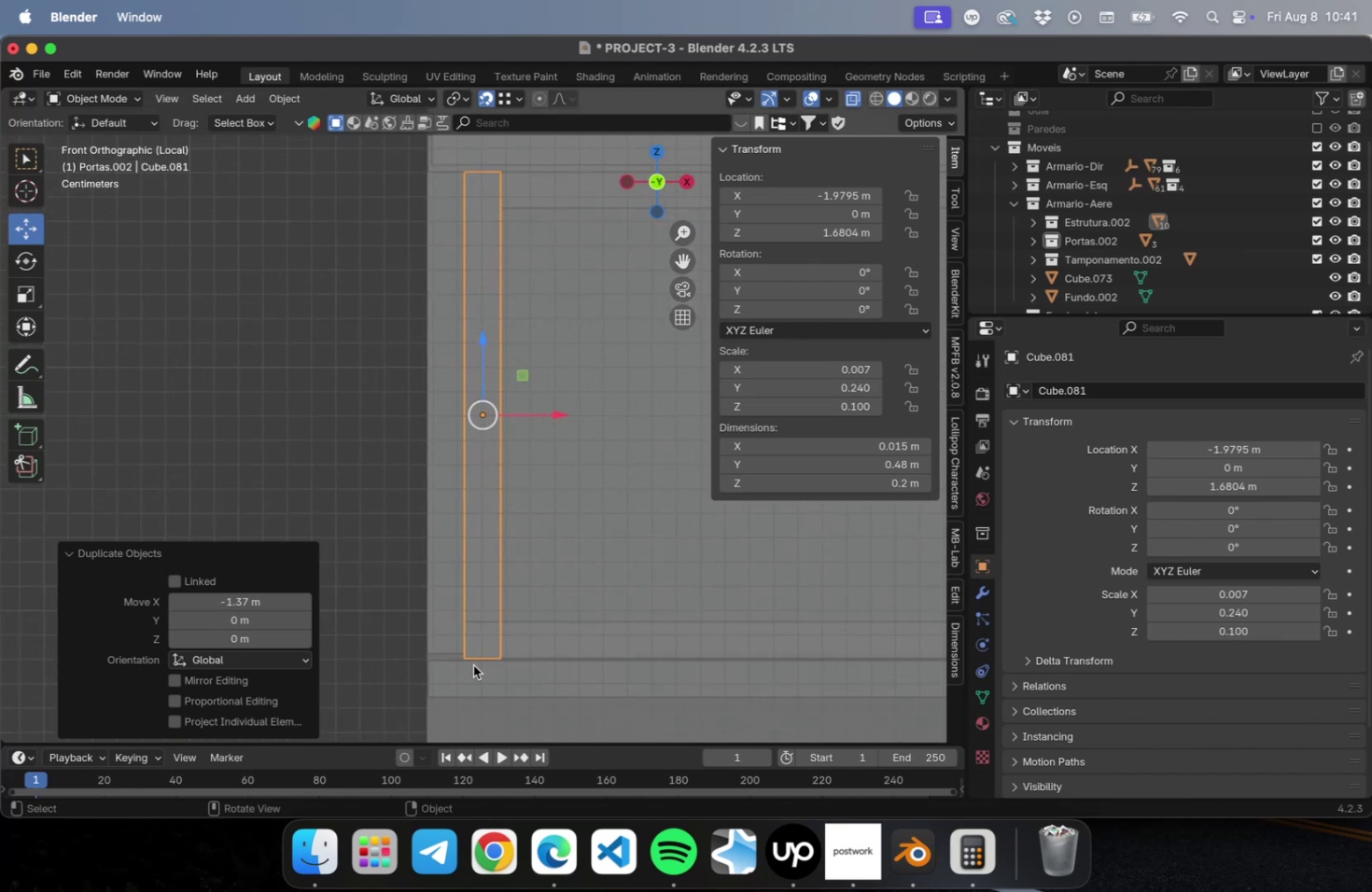 
type(gx)
 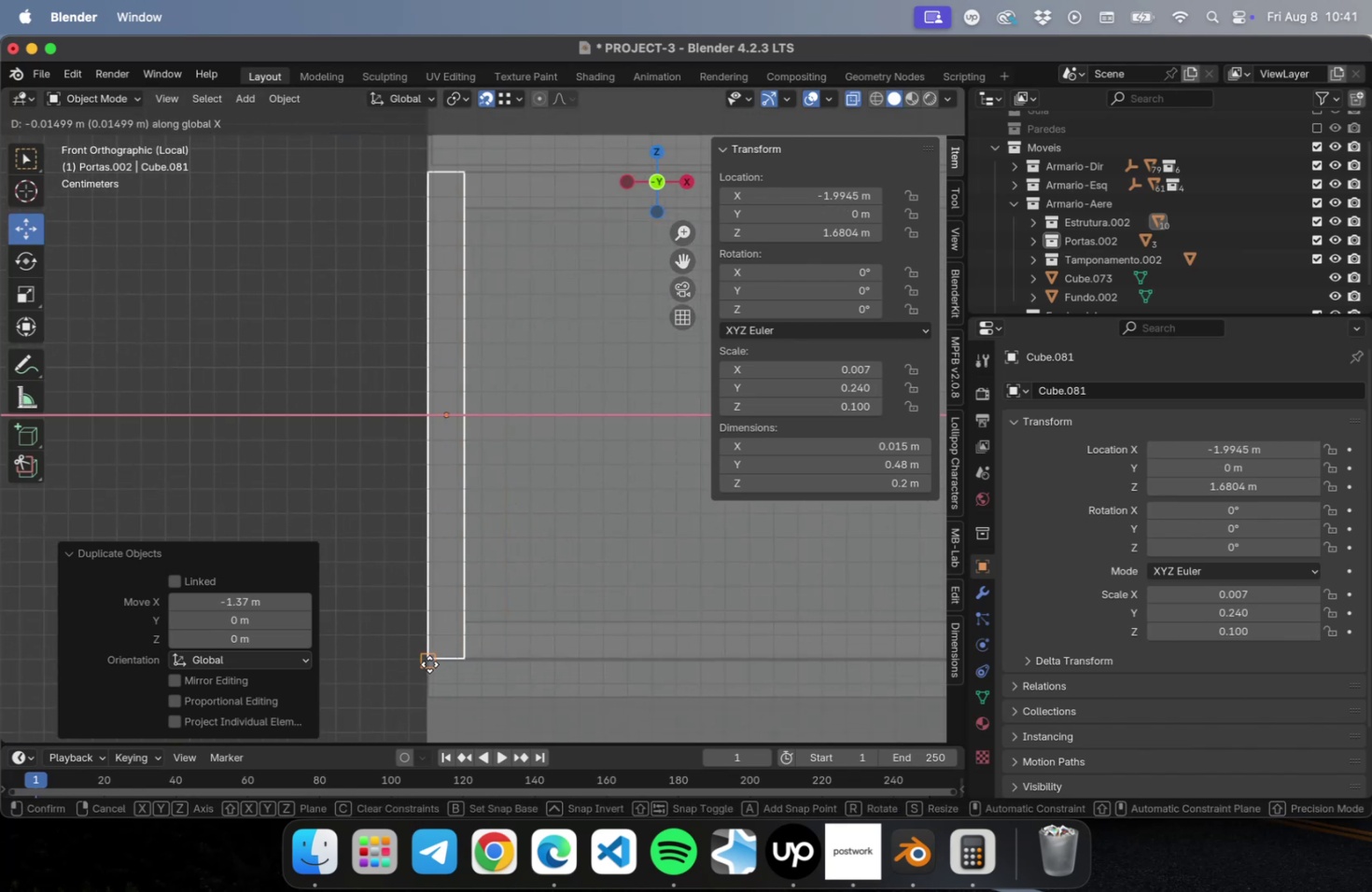 
left_click([429, 663])
 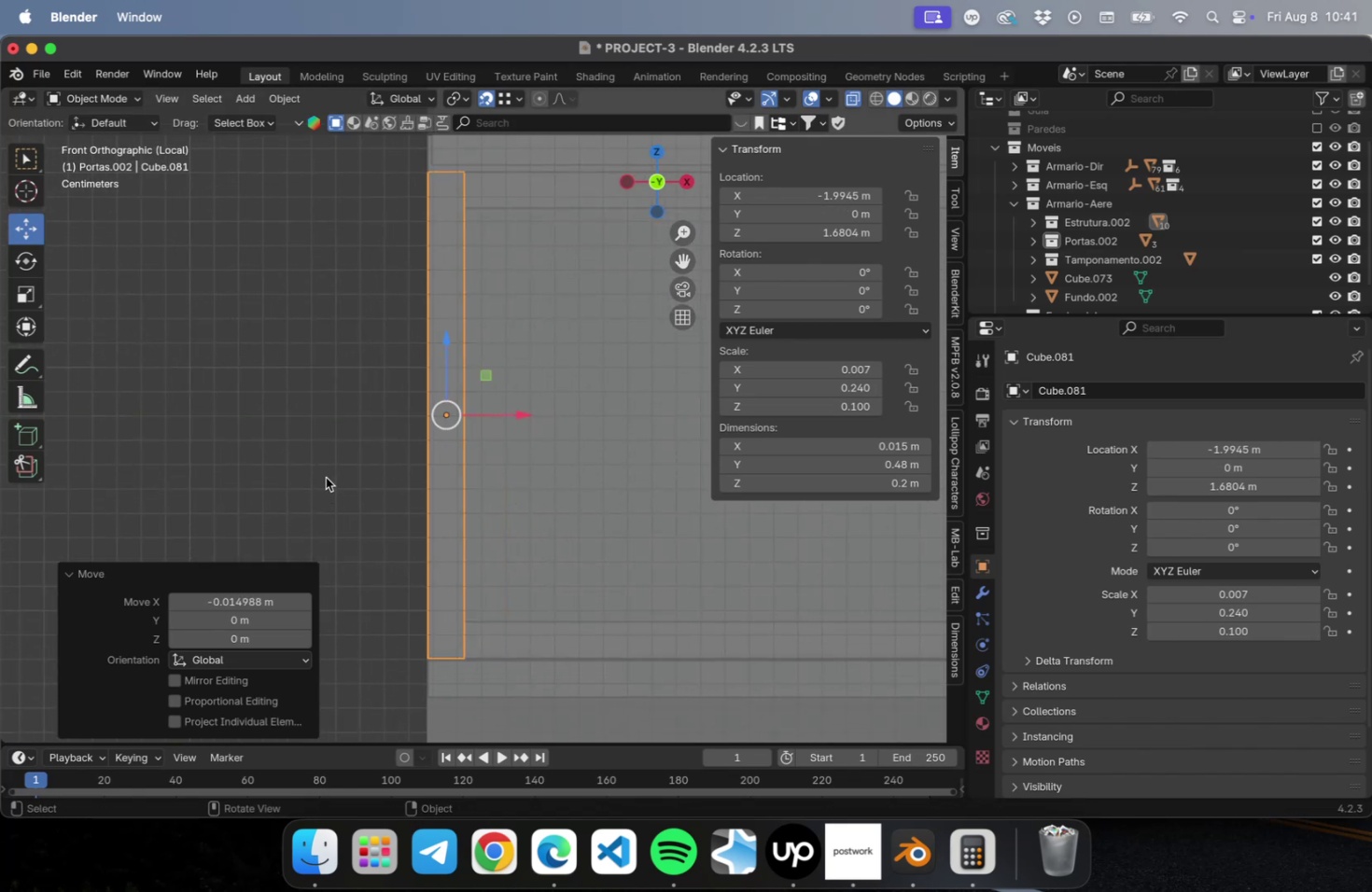 
left_click([326, 465])
 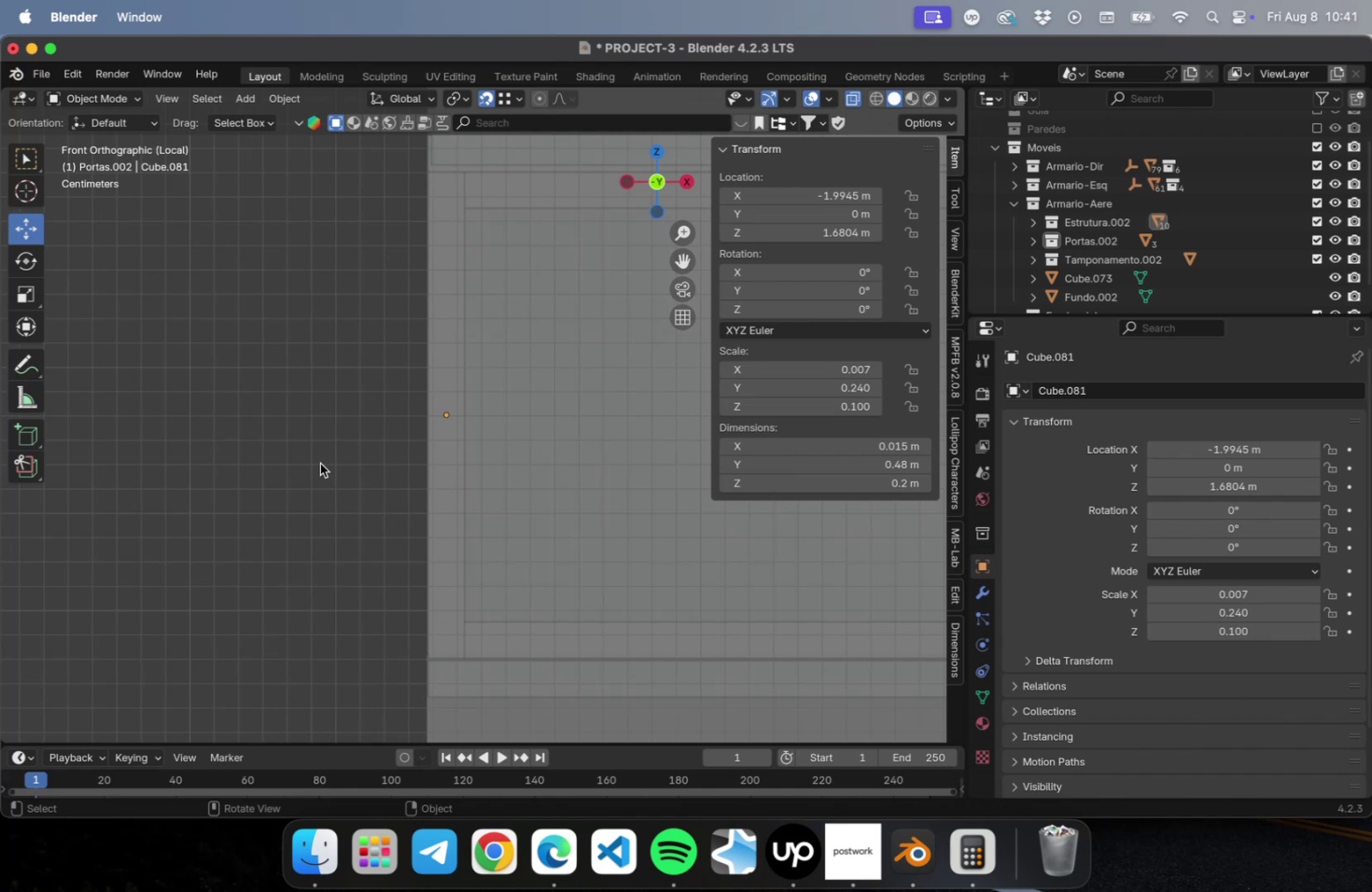 
scroll: coordinate [313, 470], scroll_direction: down, amount: 9.0
 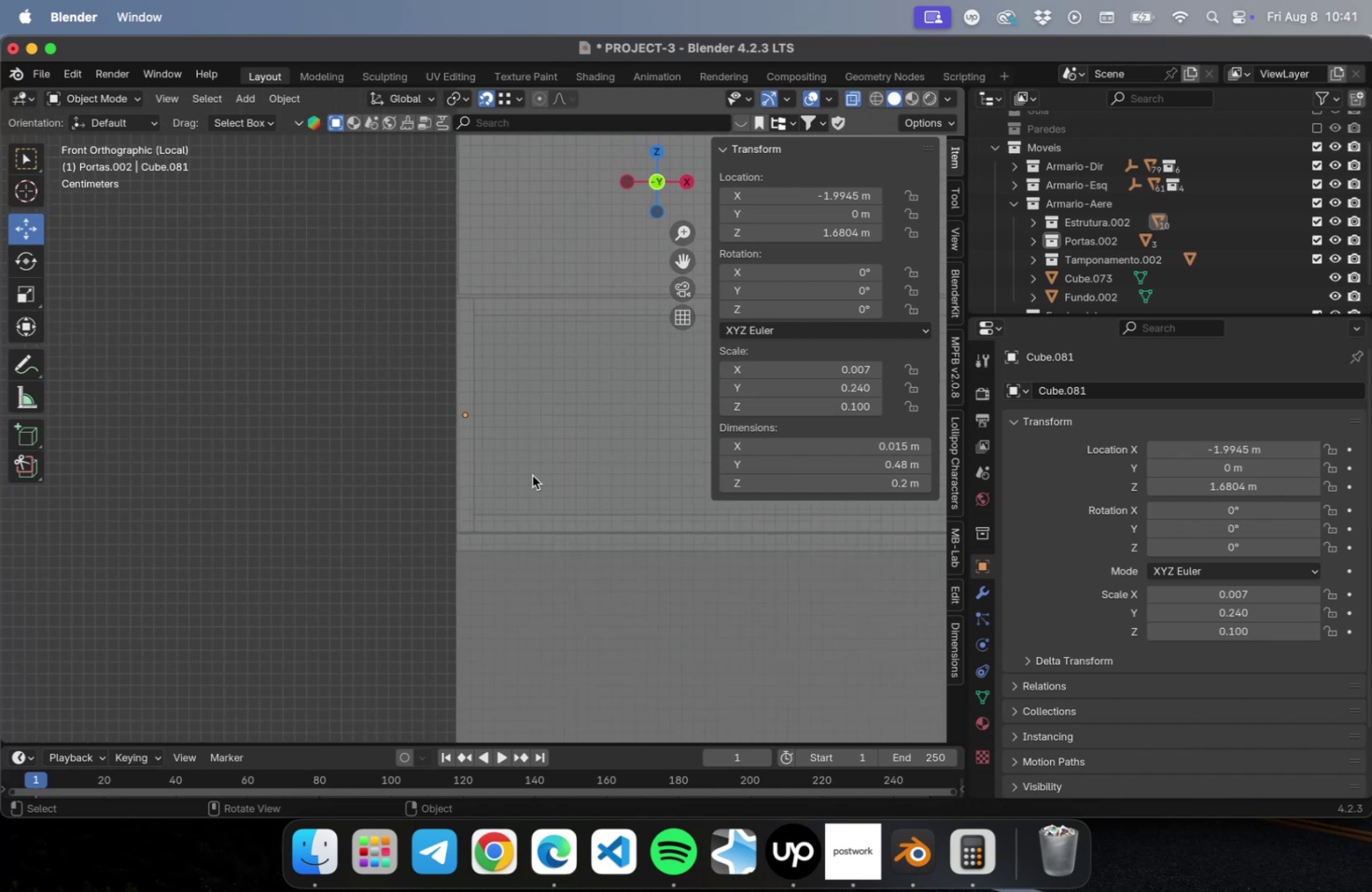 
hold_key(key=ShiftLeft, duration=0.6)
 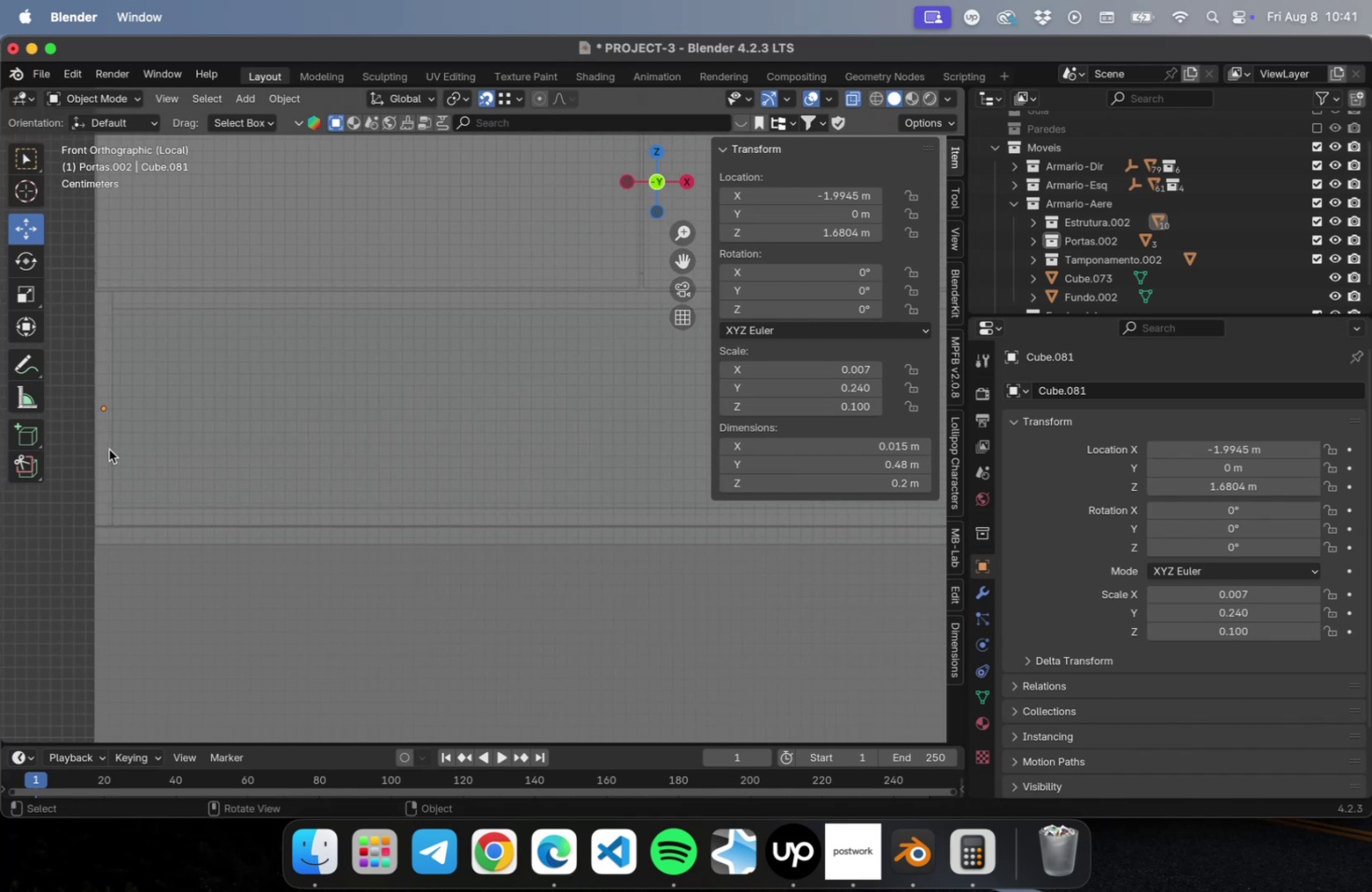 
left_click([109, 449])
 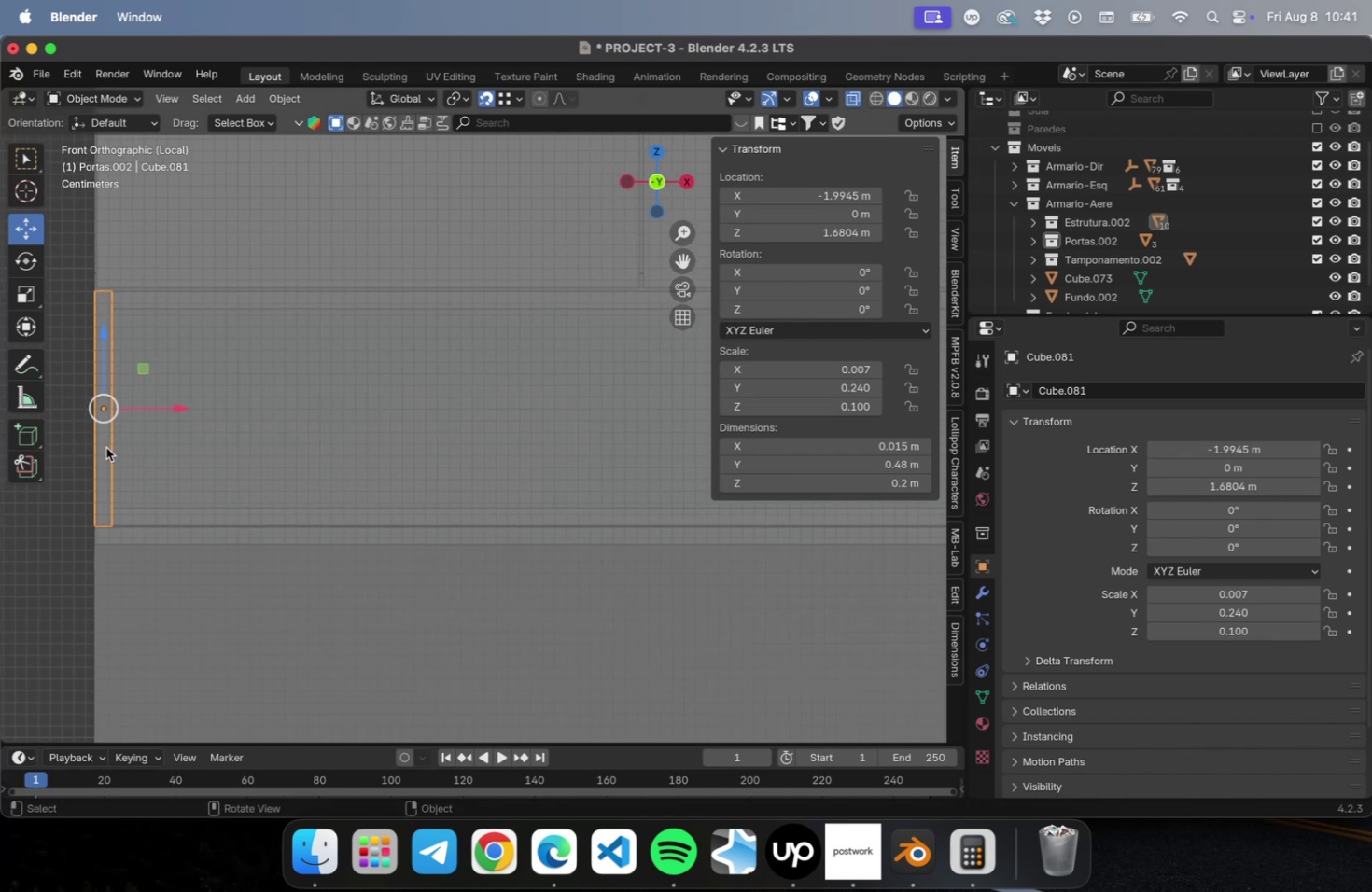 
scroll: coordinate [106, 452], scroll_direction: down, amount: 15.0
 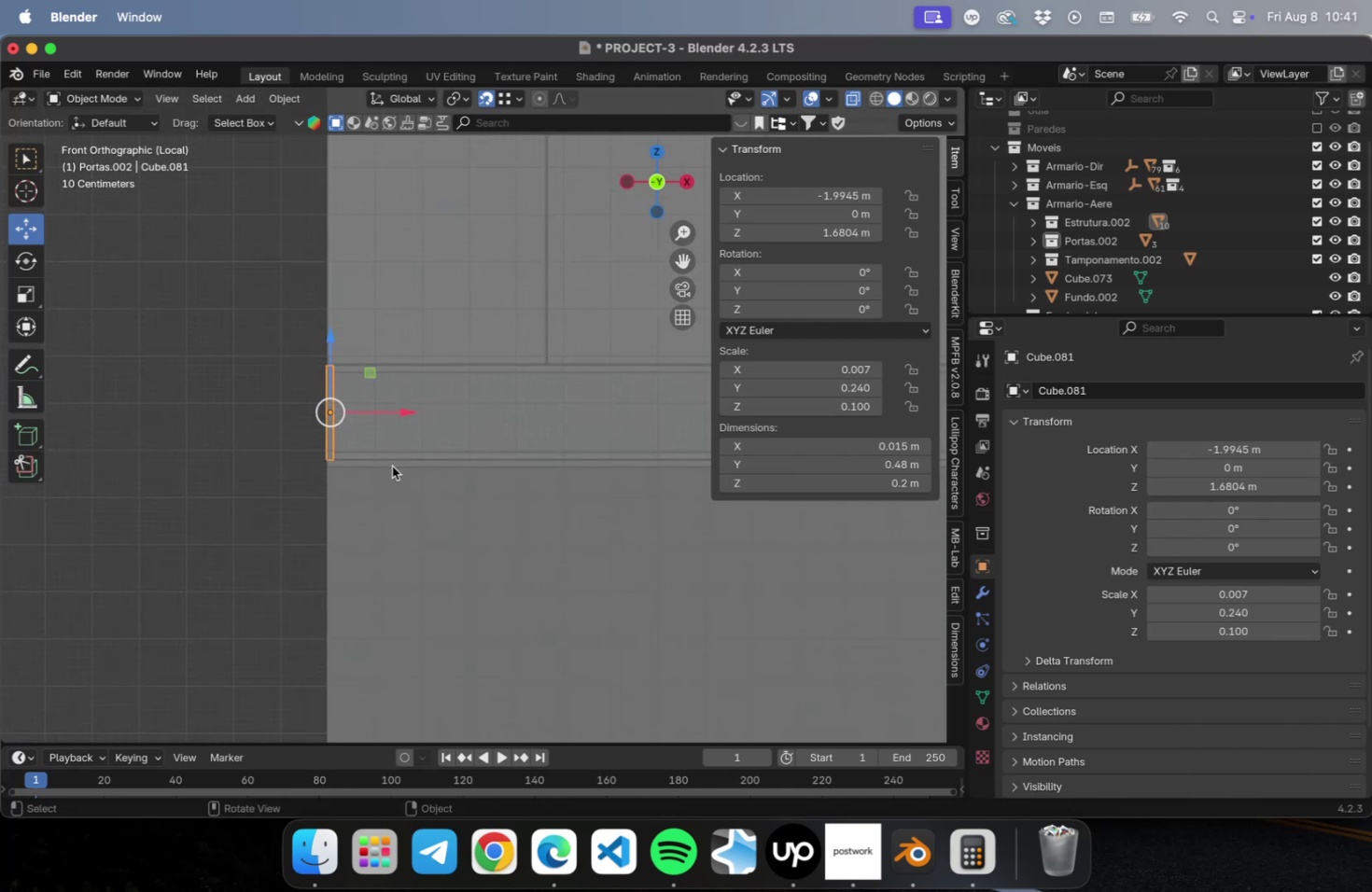 
hold_key(key=ShiftLeft, duration=0.44)
 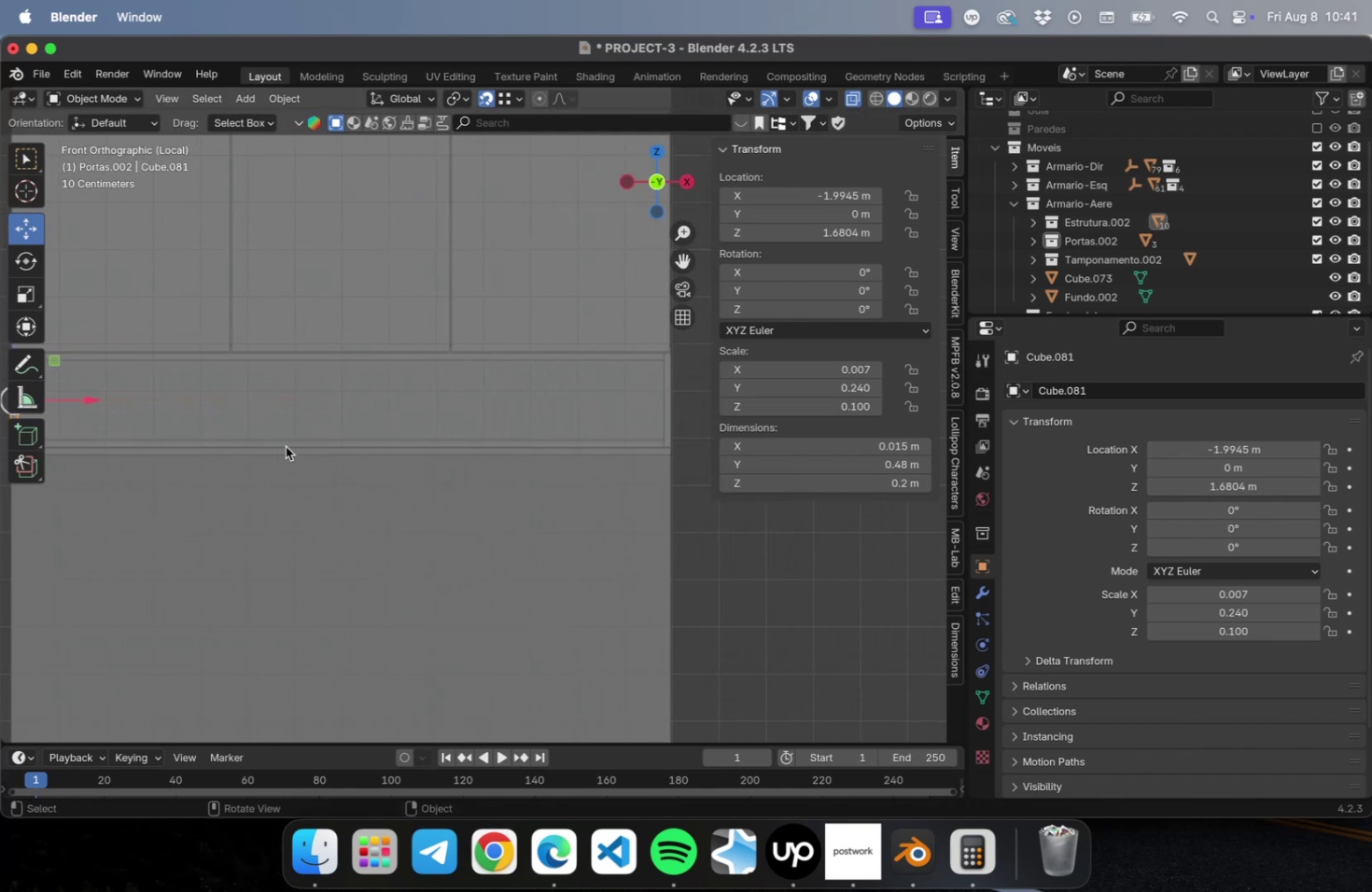 
hold_key(key=ShiftLeft, duration=0.39)
 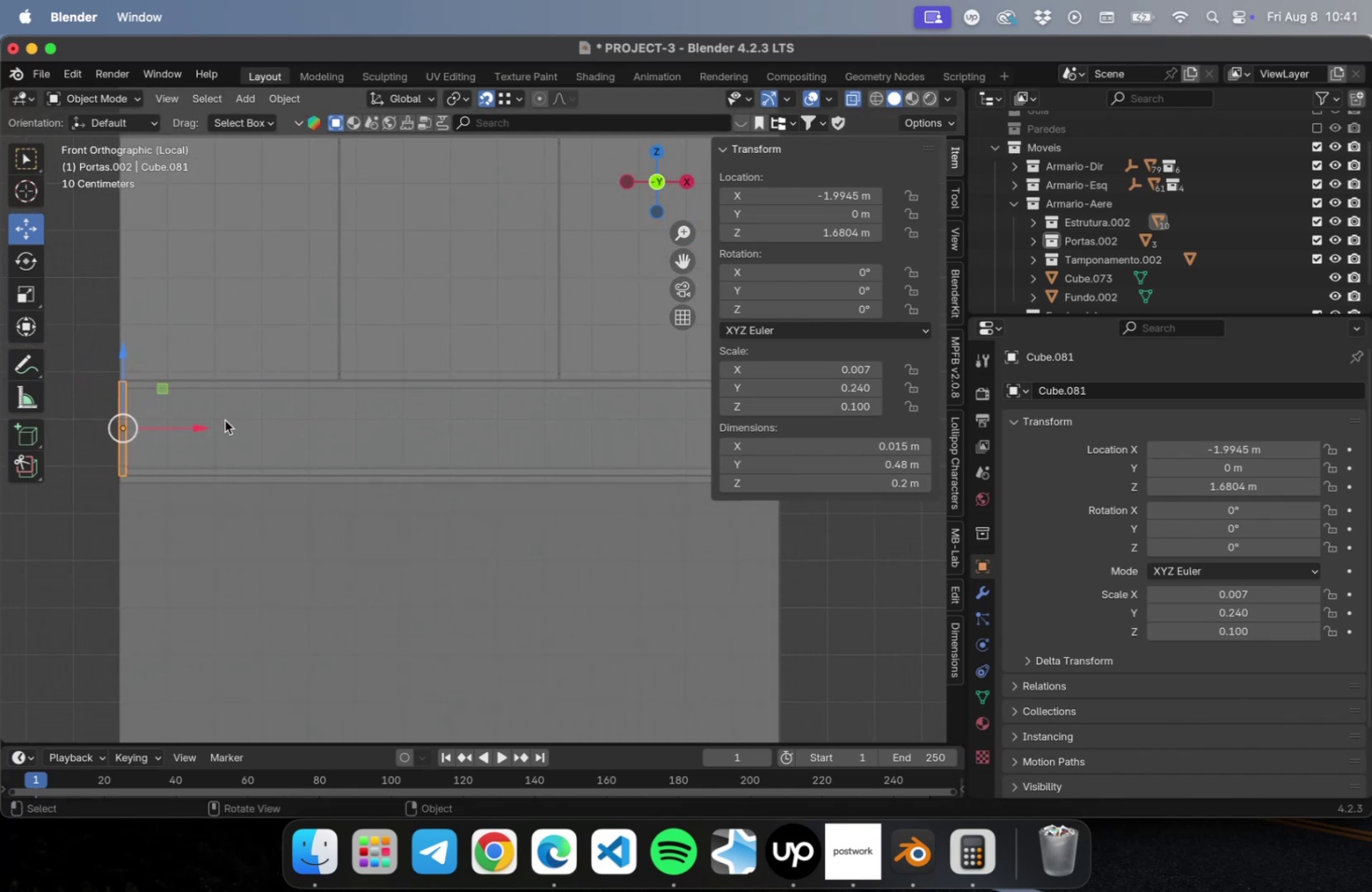 
type(Dgx)
 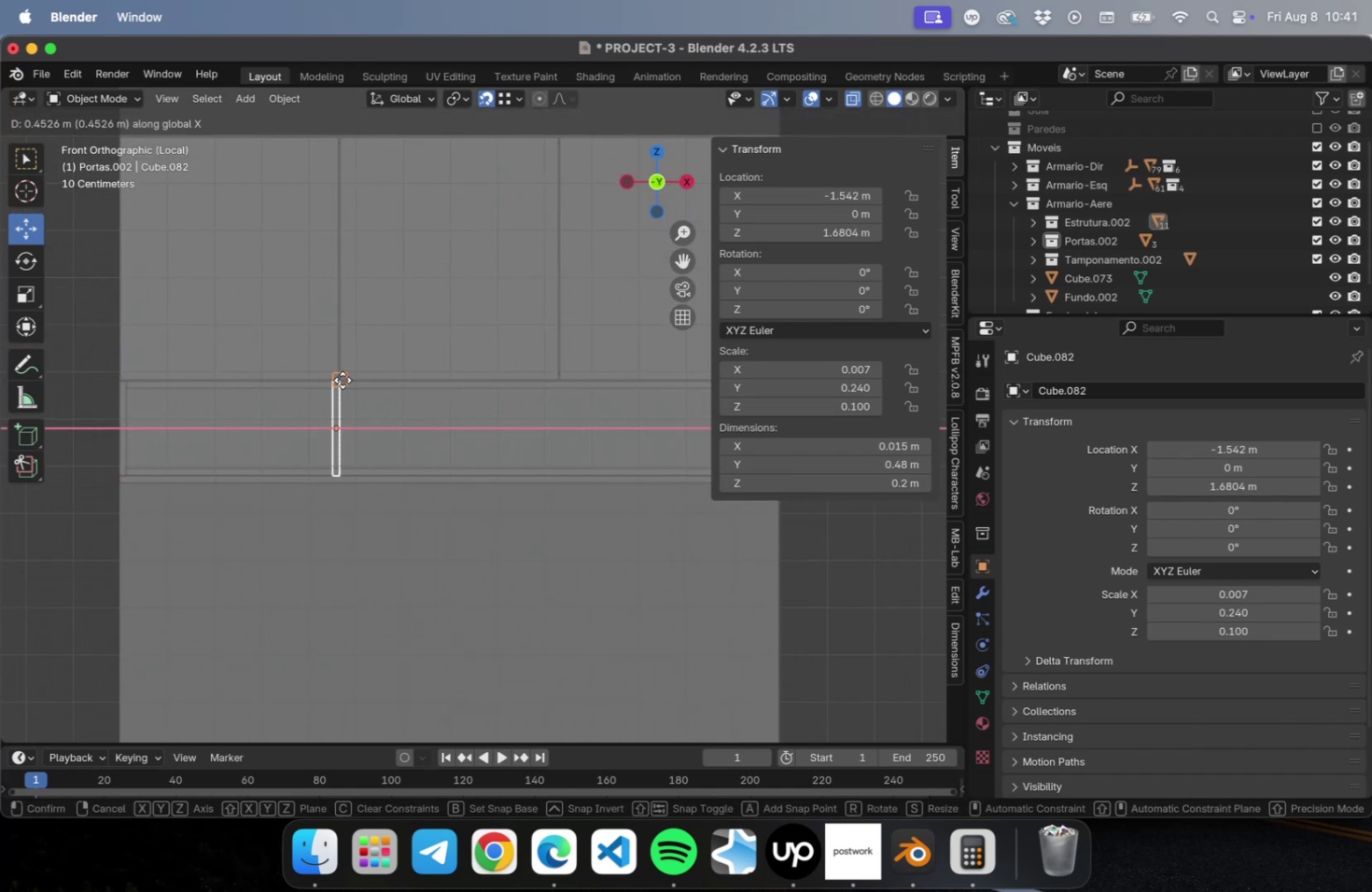 
left_click([343, 380])
 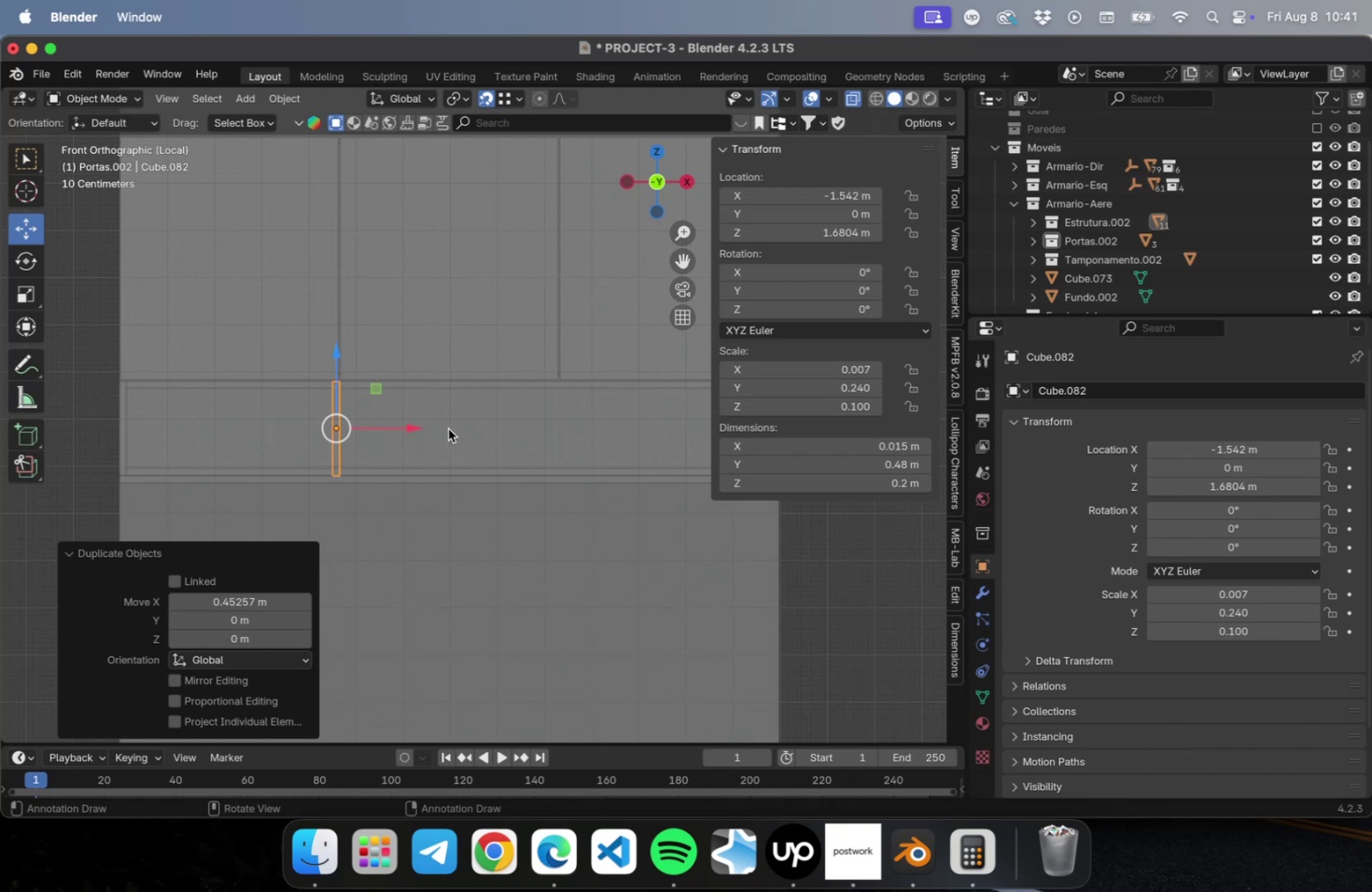 
type(Dgx)
 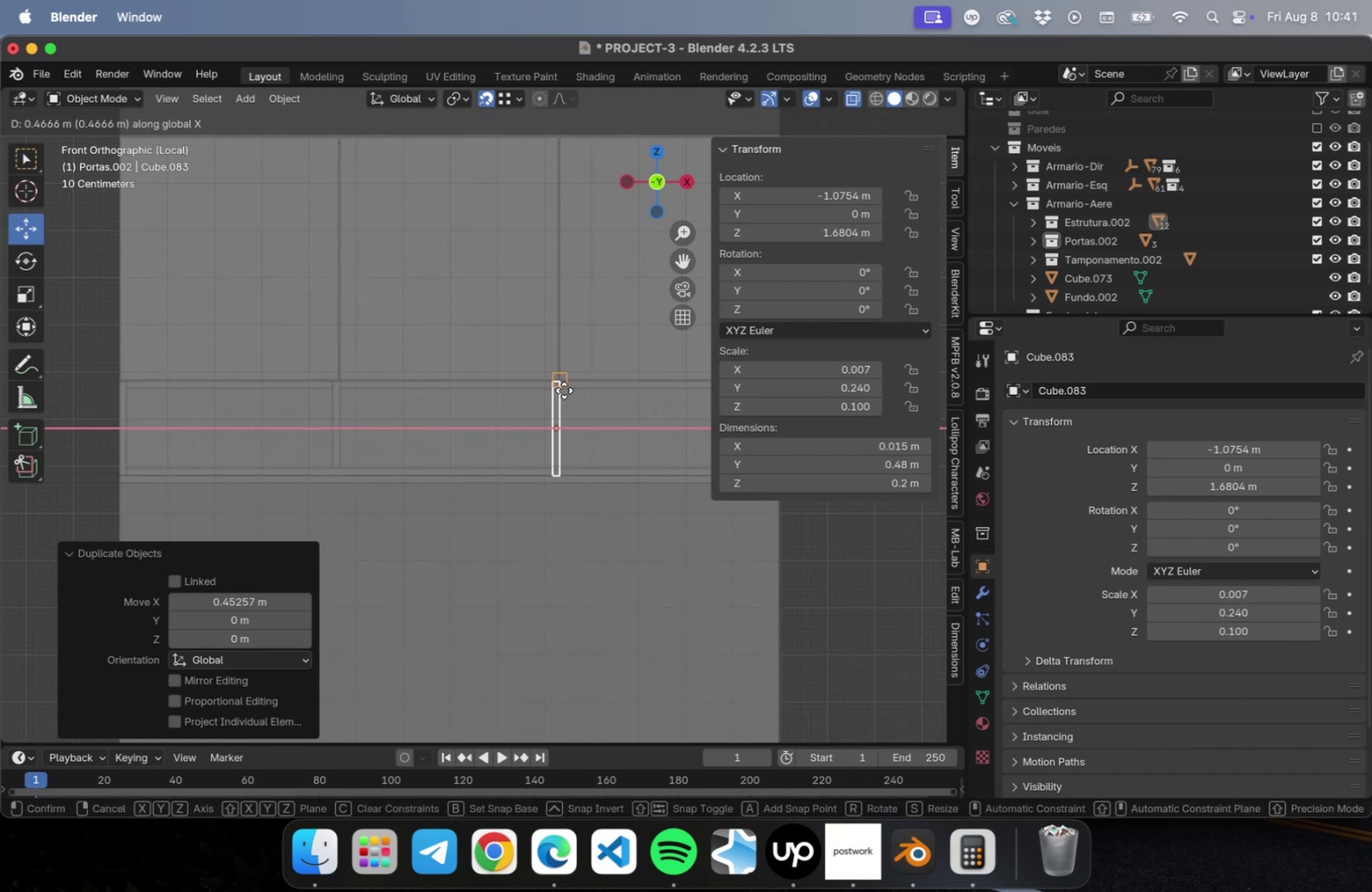 
left_click([564, 390])
 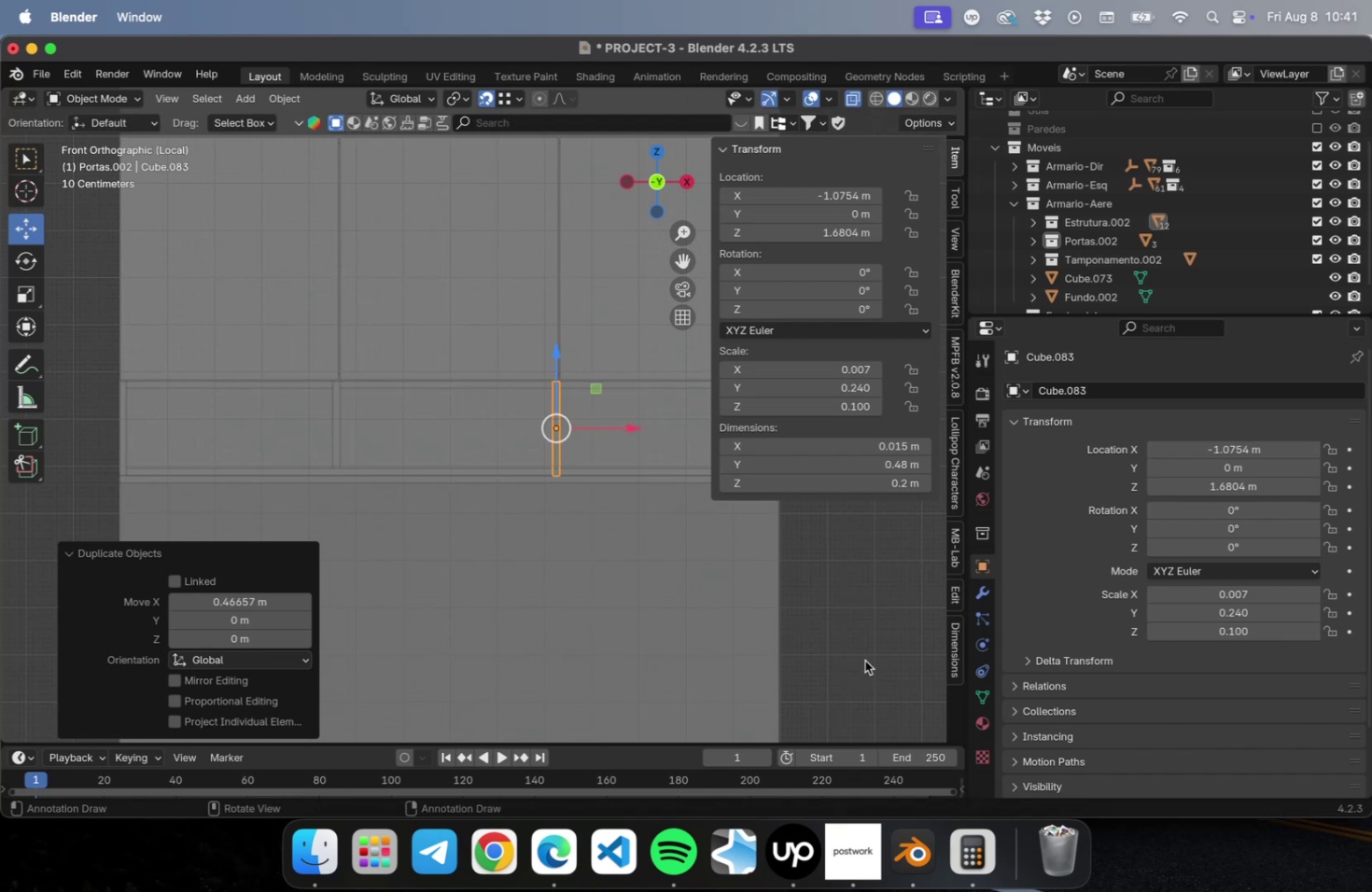 
left_click([867, 657])
 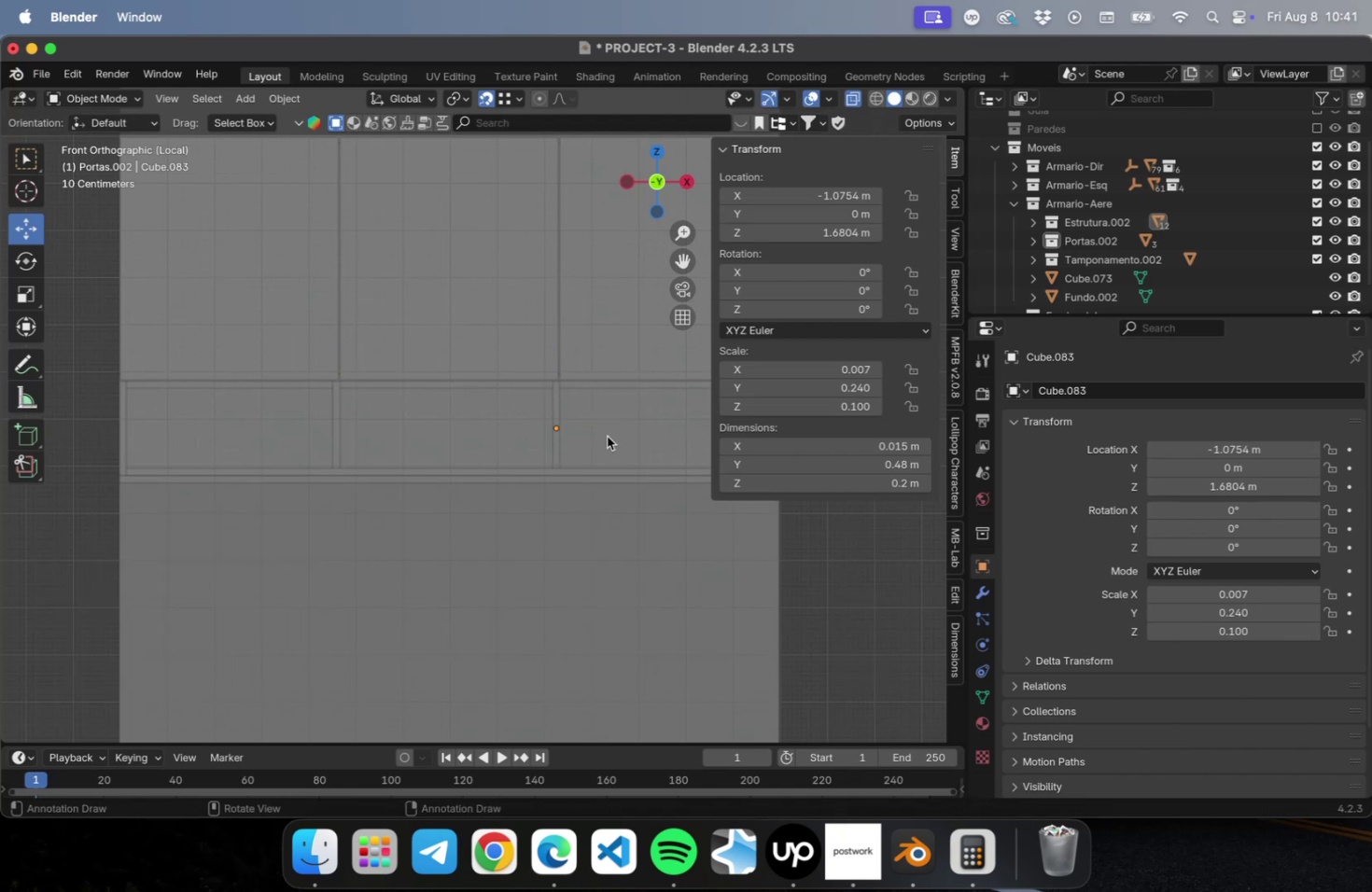 
scroll: coordinate [591, 424], scroll_direction: up, amount: 9.0
 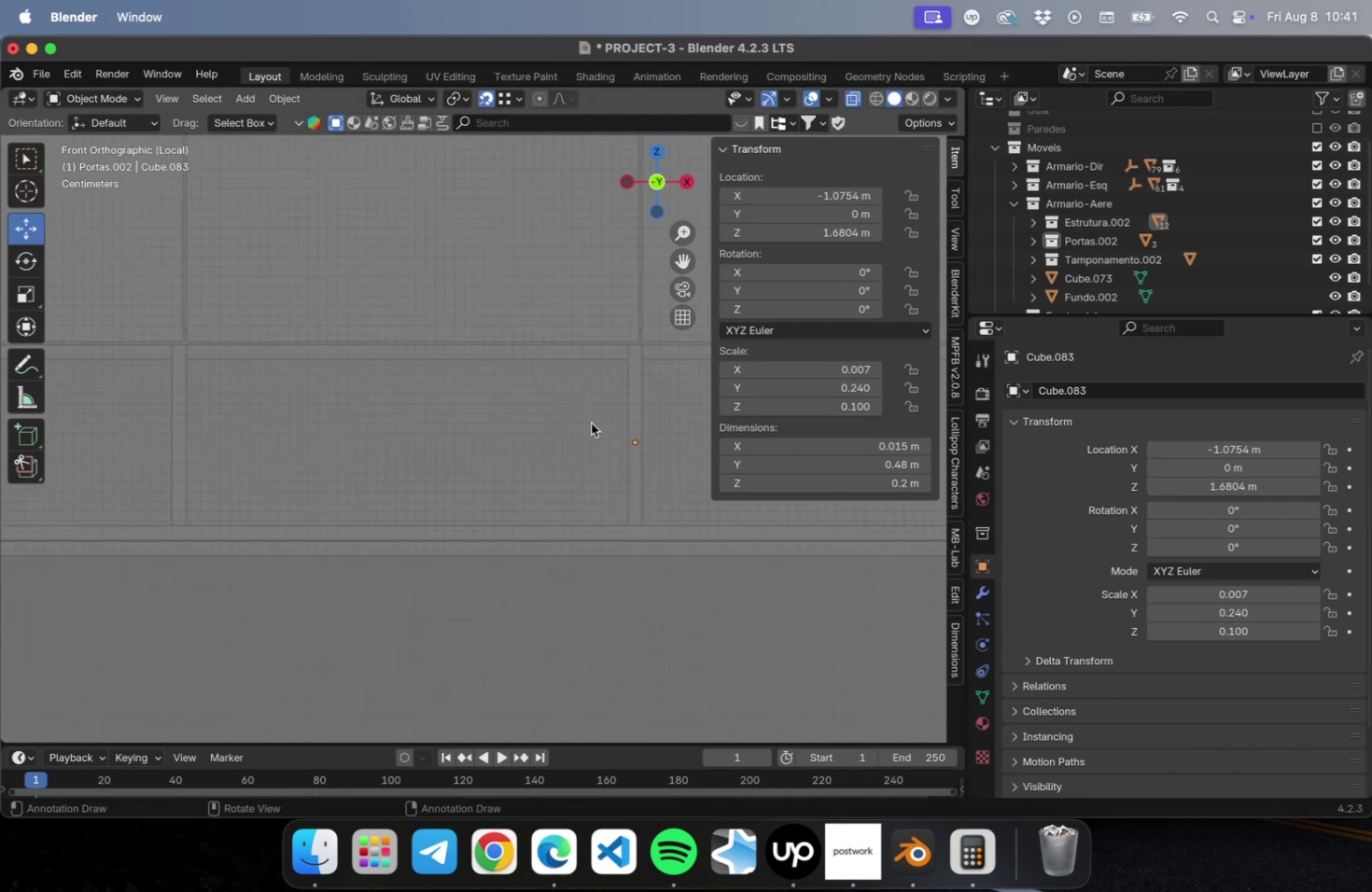 
hold_key(key=ShiftLeft, duration=0.46)
 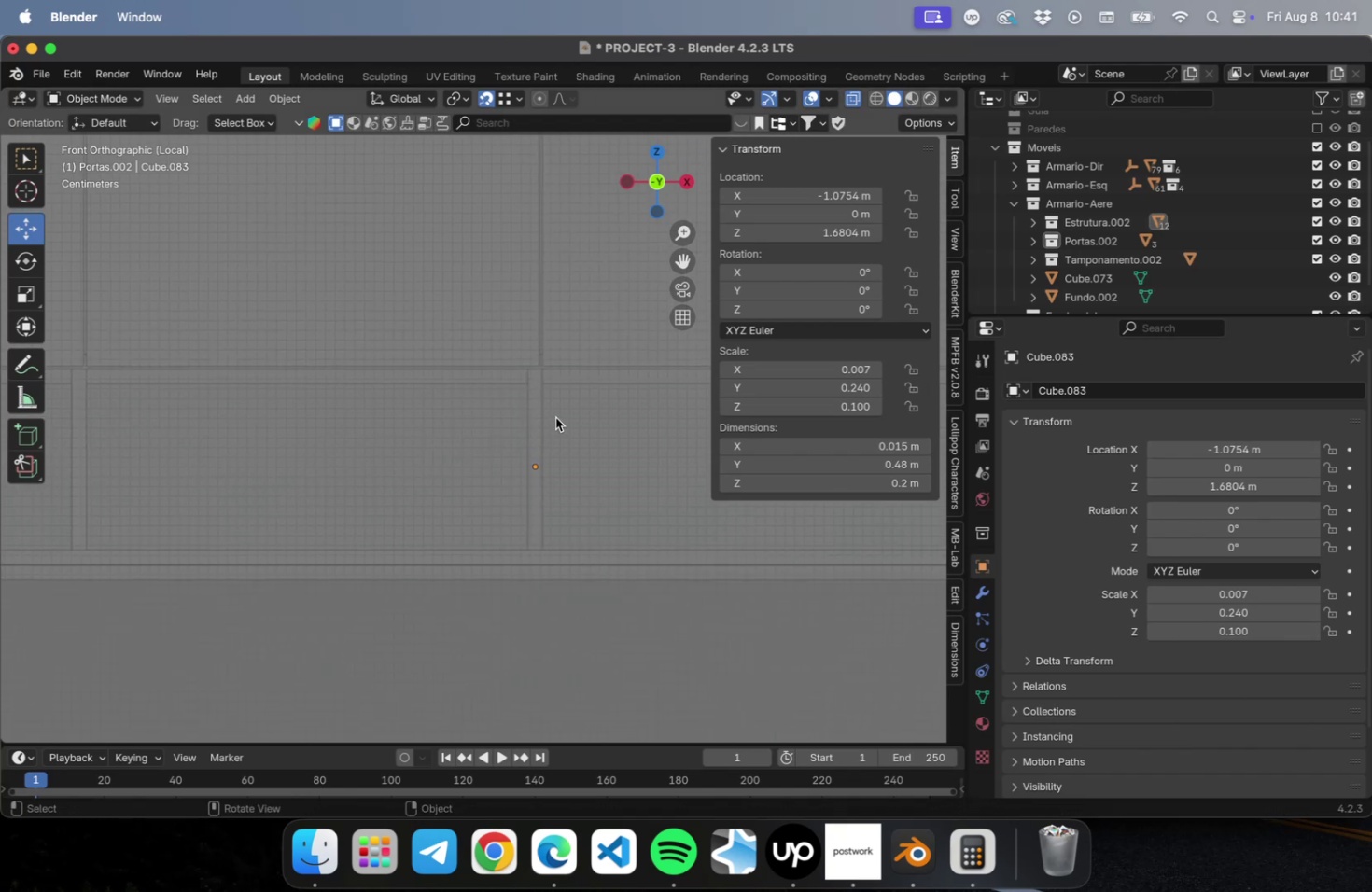 
scroll: coordinate [552, 414], scroll_direction: up, amount: 8.0
 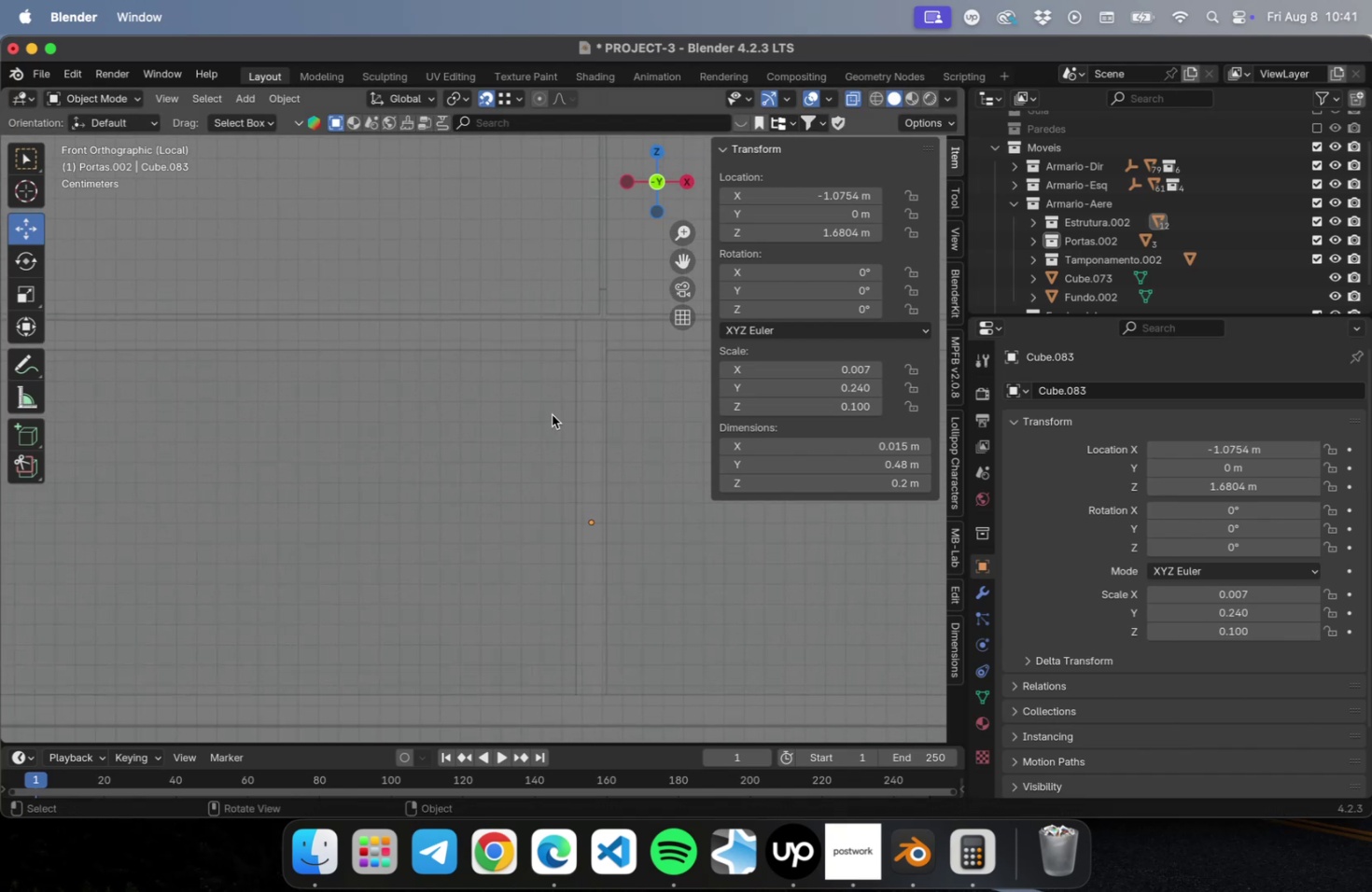 
hold_key(key=ShiftLeft, duration=0.81)
 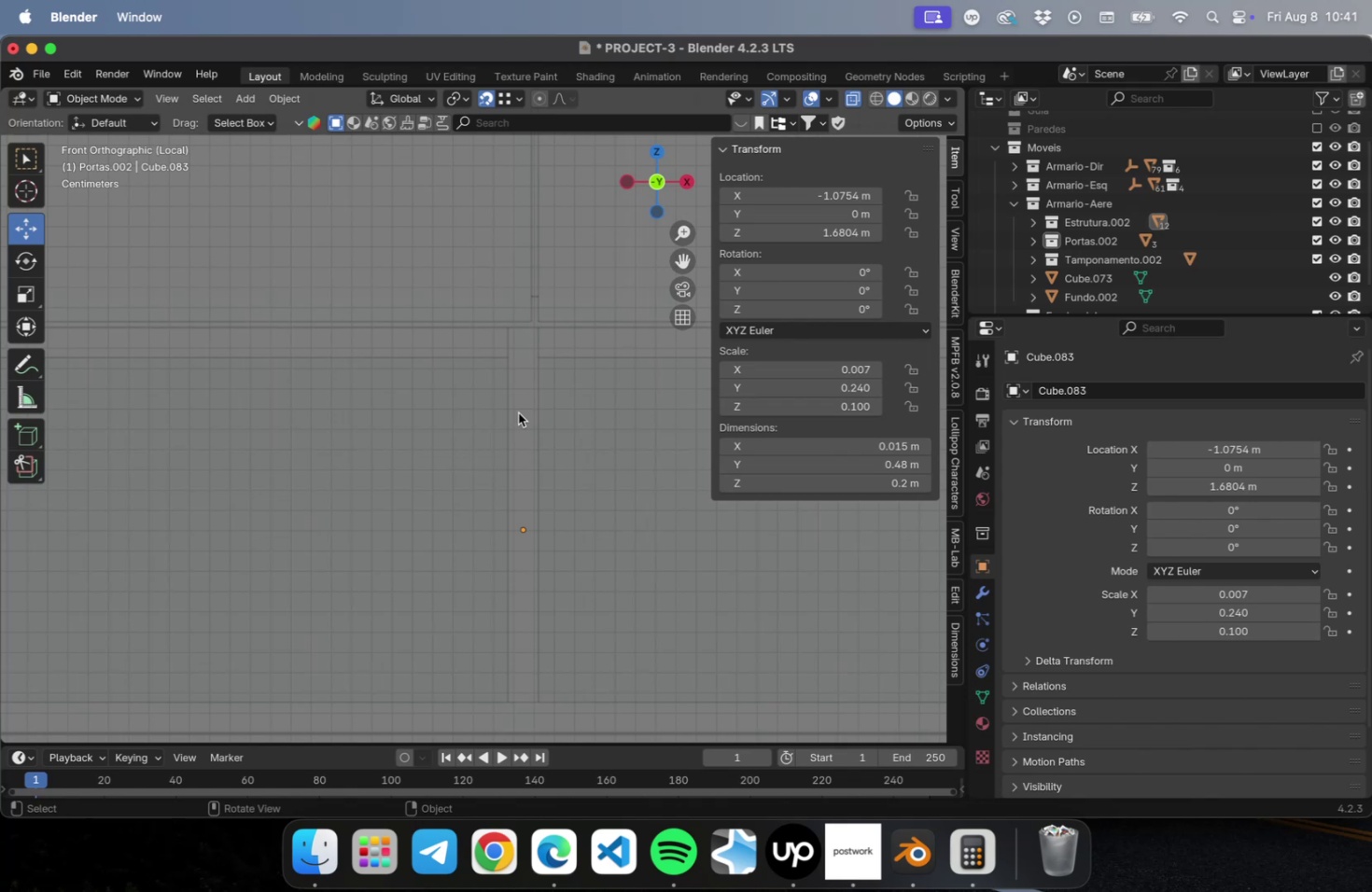 
left_click([518, 412])
 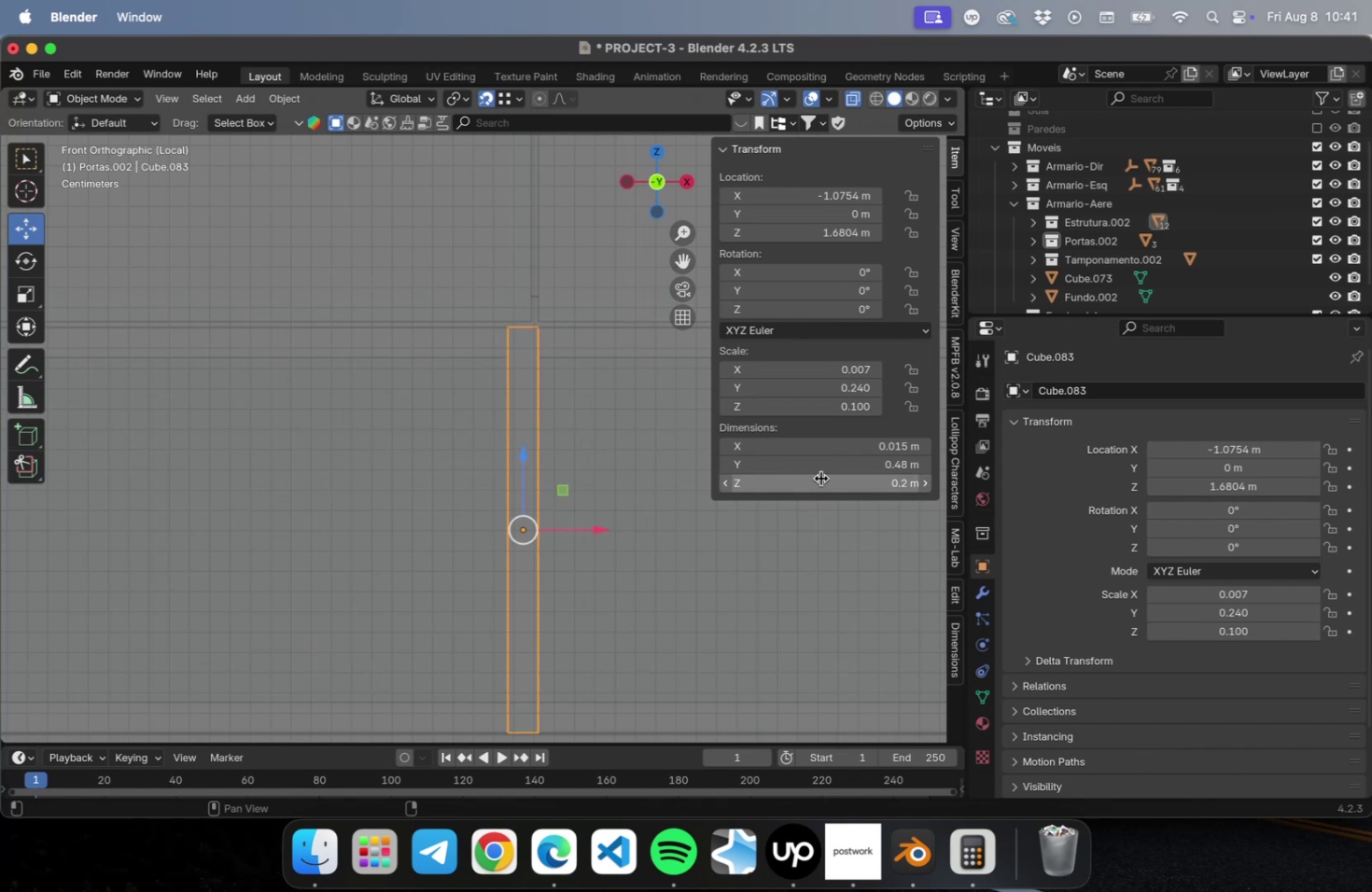 
left_click([820, 478])
 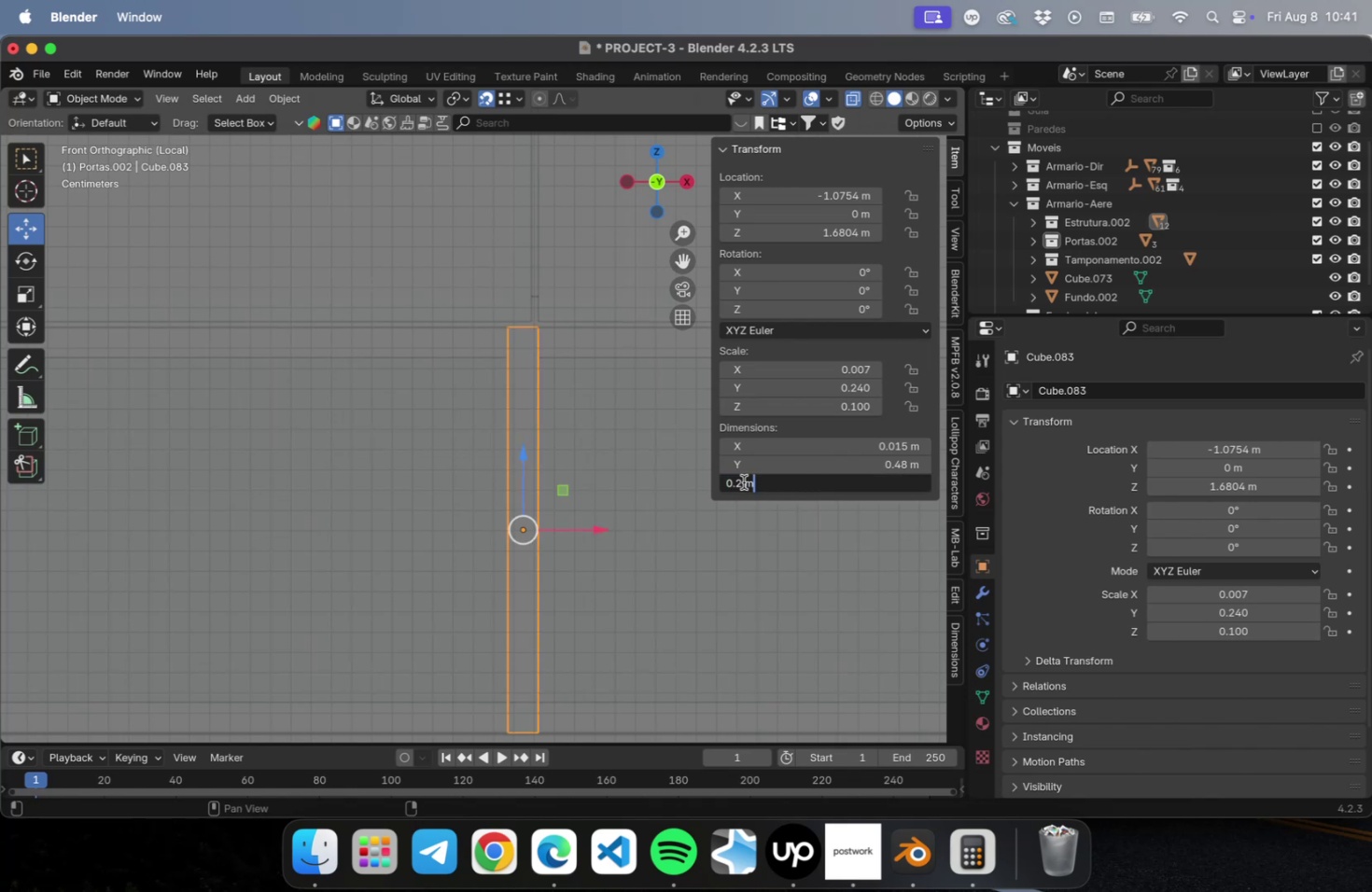 
double_click([742, 481])
 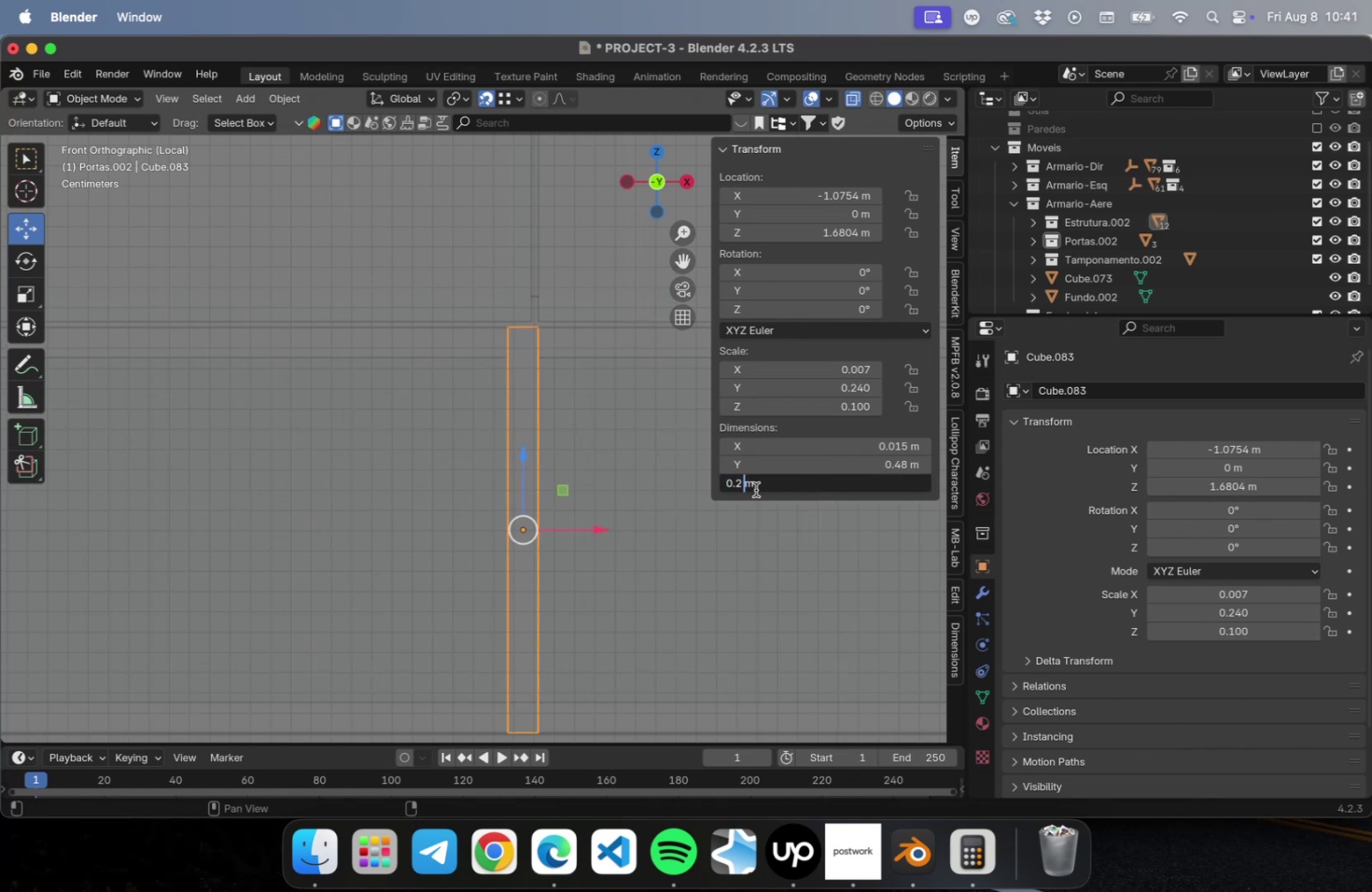 
key(Backspace)
key(Backspace)
type(18)
key(Backspace)
type(7)
 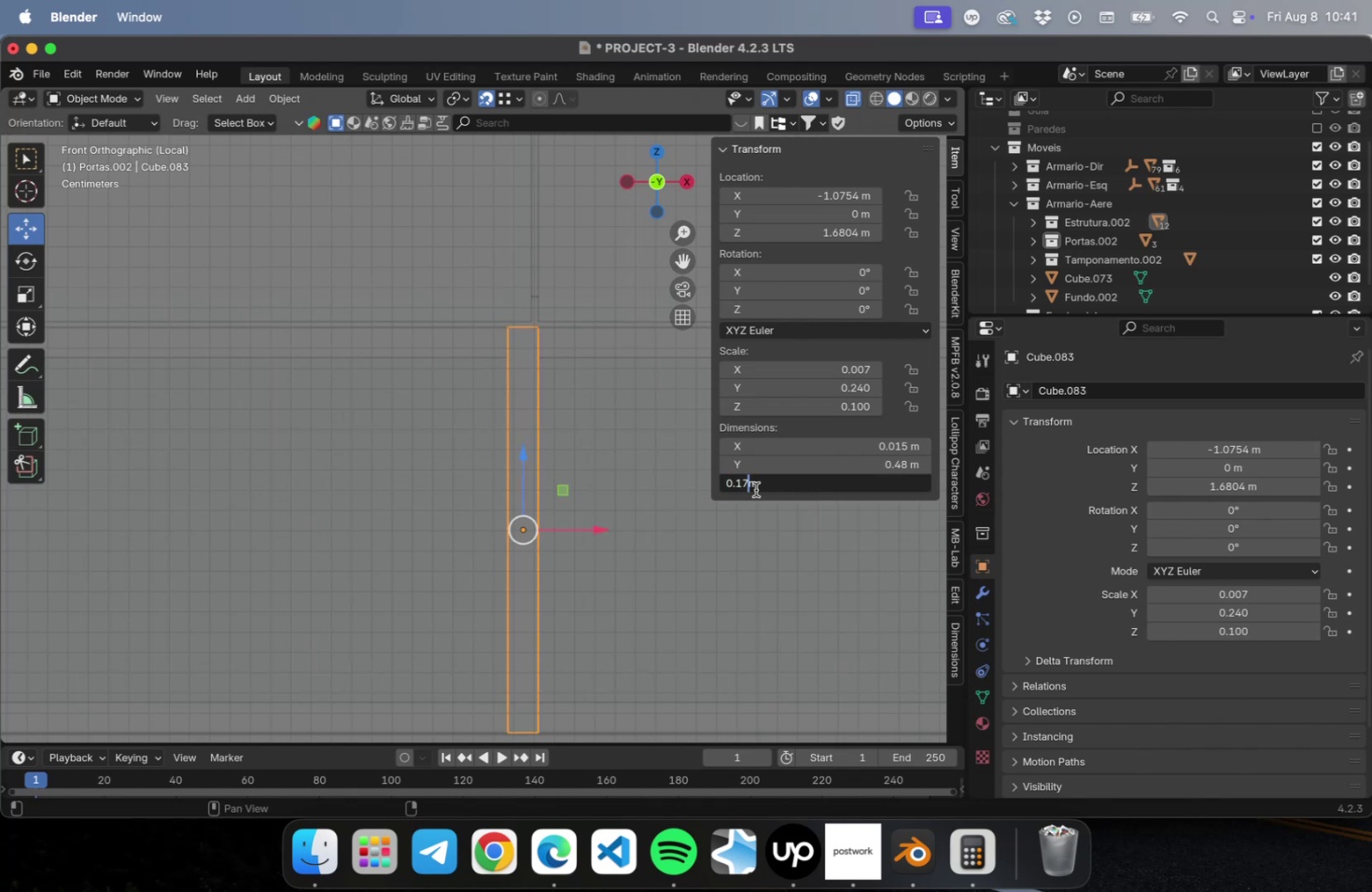 
key(Enter)
 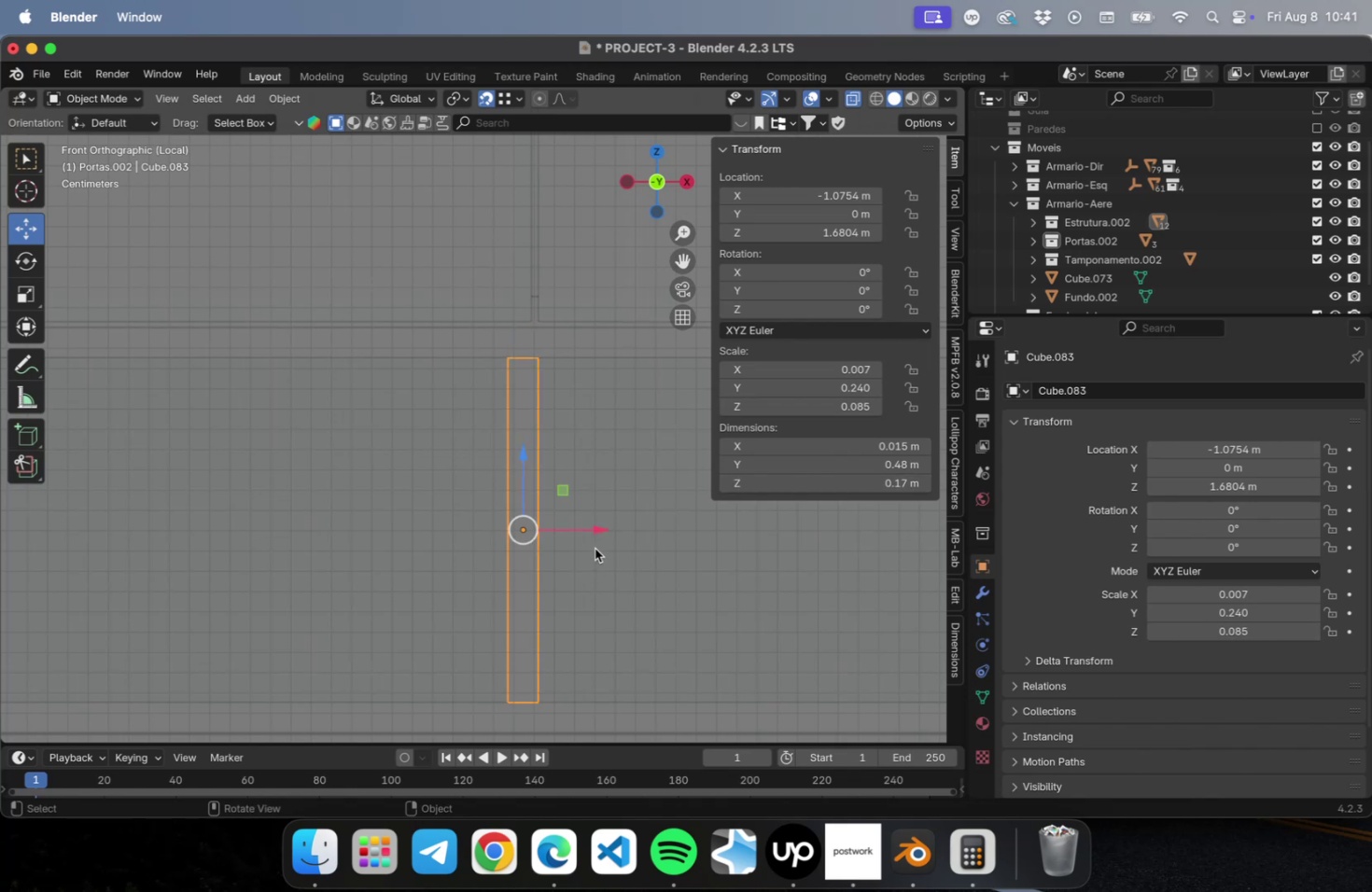 
left_click_drag(start_coordinate=[593, 530], to_coordinate=[609, 528])
 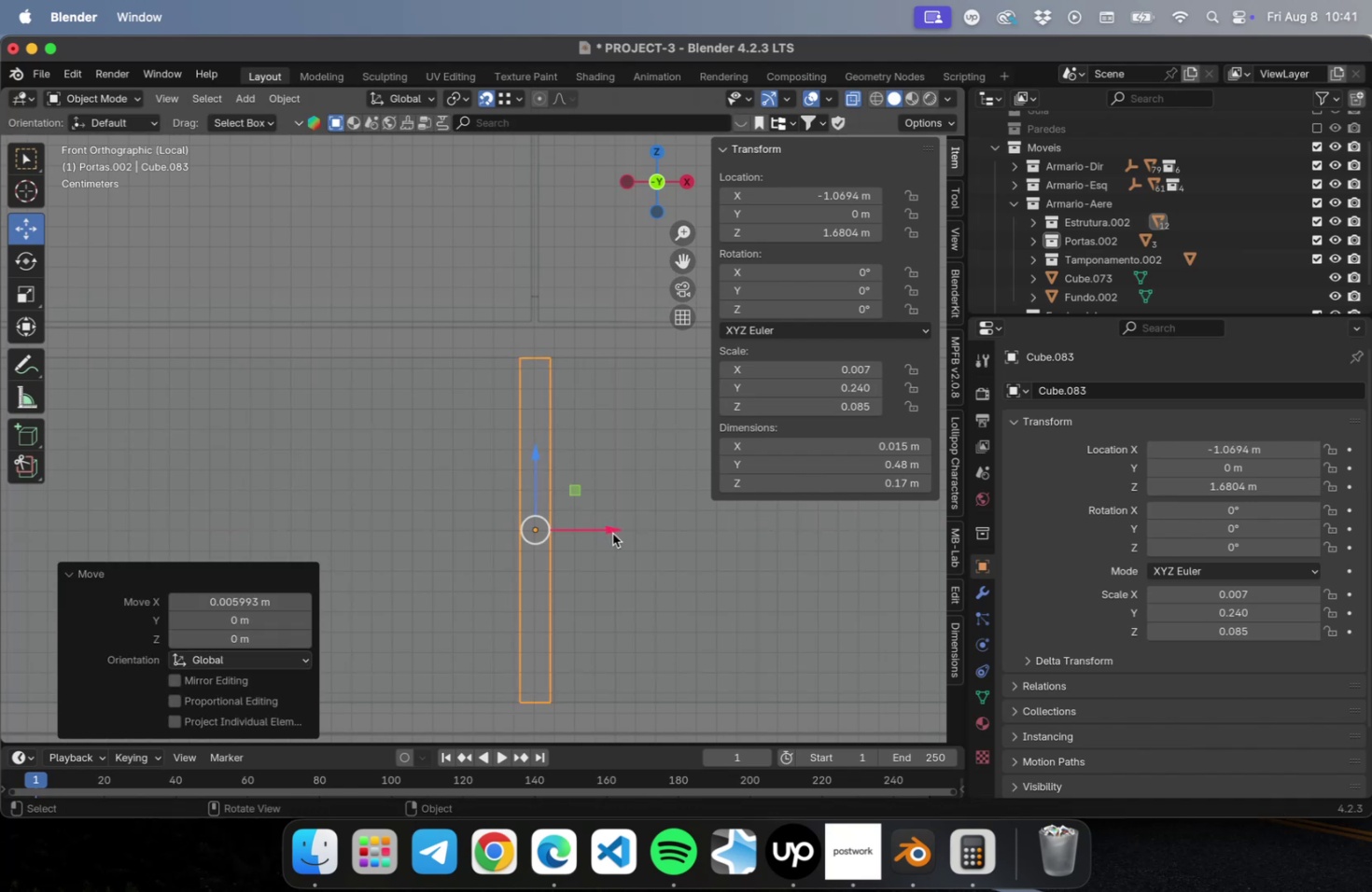 
scroll: coordinate [619, 563], scroll_direction: down, amount: 16.0
 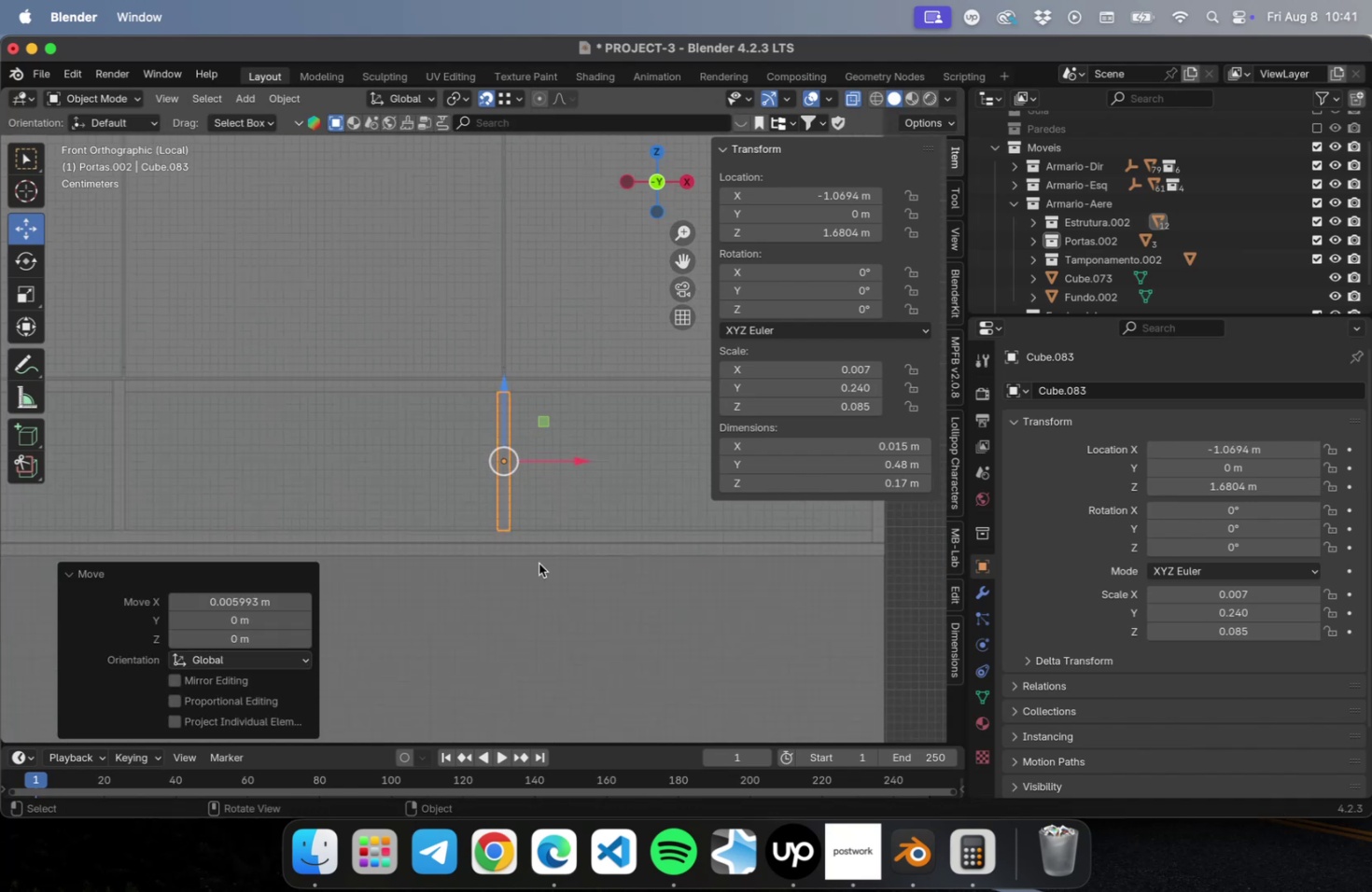 
hold_key(key=ShiftLeft, duration=0.5)
 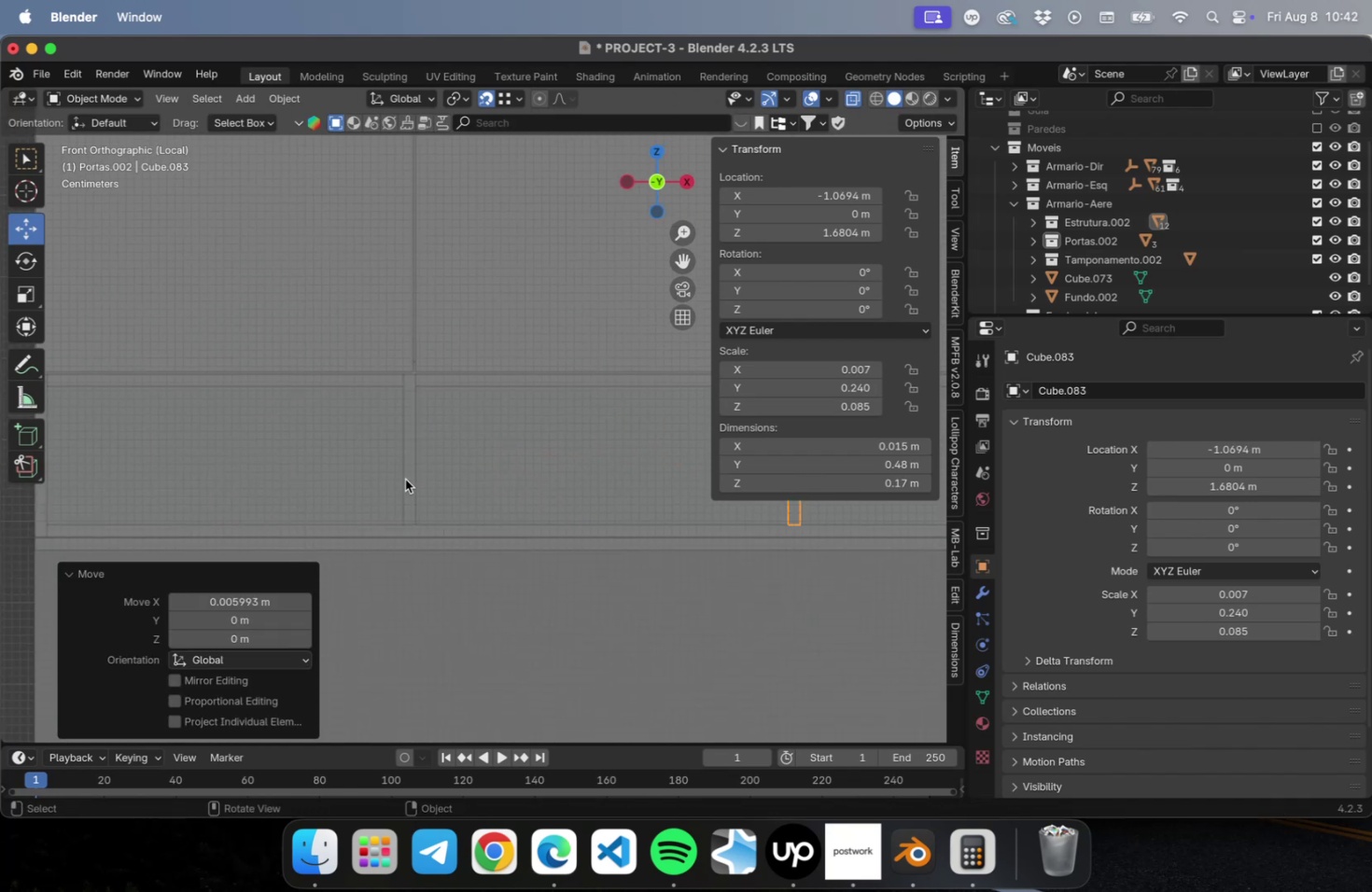 
left_click([405, 479])
 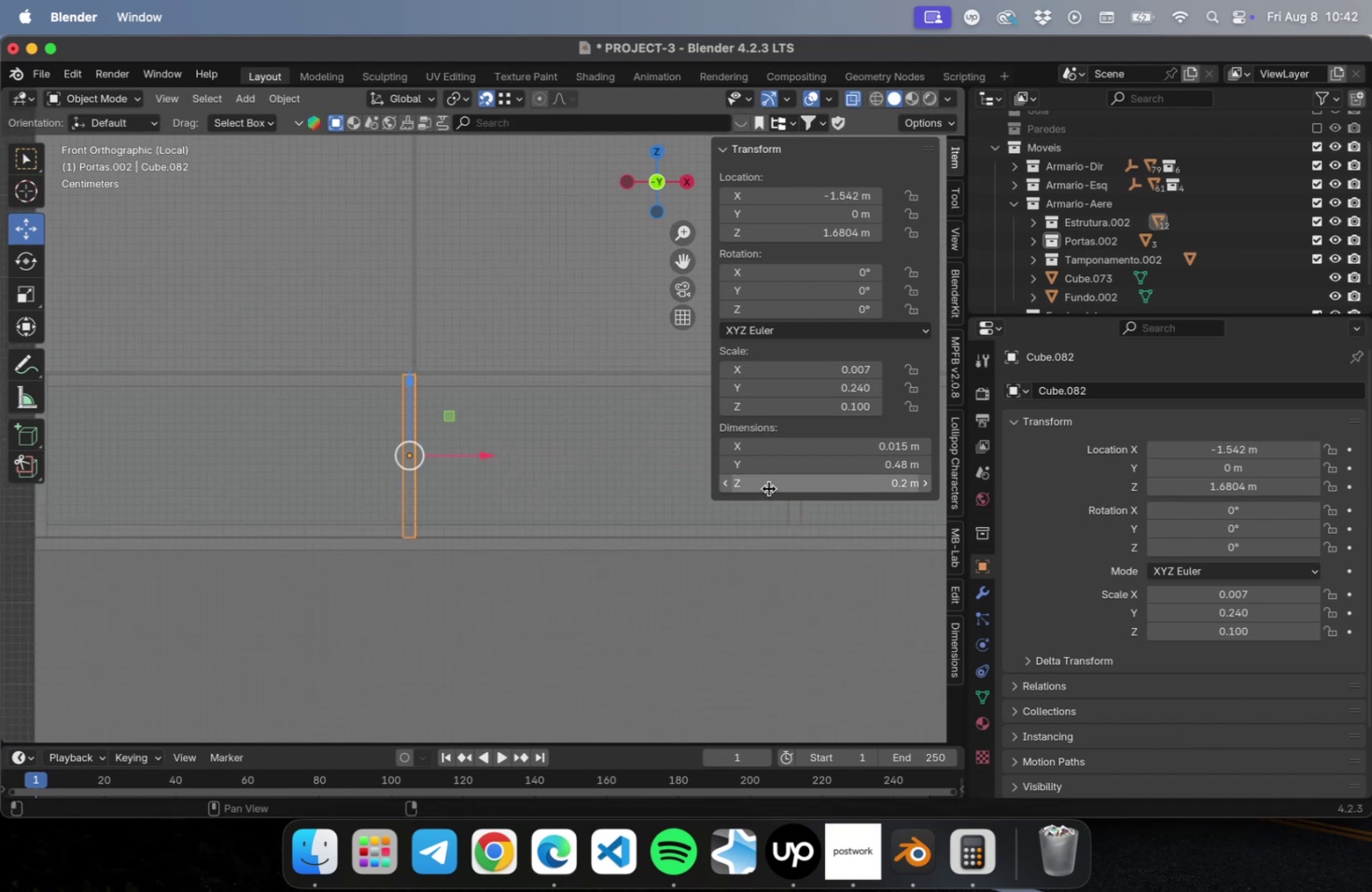 
left_click([768, 488])
 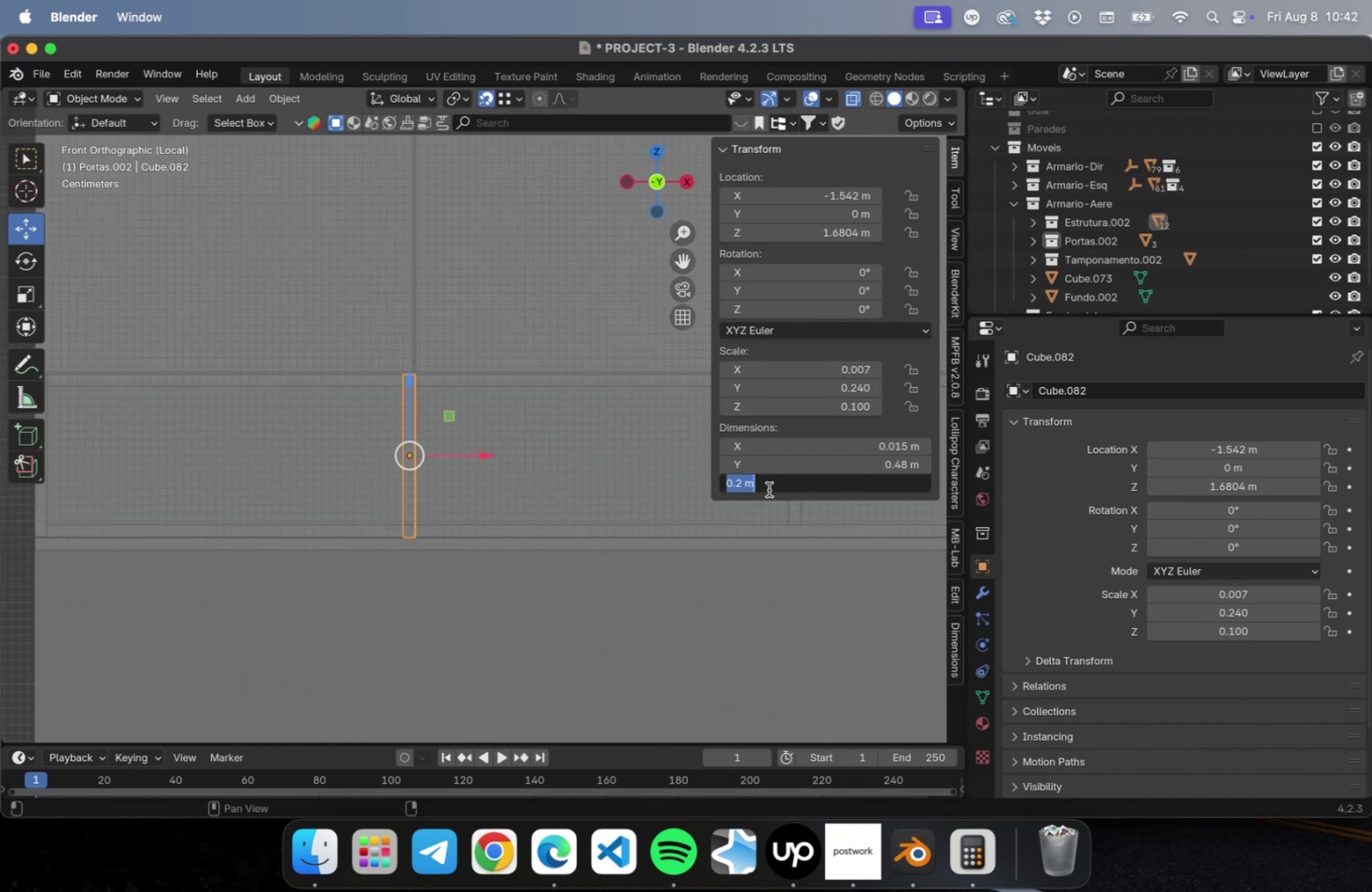 
type(.17)
 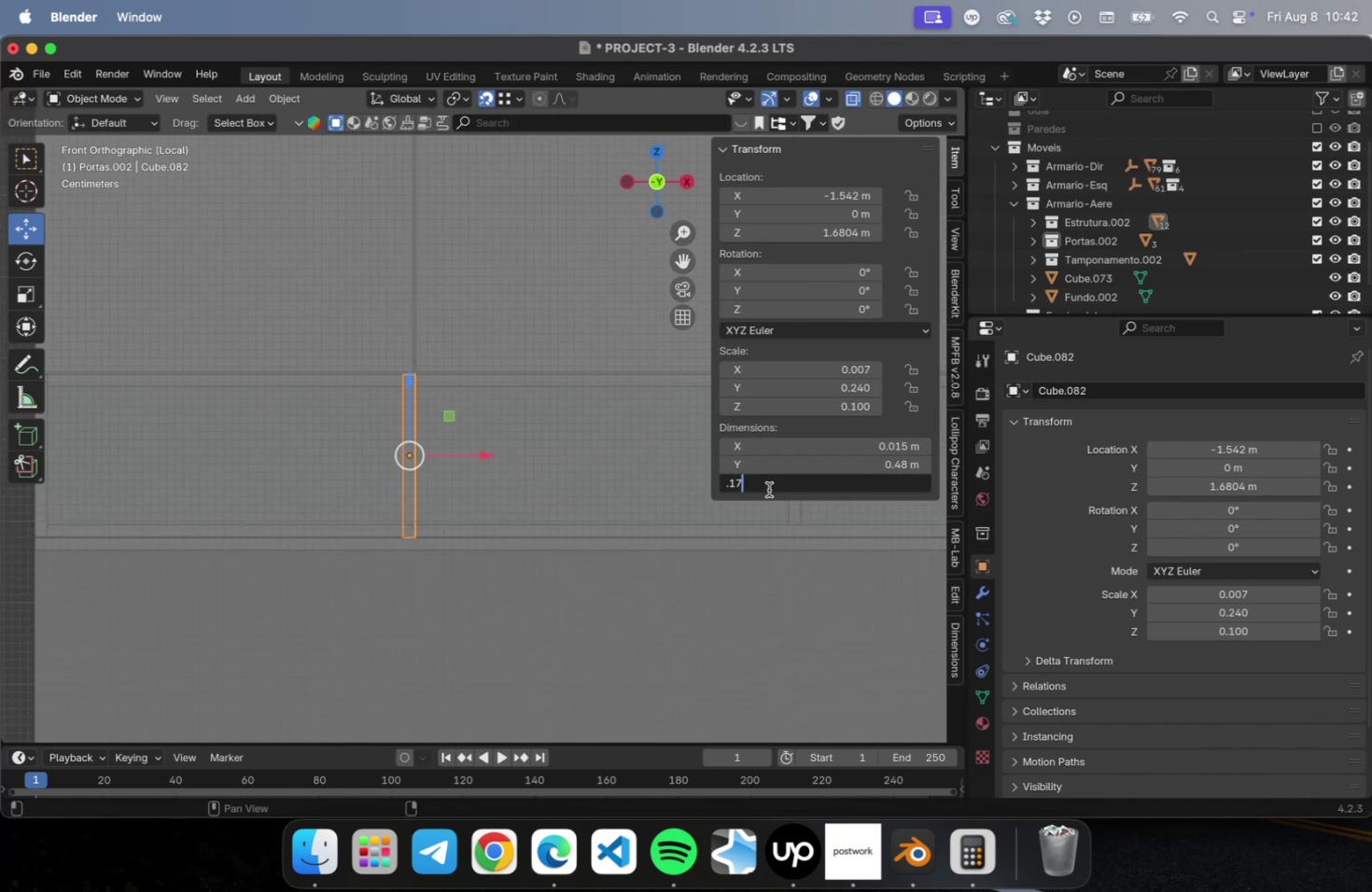 
key(Enter)
 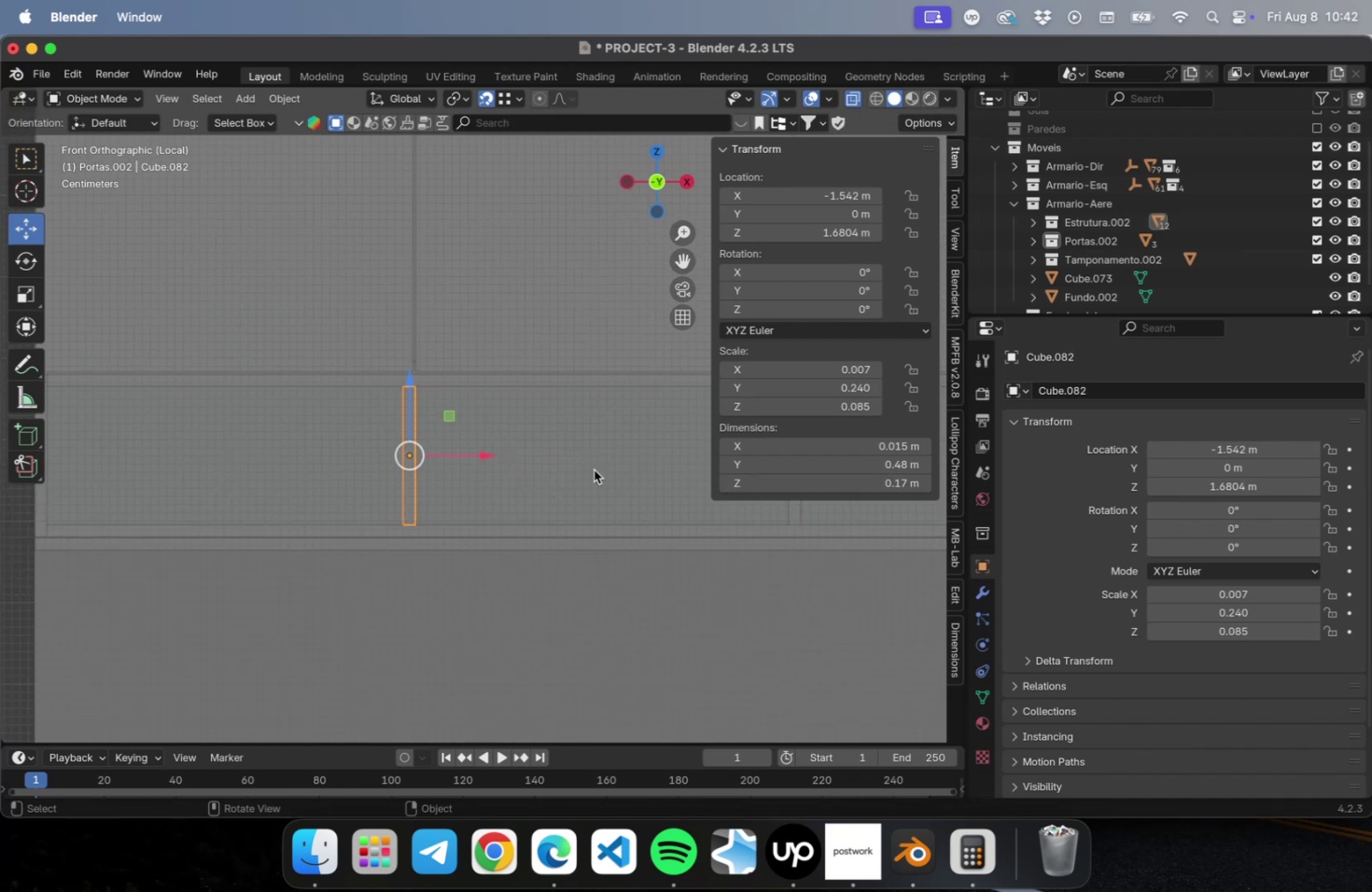 
scroll: coordinate [325, 447], scroll_direction: up, amount: 16.0
 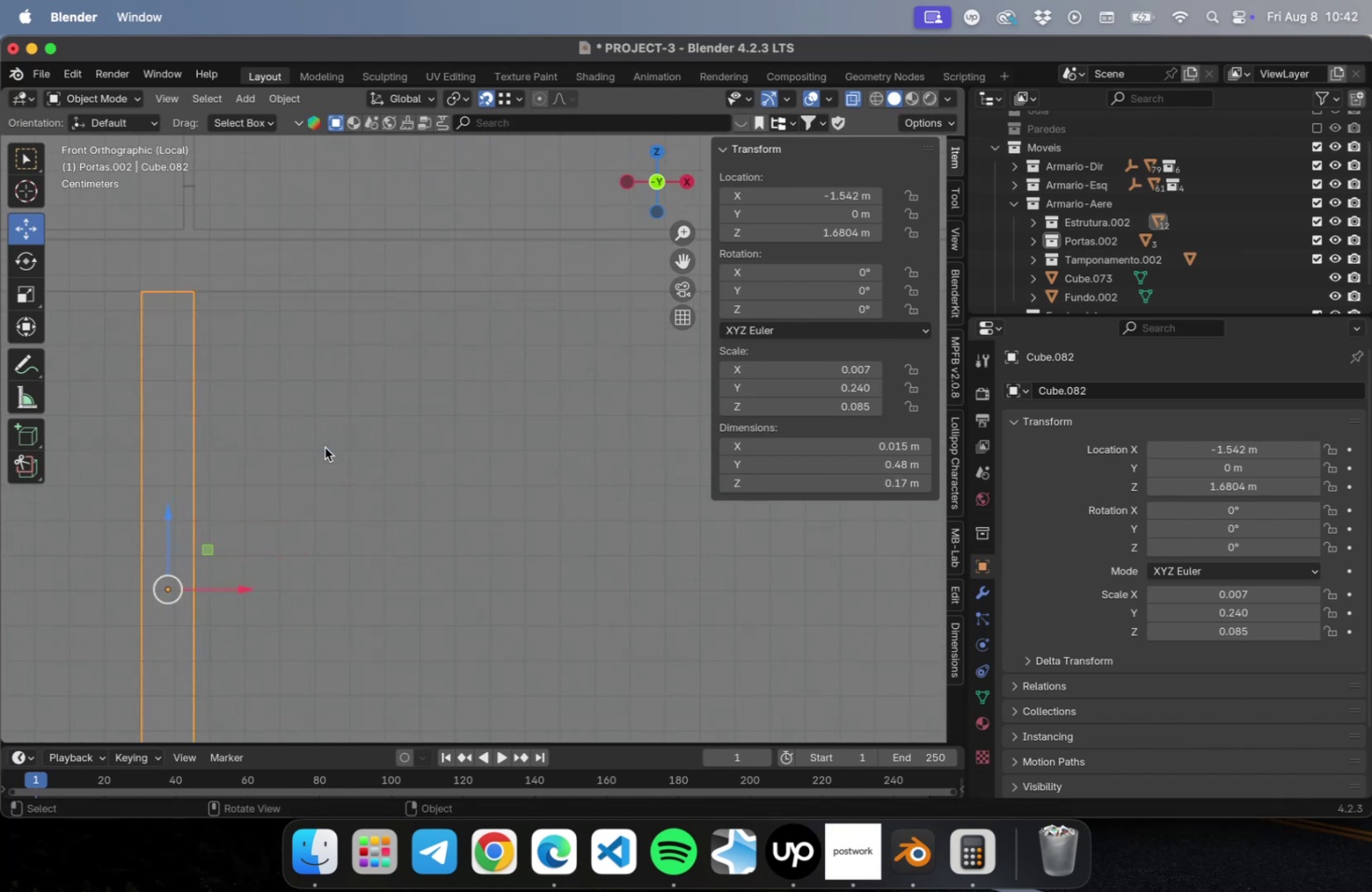 
hold_key(key=ShiftLeft, duration=0.48)
 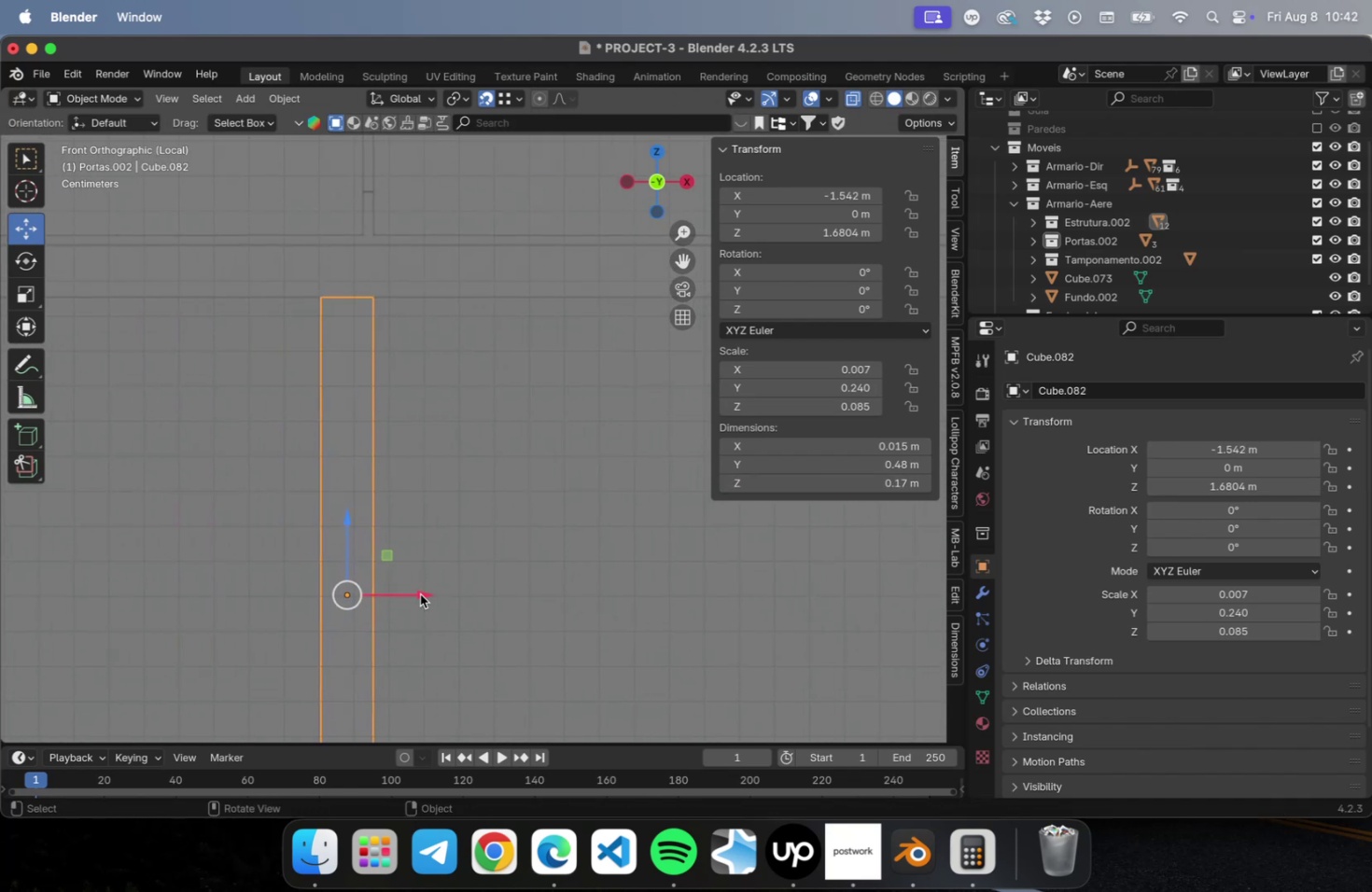 
left_click_drag(start_coordinate=[421, 593], to_coordinate=[444, 586])
 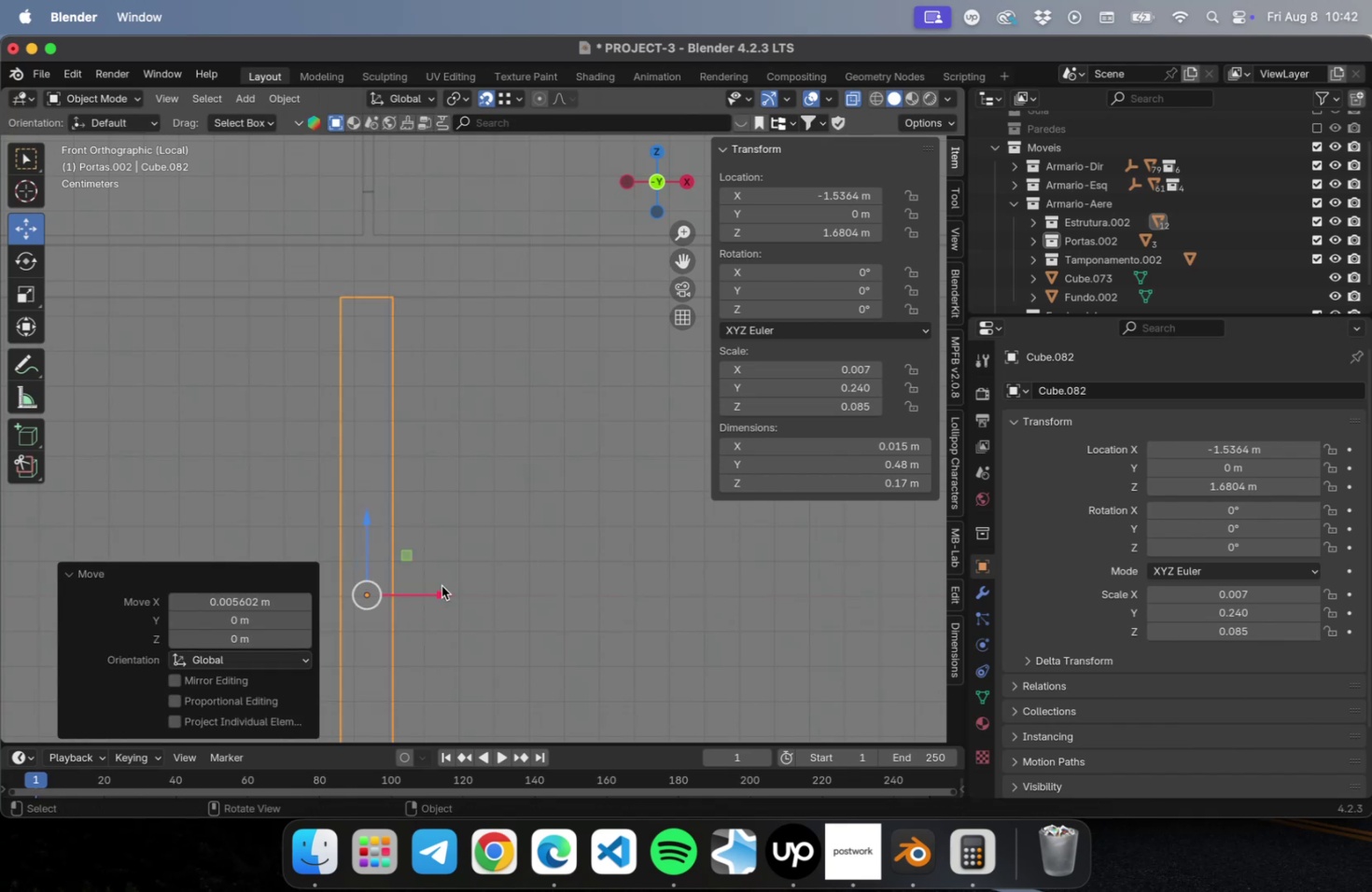 
scroll: coordinate [436, 592], scroll_direction: down, amount: 45.0
 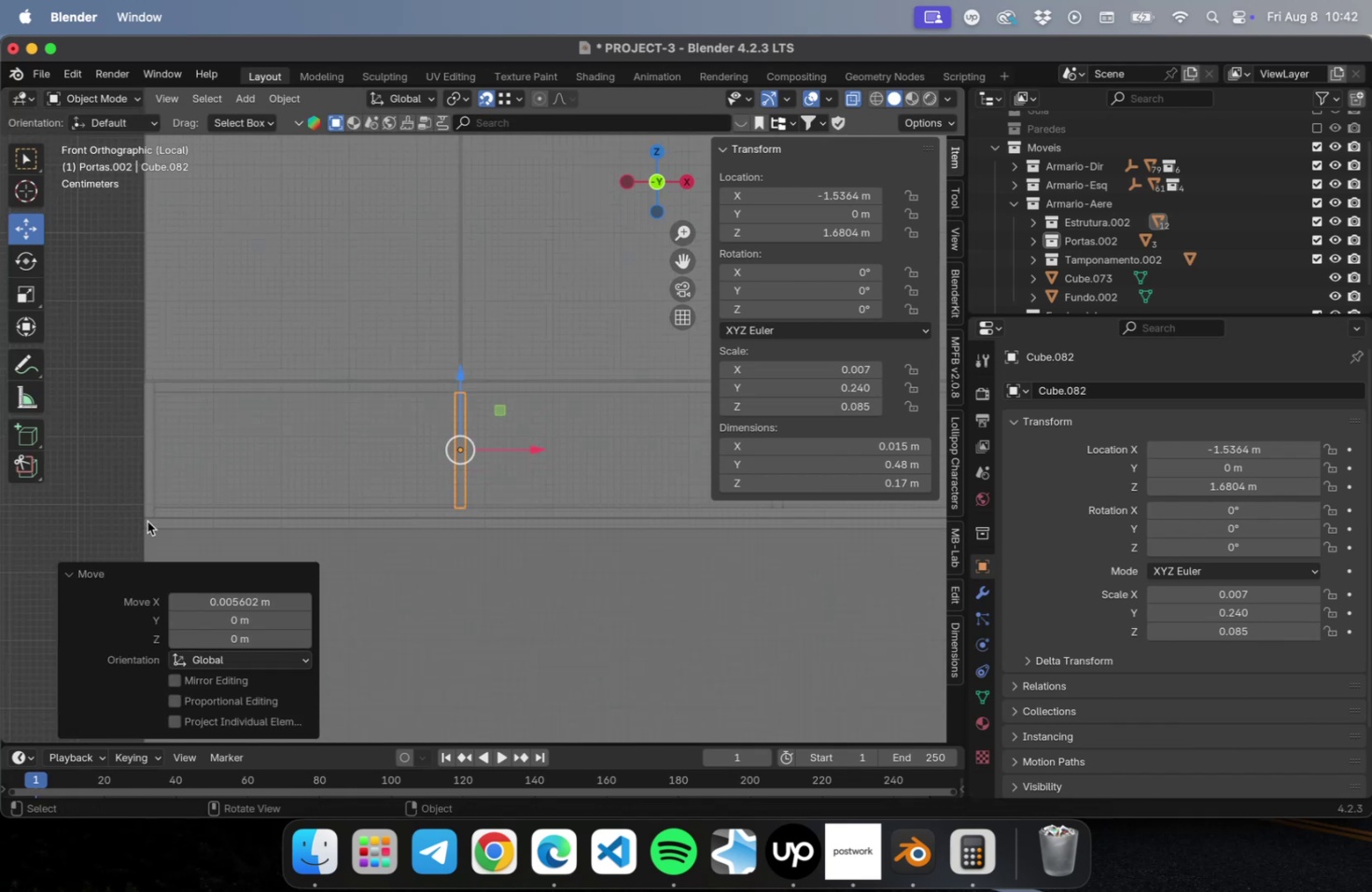 
left_click([55, 482])
 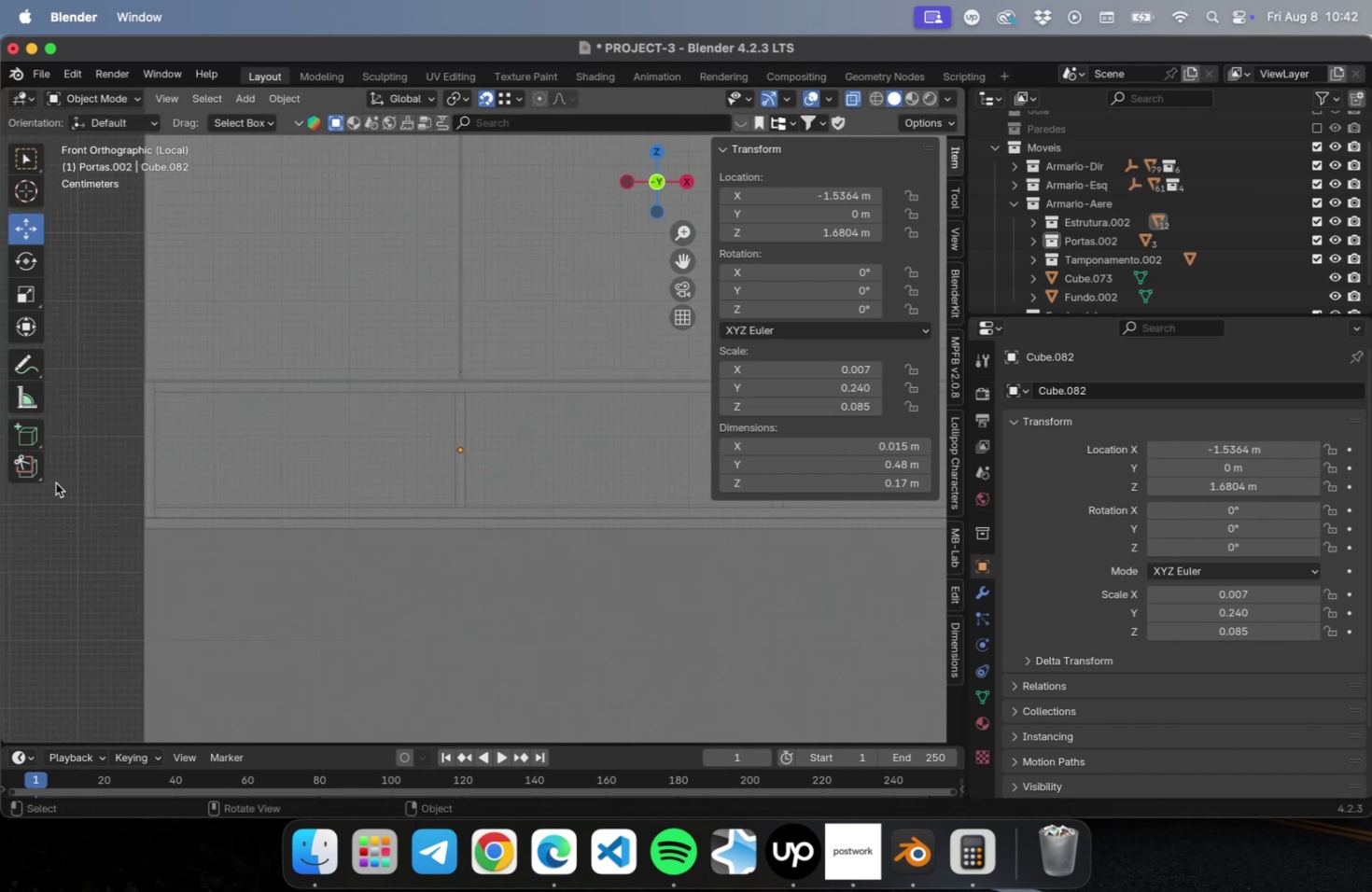 
key(Meta+CommandLeft)
 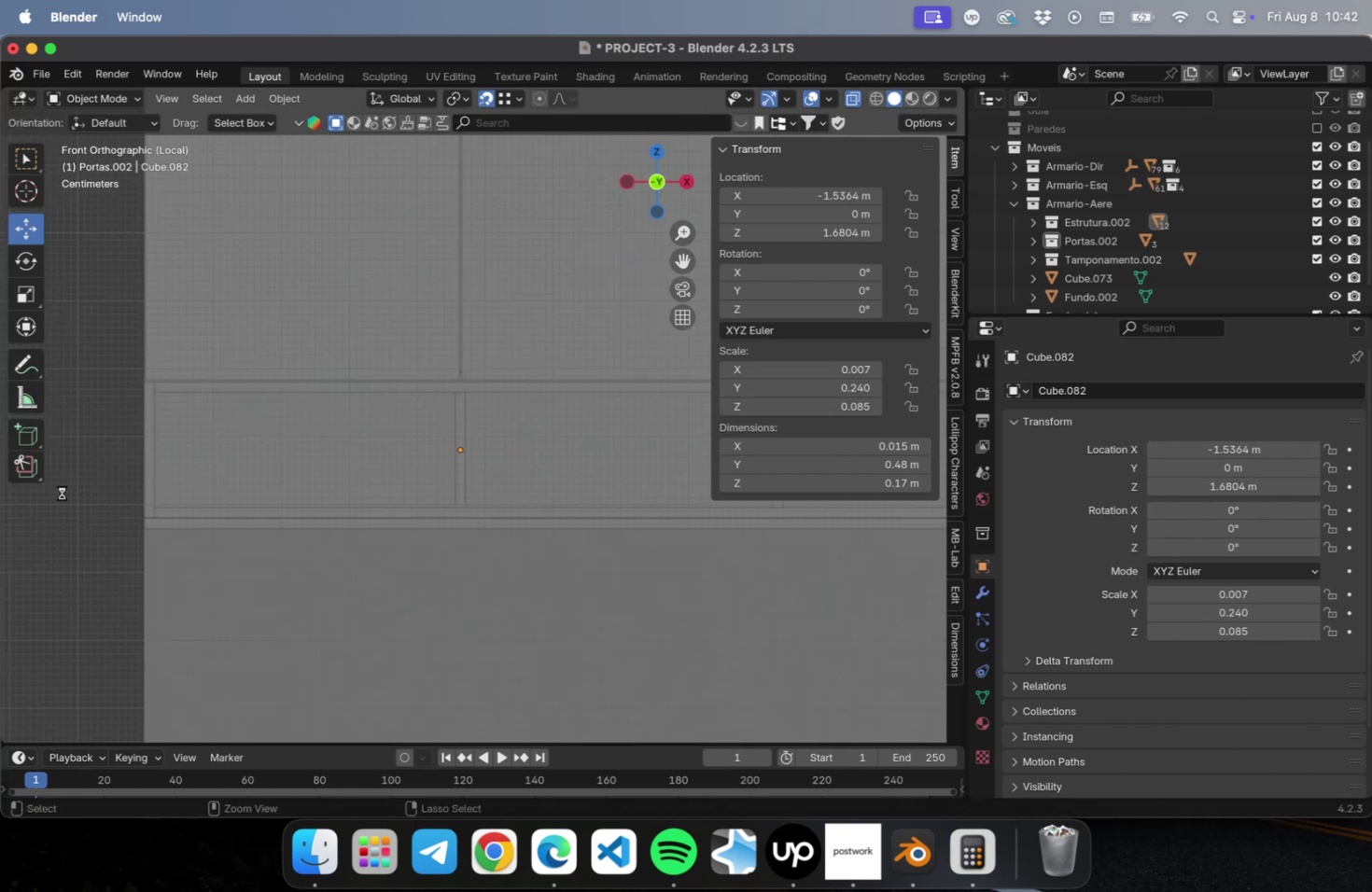 
key(Meta+S)
 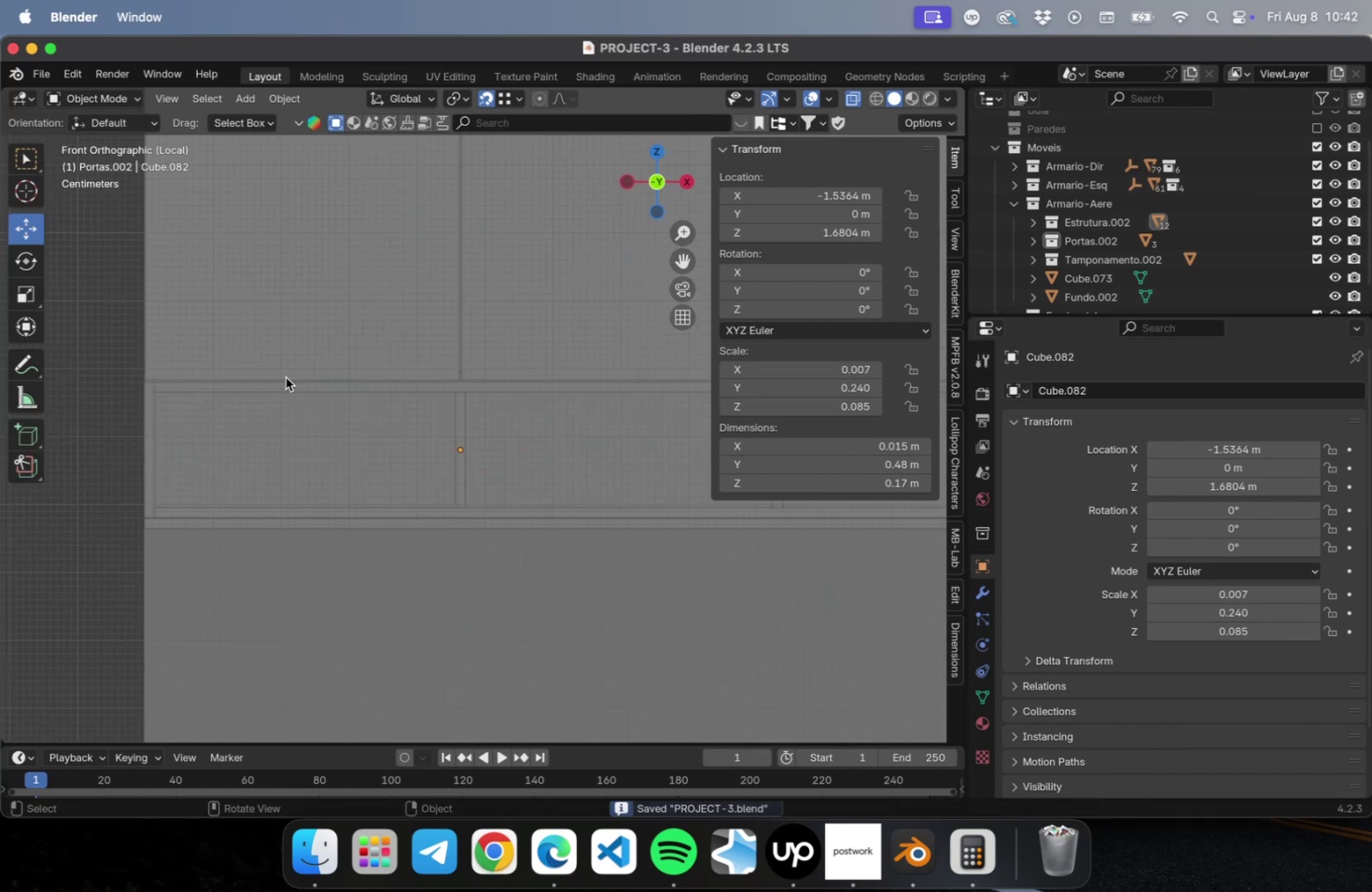 
scroll: coordinate [281, 372], scroll_direction: up, amount: 19.0
 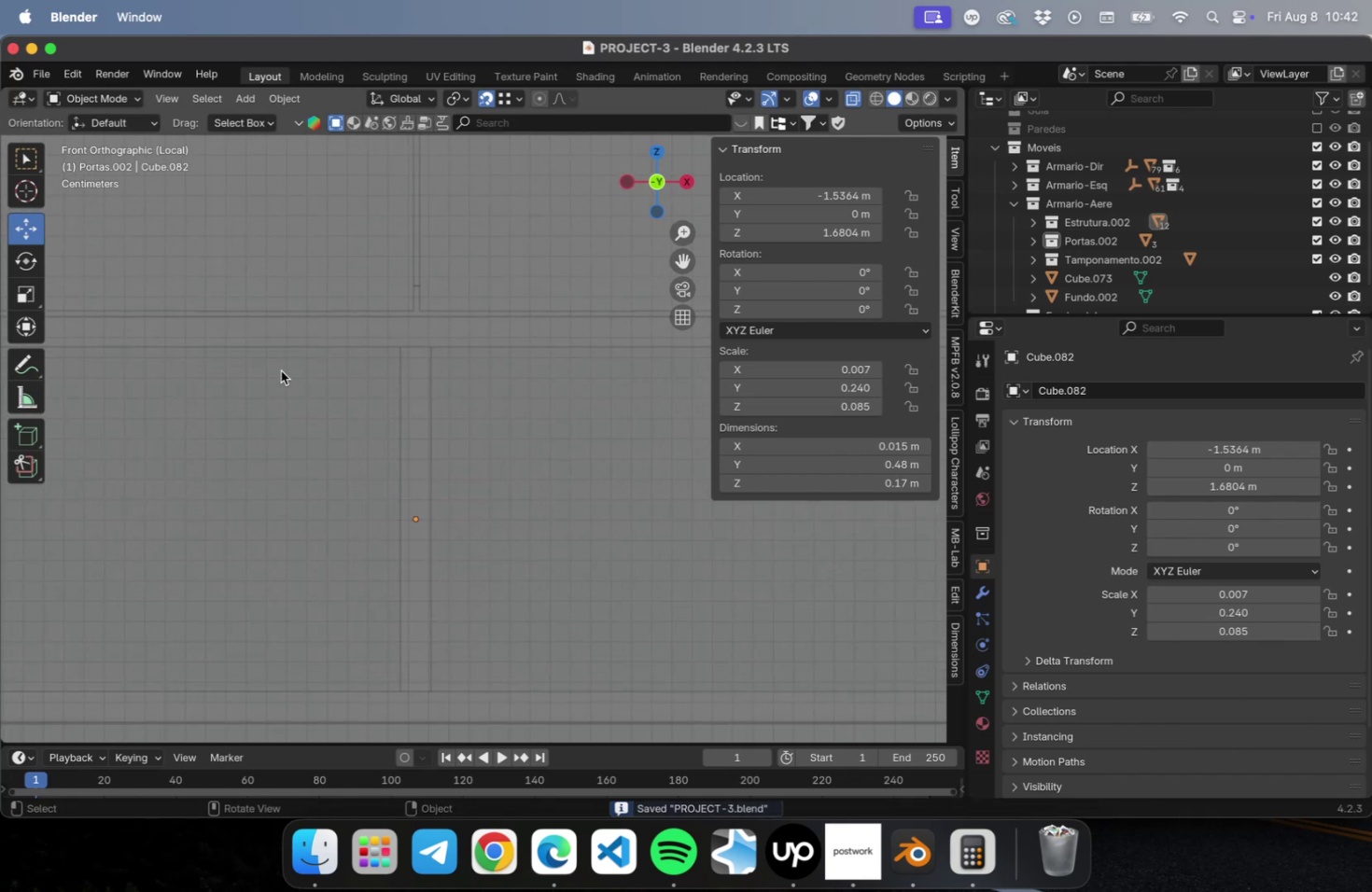 
scroll: coordinate [283, 382], scroll_direction: down, amount: 40.0
 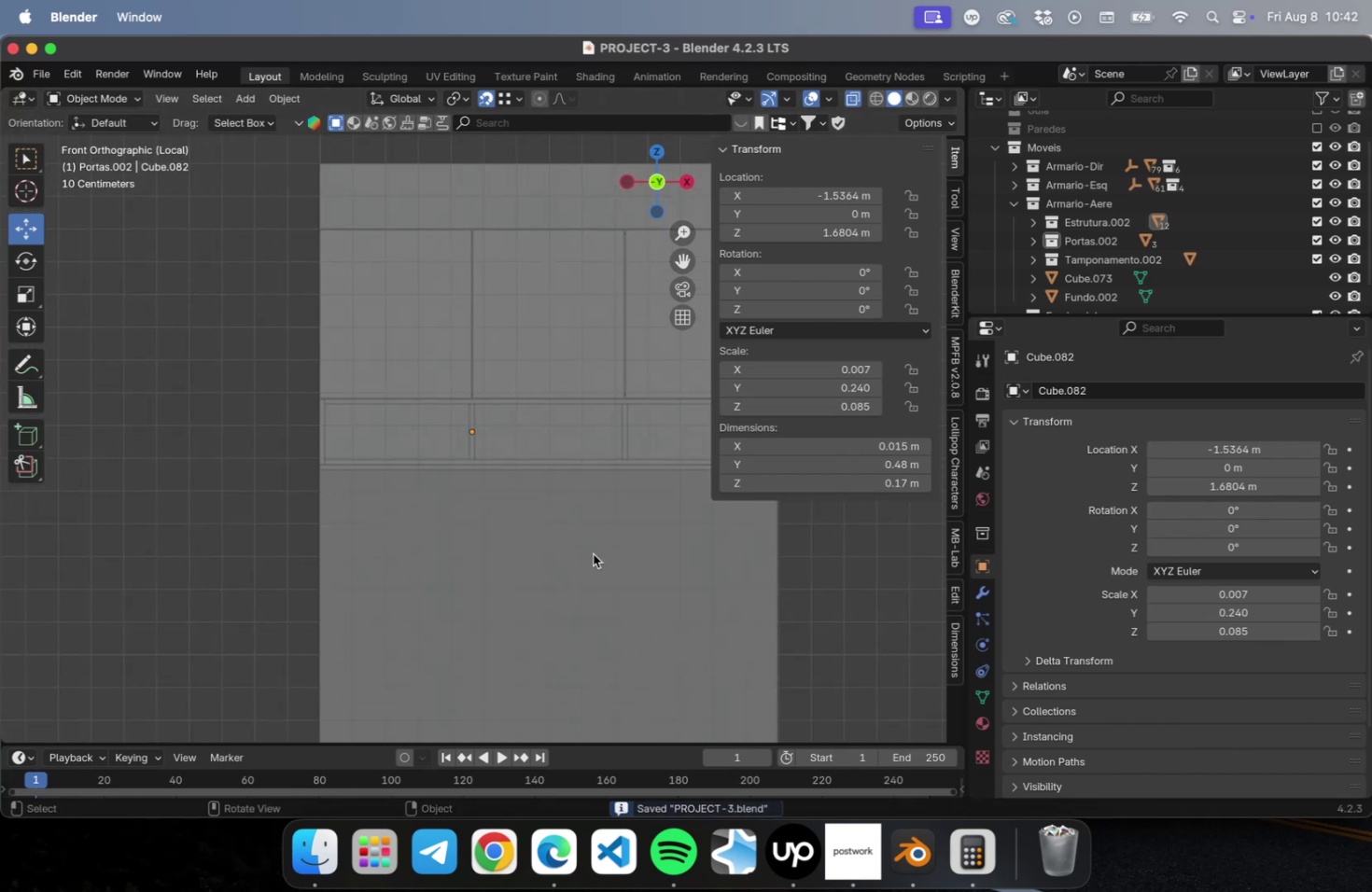 
hold_key(key=ShiftLeft, duration=0.47)
 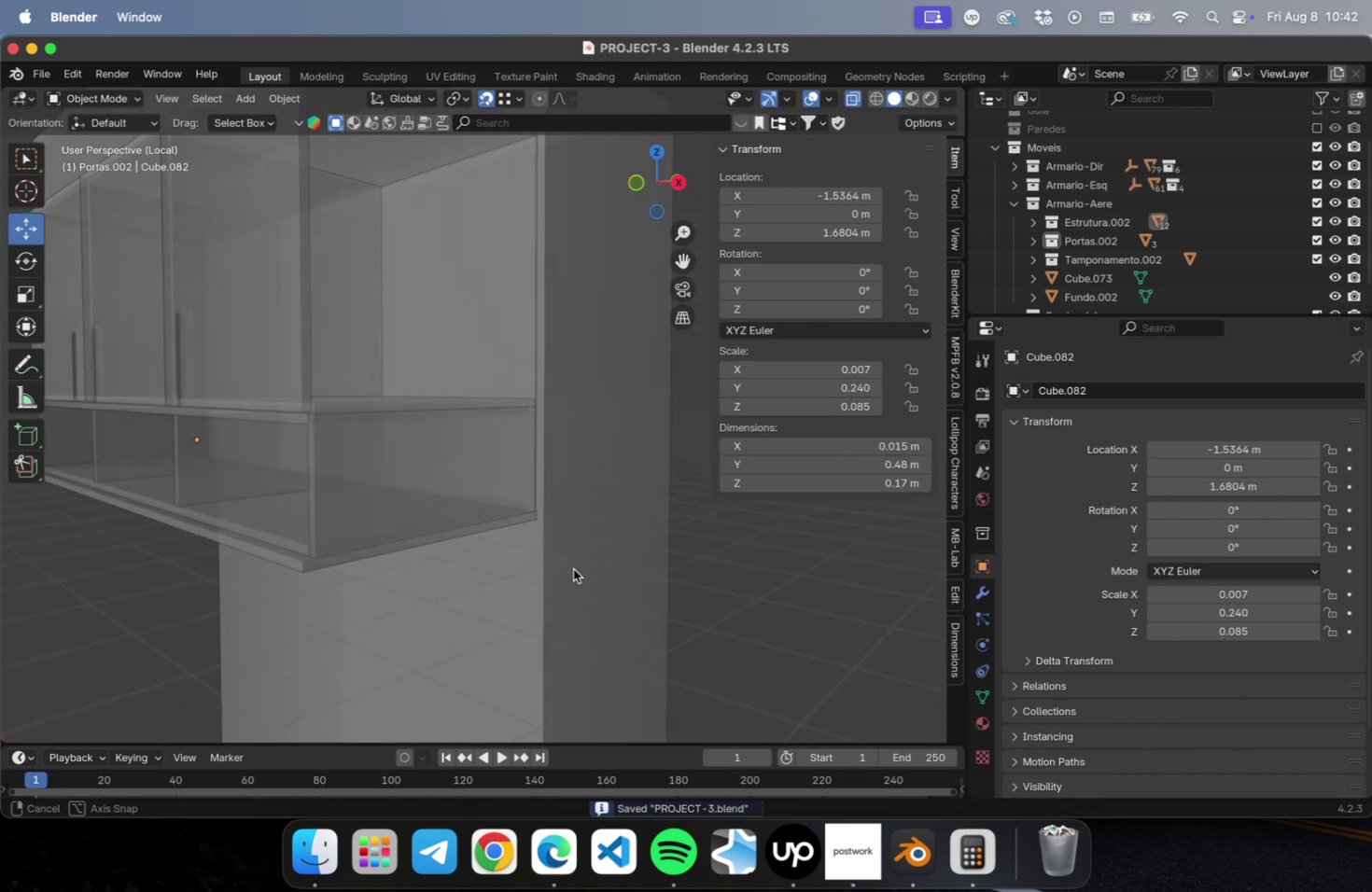 
scroll: coordinate [569, 564], scroll_direction: down, amount: 2.0
 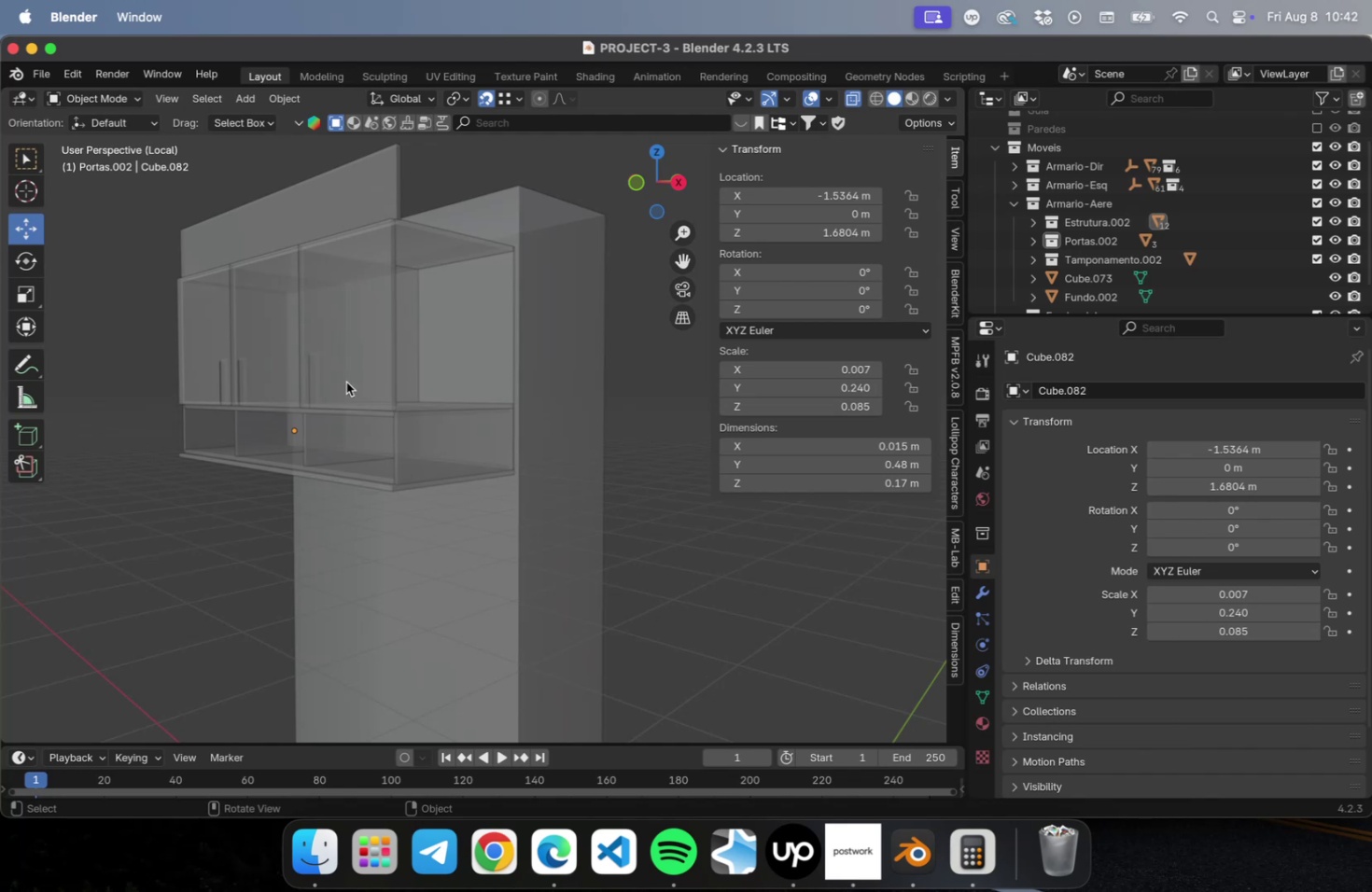 
left_click([397, 353])
 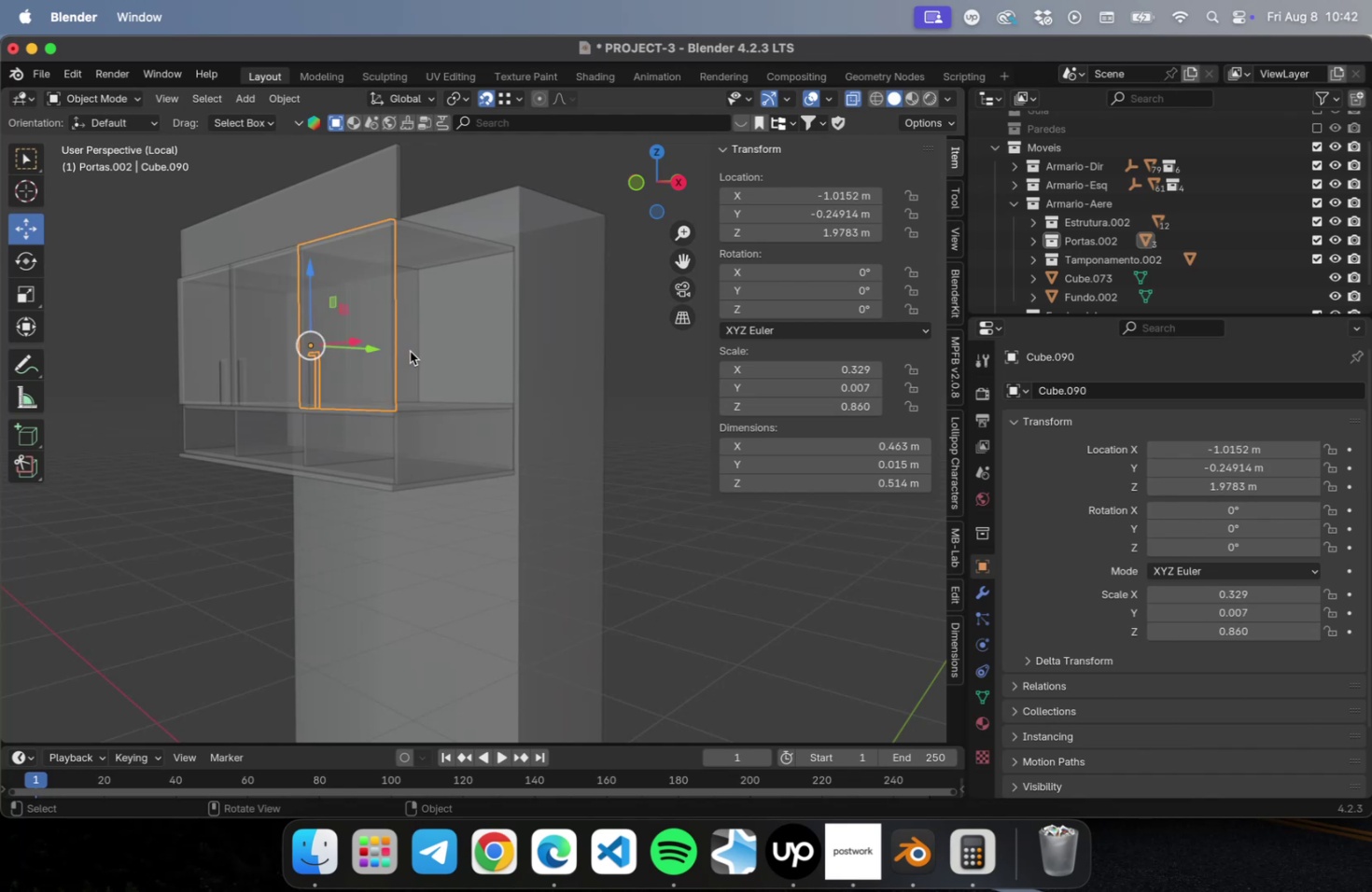 
left_click([410, 351])
 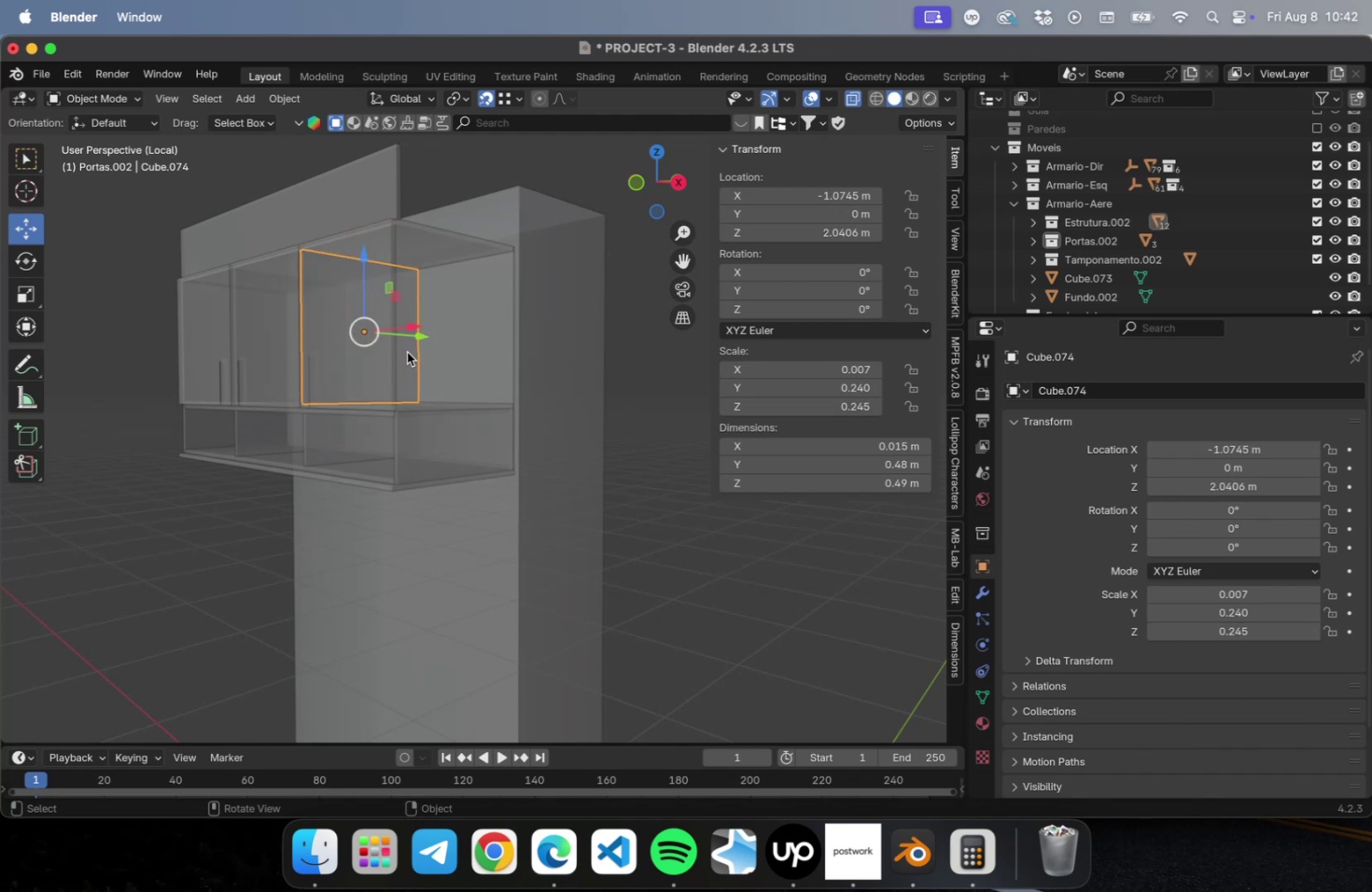 
type(Dx)
 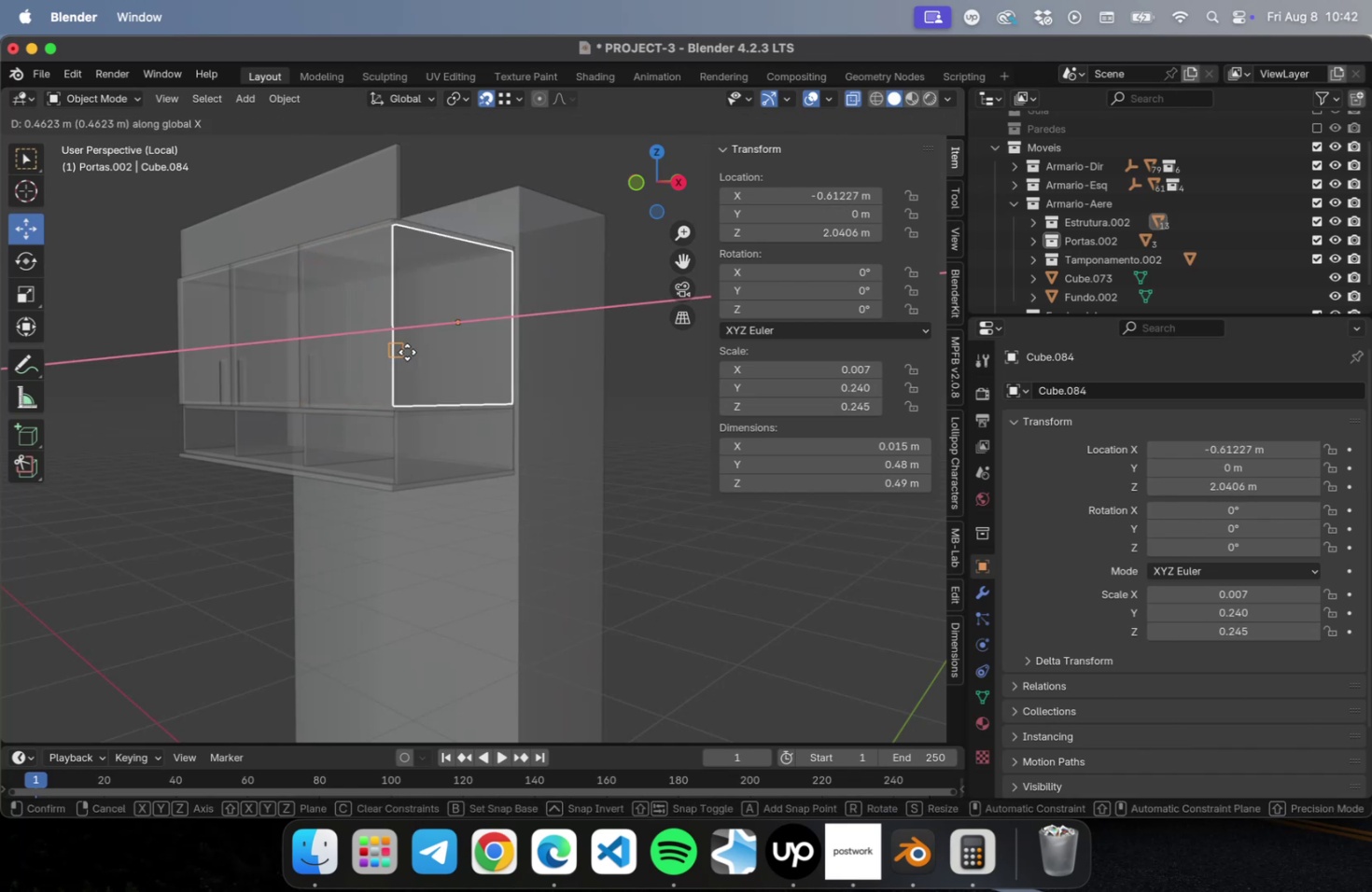 
left_click([407, 352])
 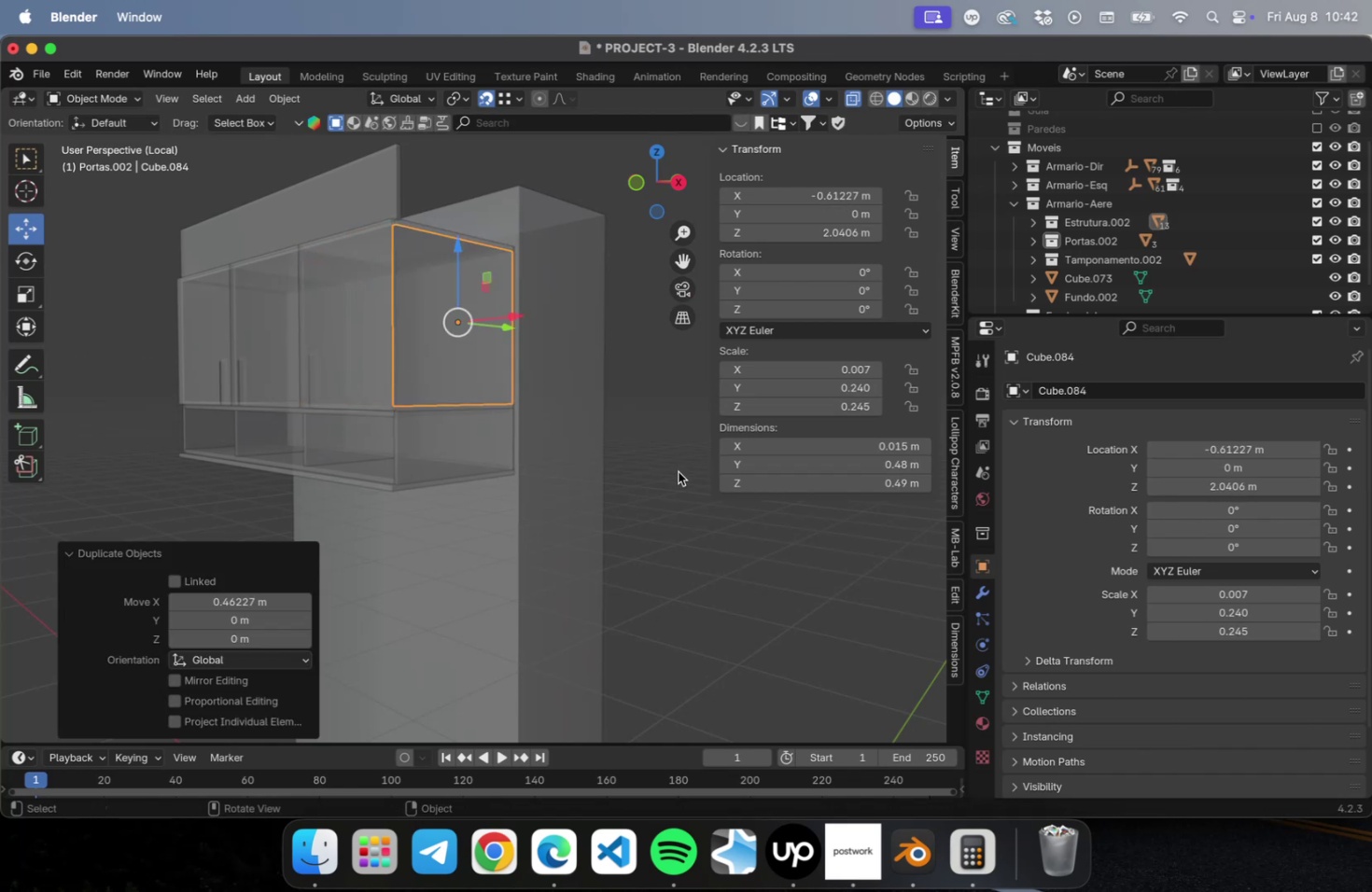 
left_click([673, 472])
 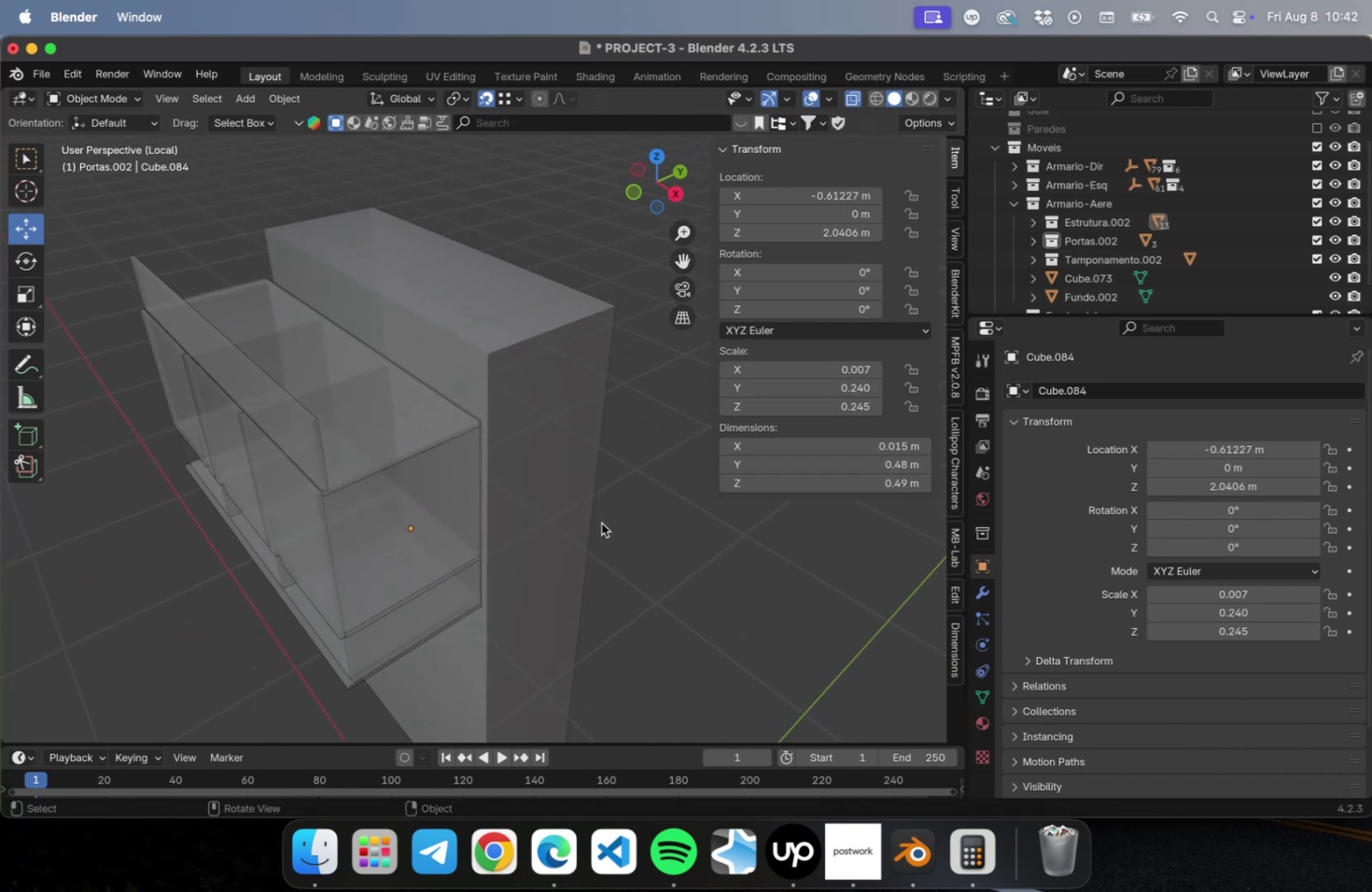 
key(Meta+CommandLeft)
 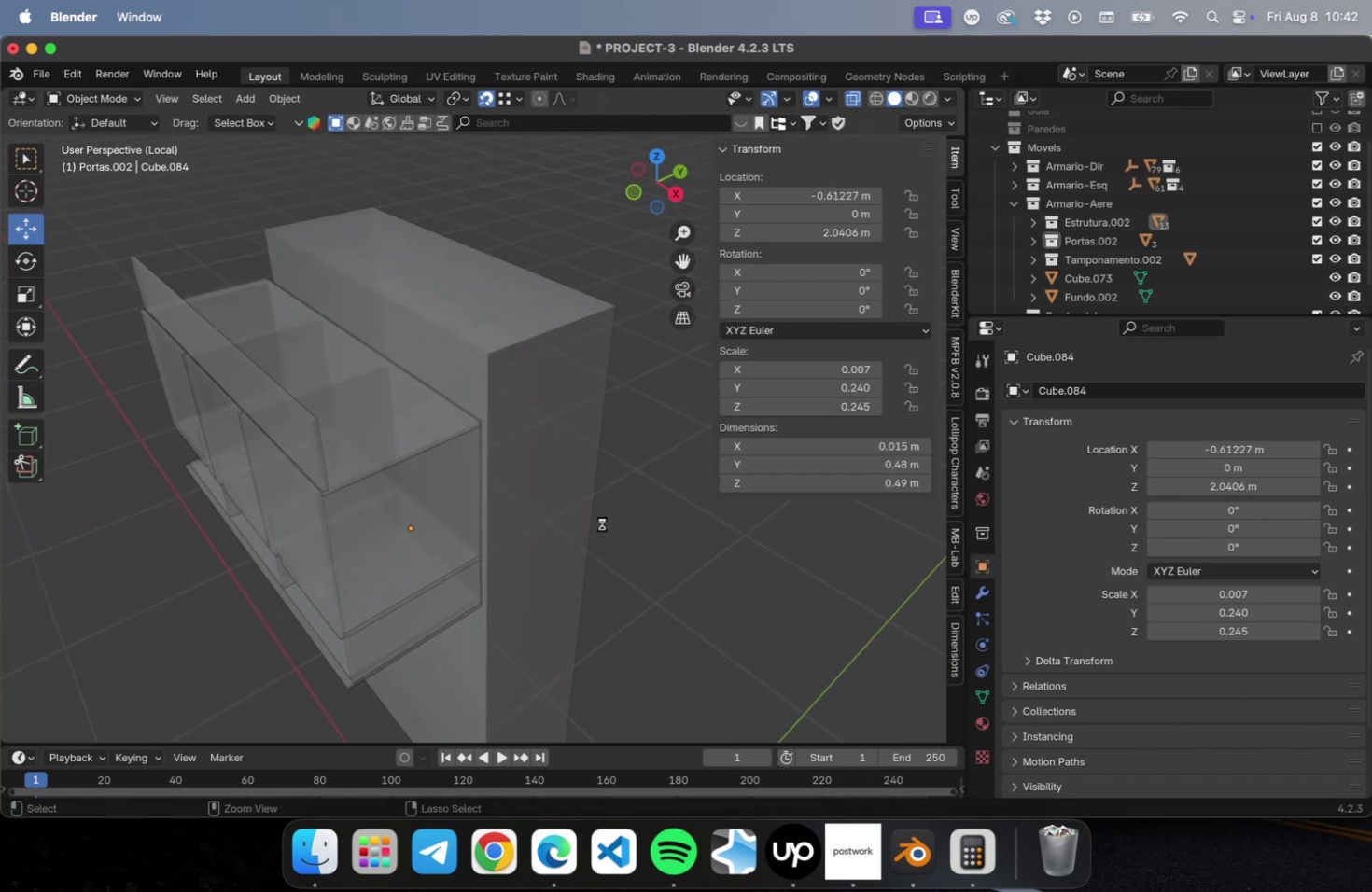 
key(Meta+S)
 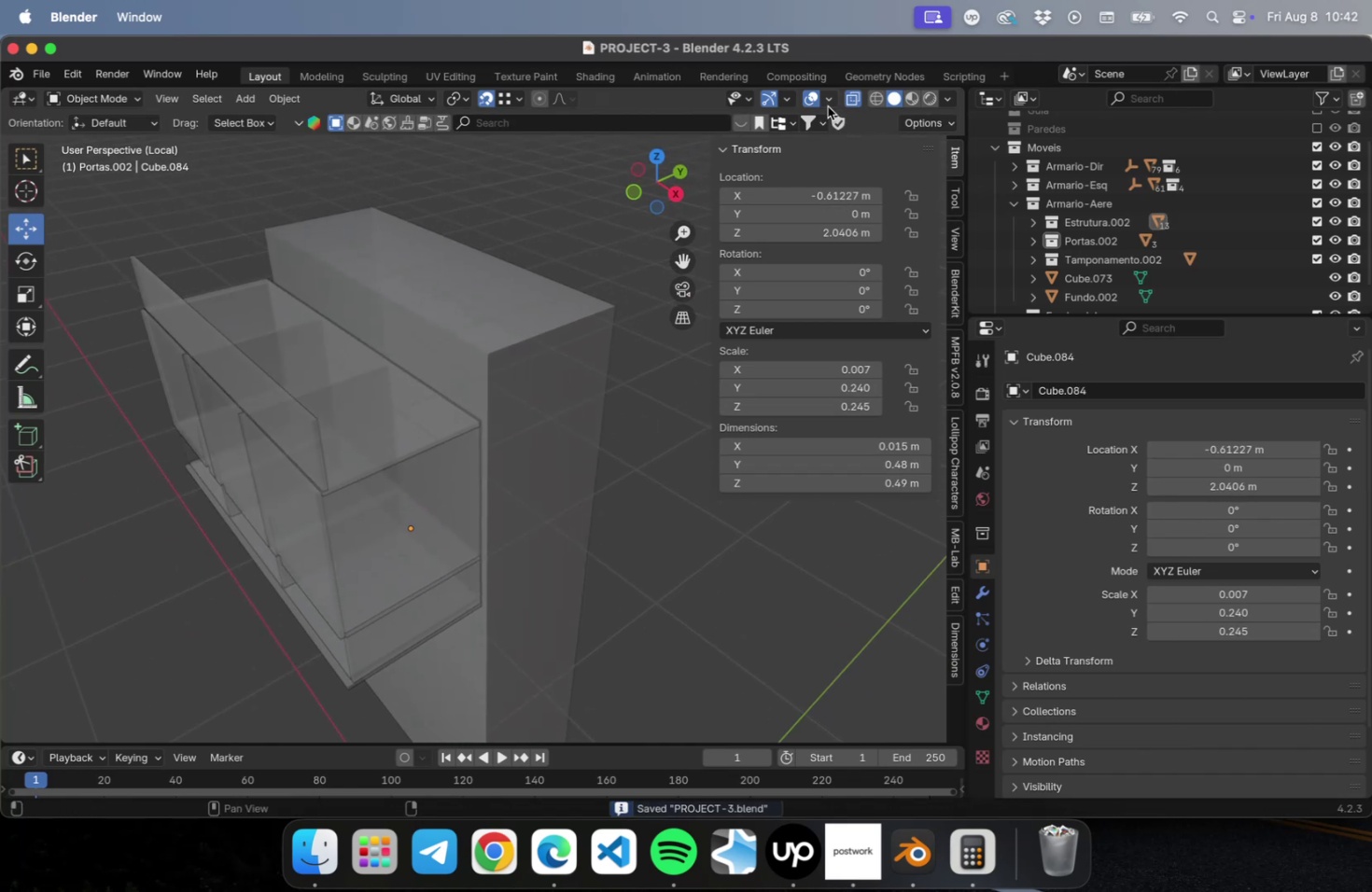 
left_click([856, 101])
 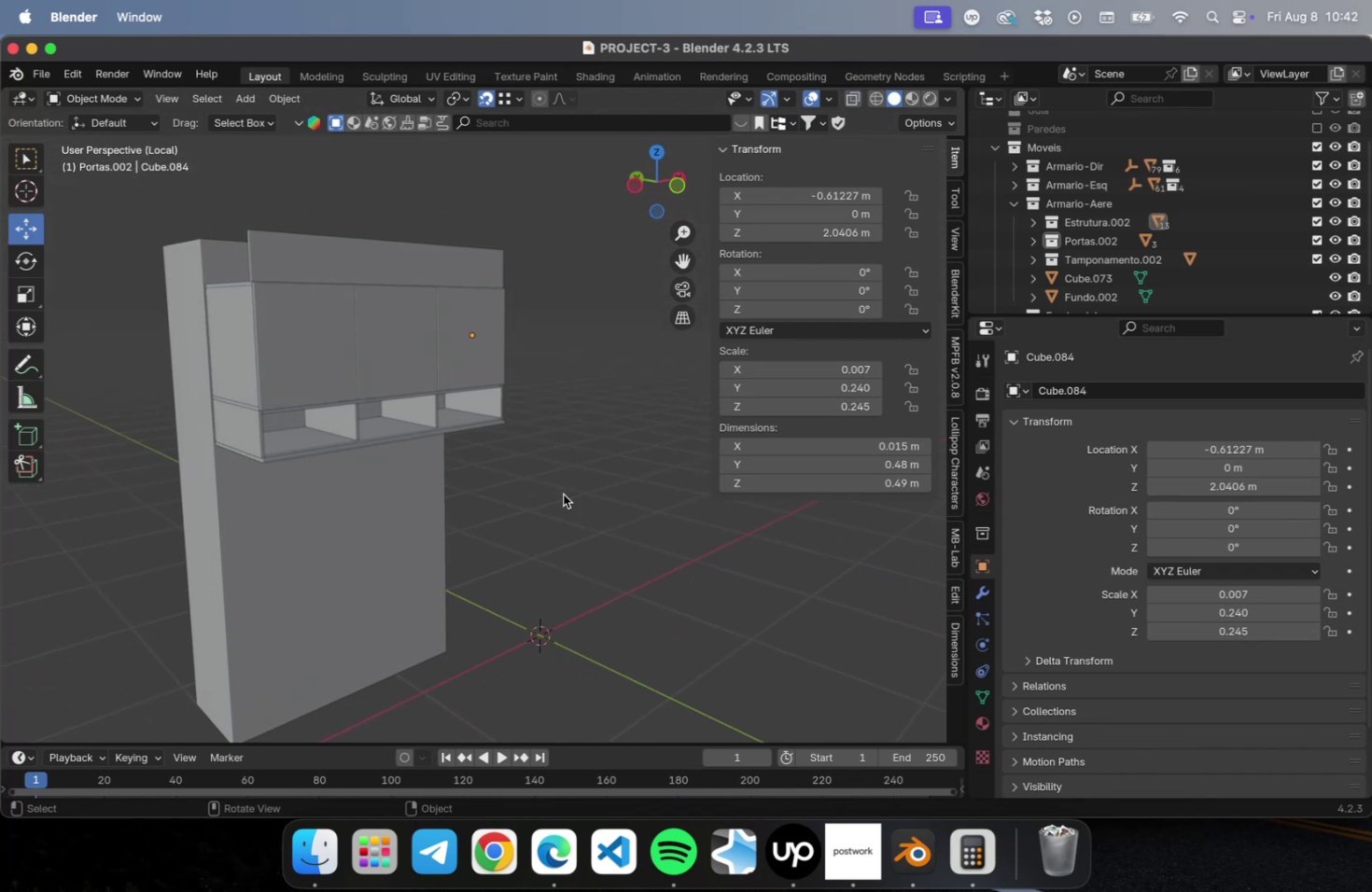 
wait(6.87)
 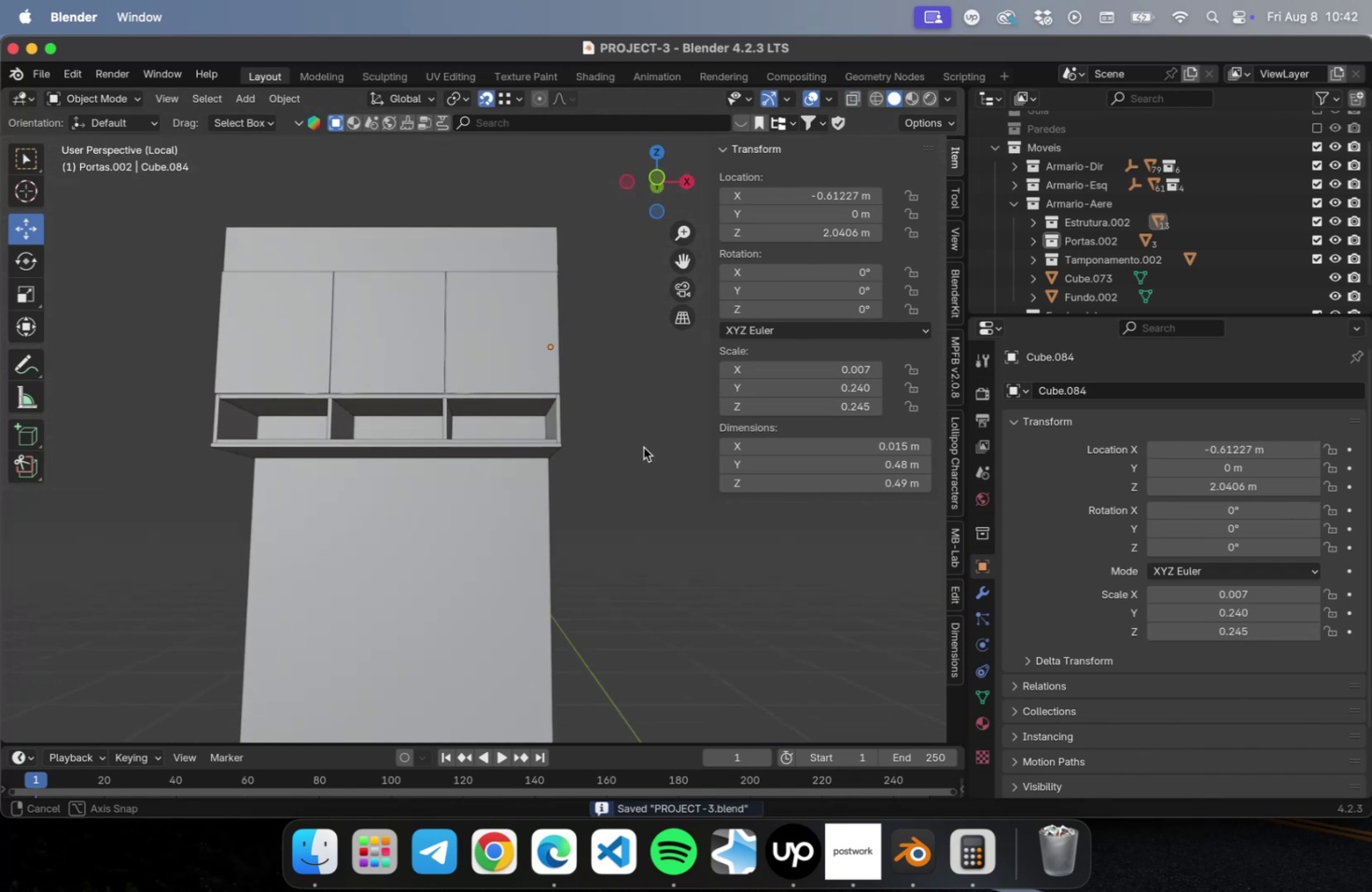 
left_click([396, 355])
 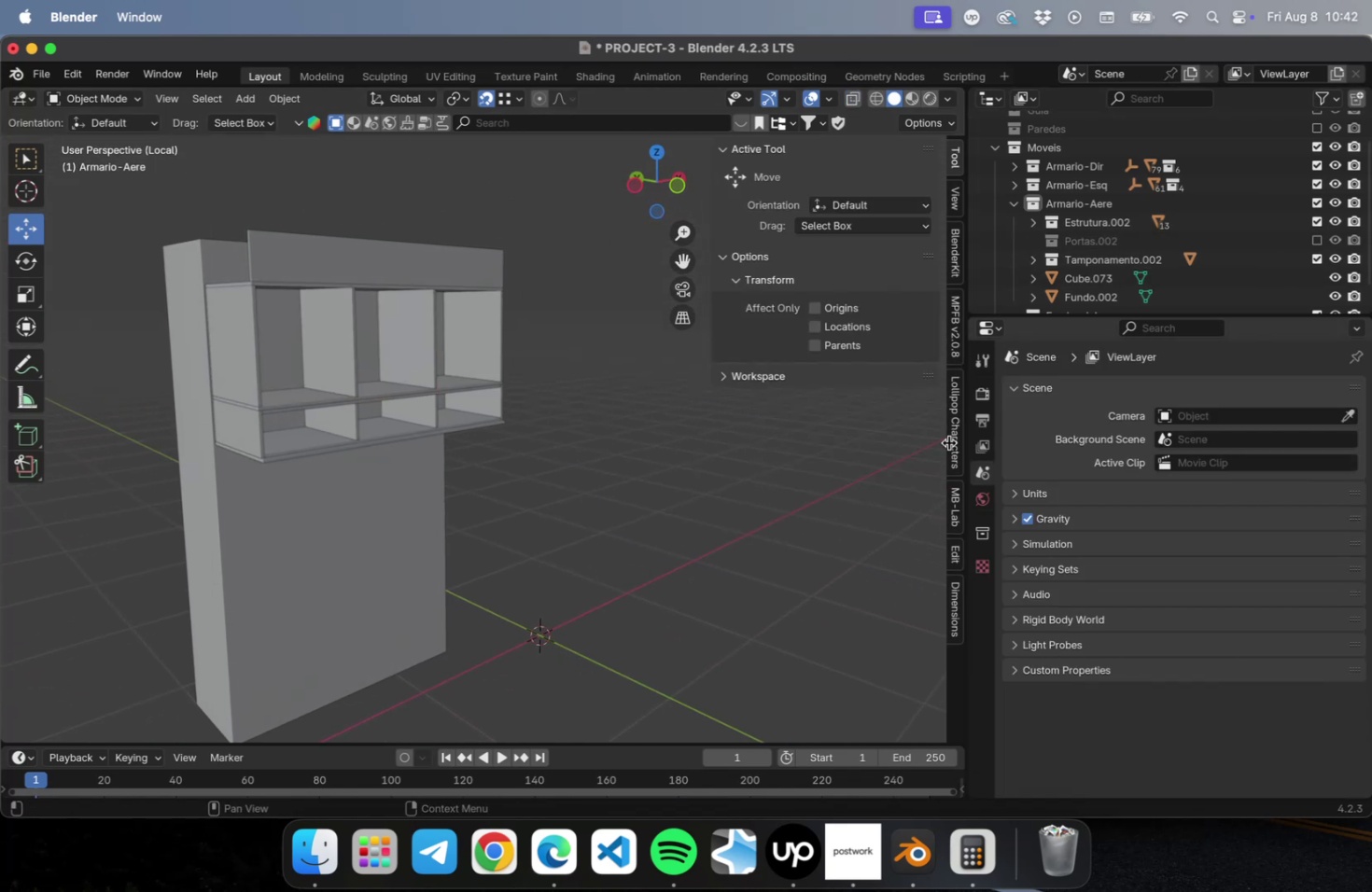 
key(Meta+CommandLeft)
 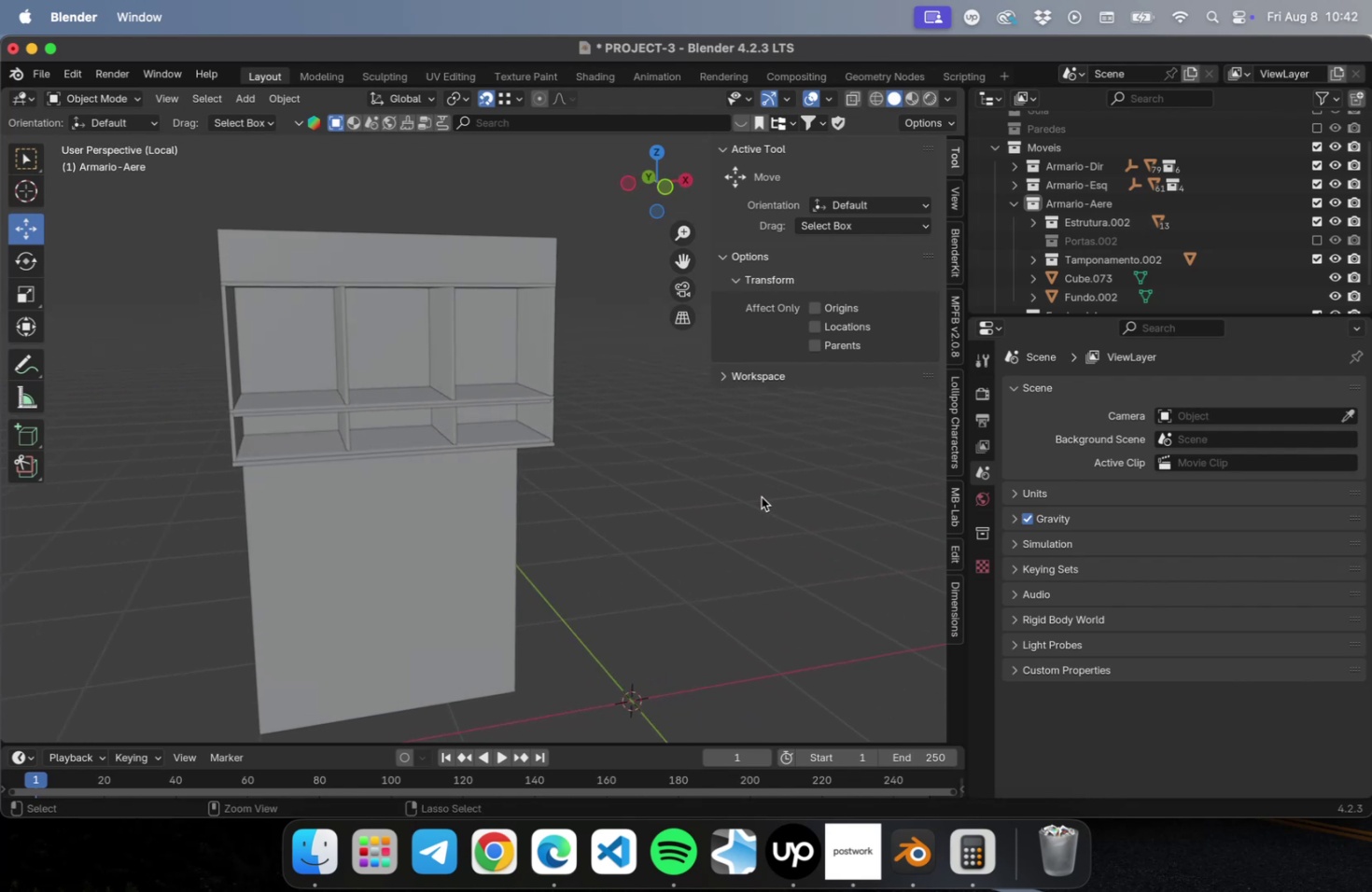 
key(Meta+S)
 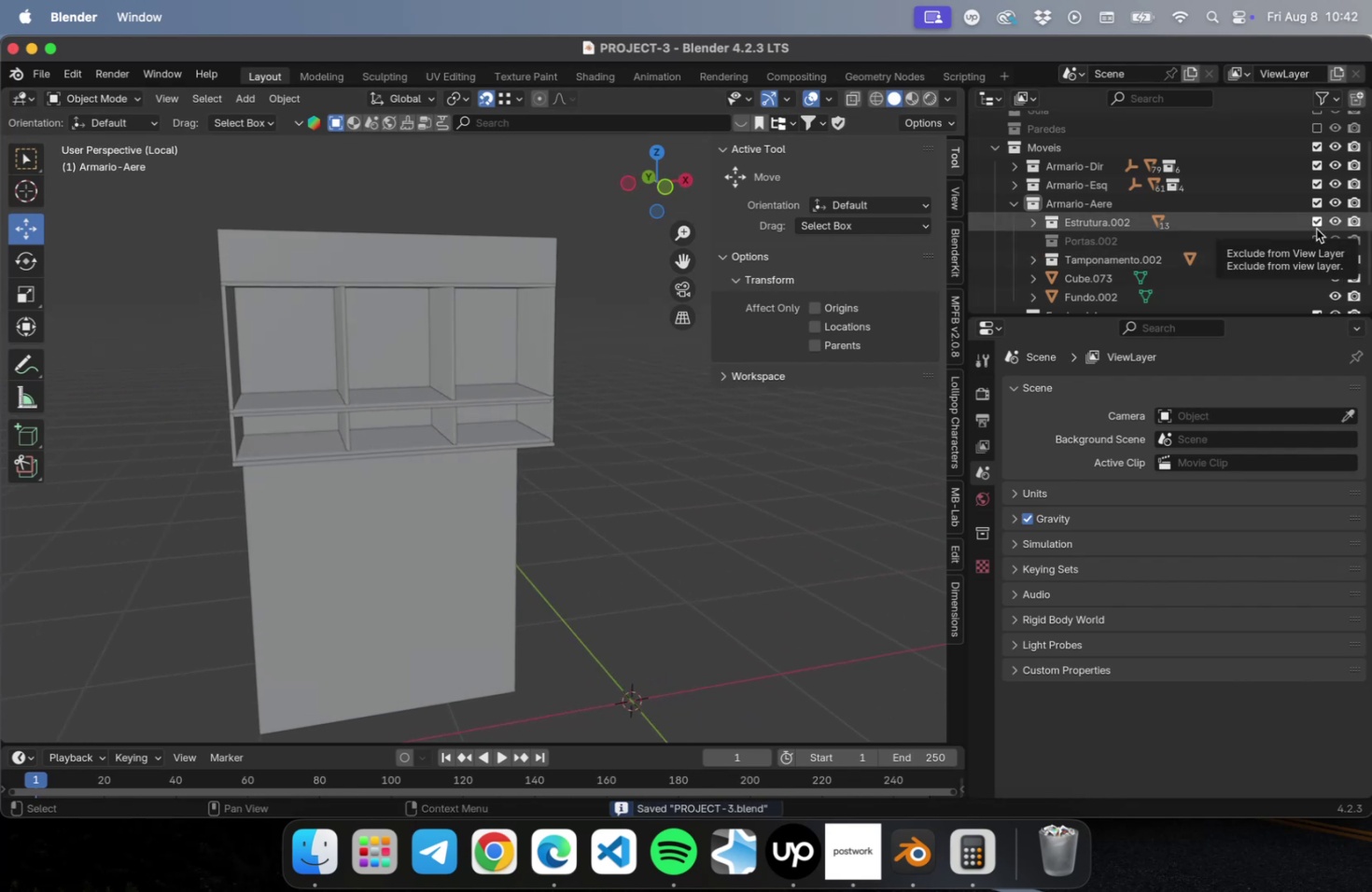 
left_click([1315, 234])
 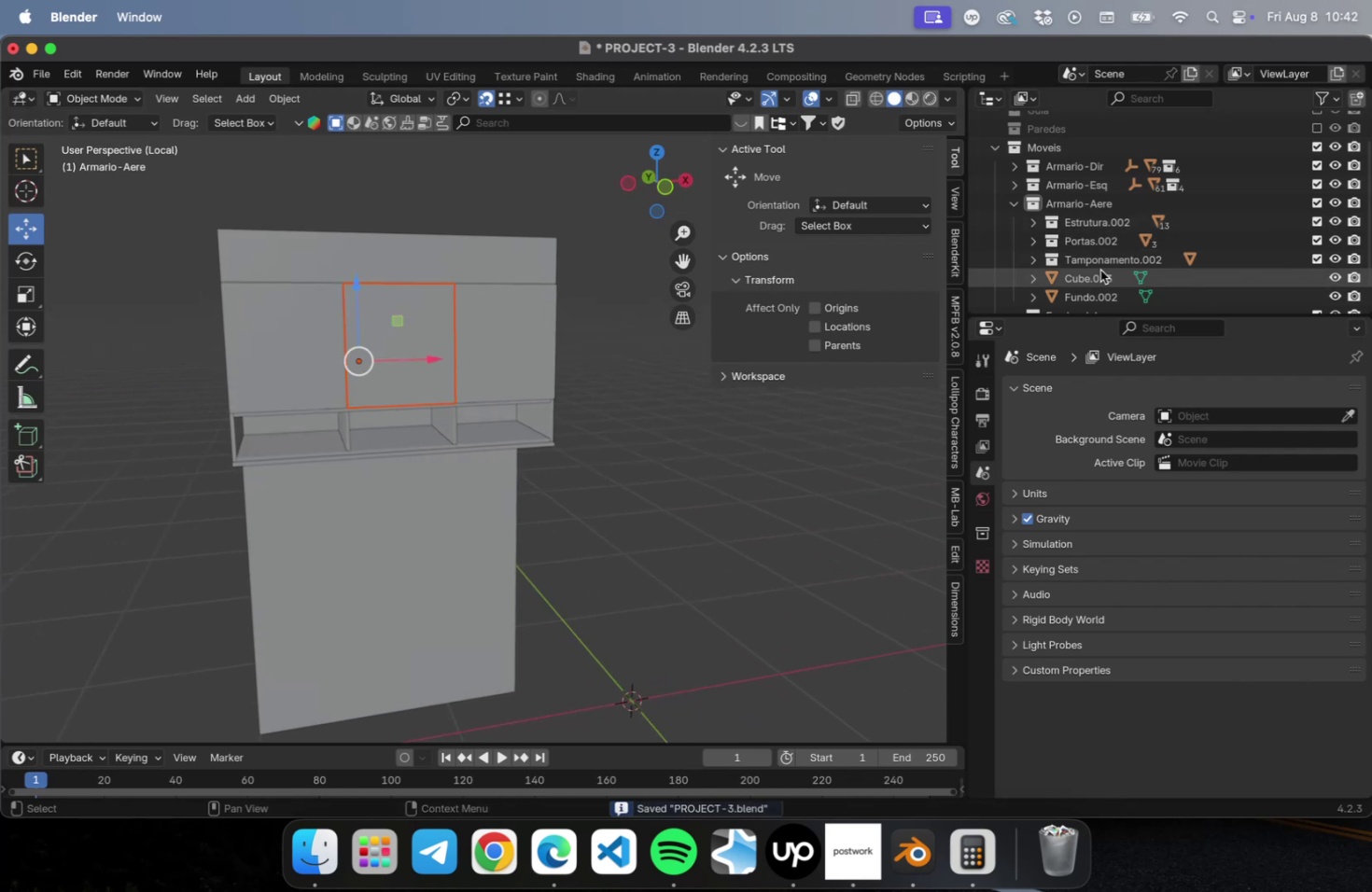 
left_click([1096, 272])
 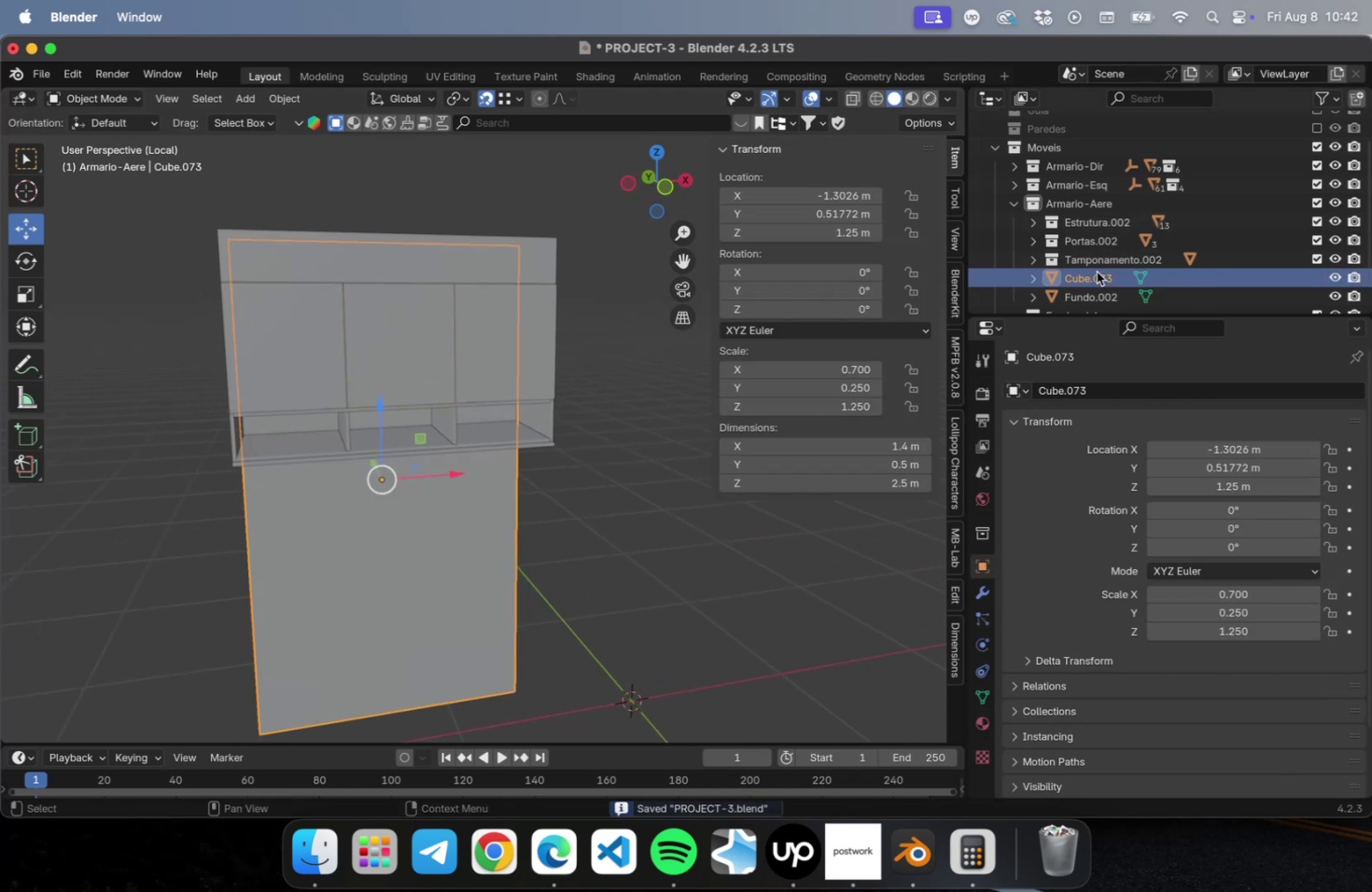 
key(Delete)
 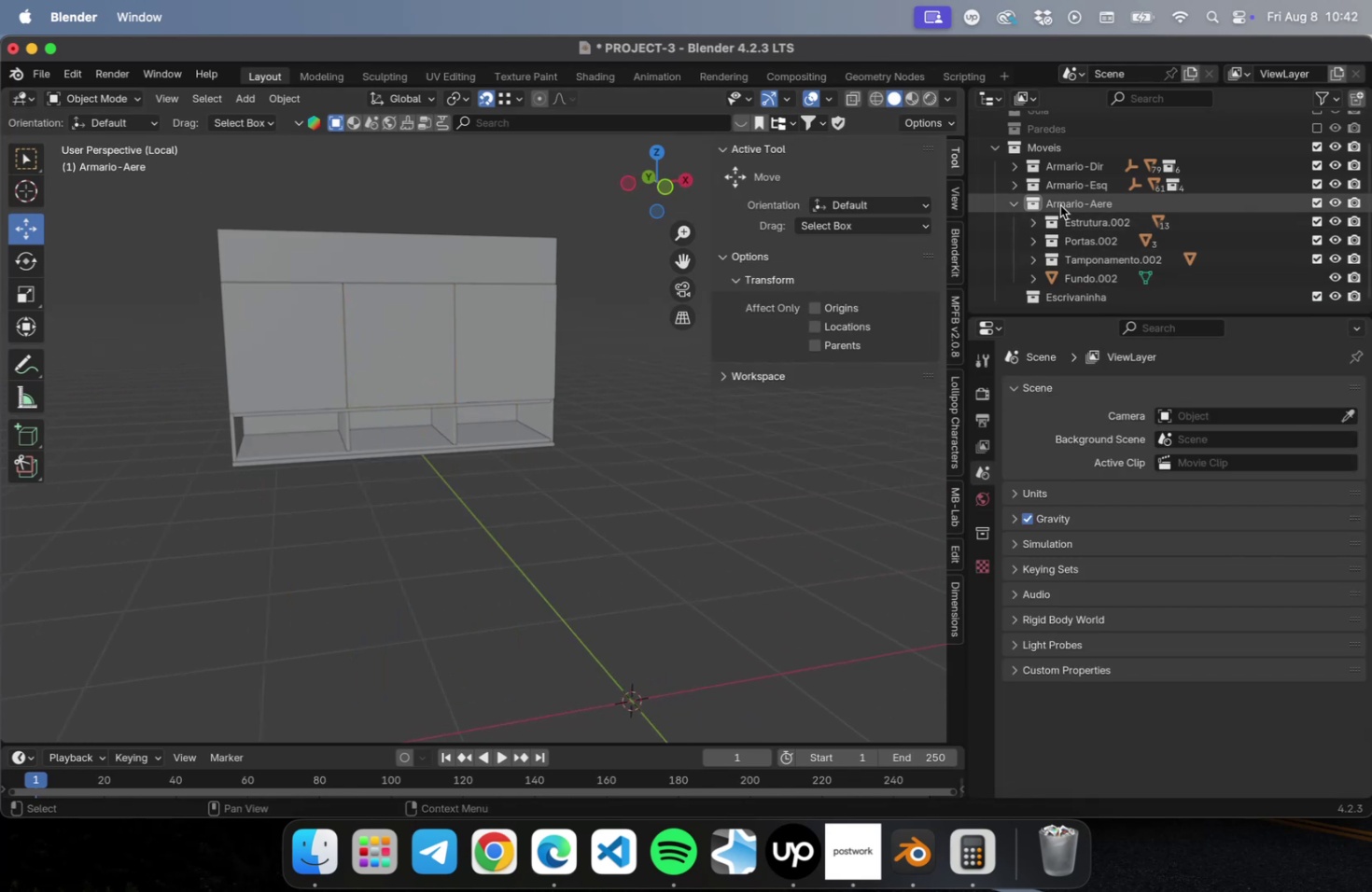 
left_click([569, 556])
 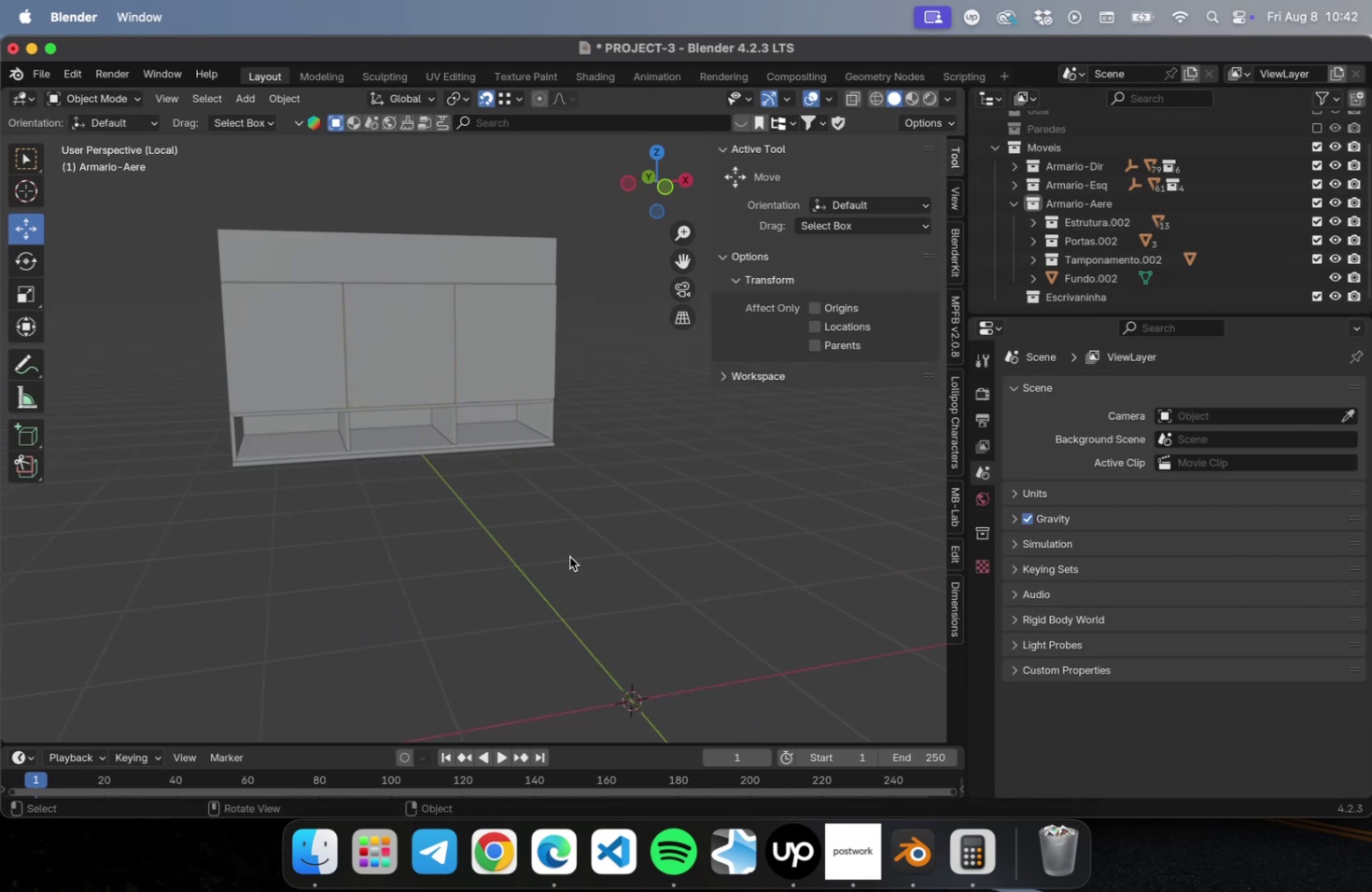 
key(Meta+S)
 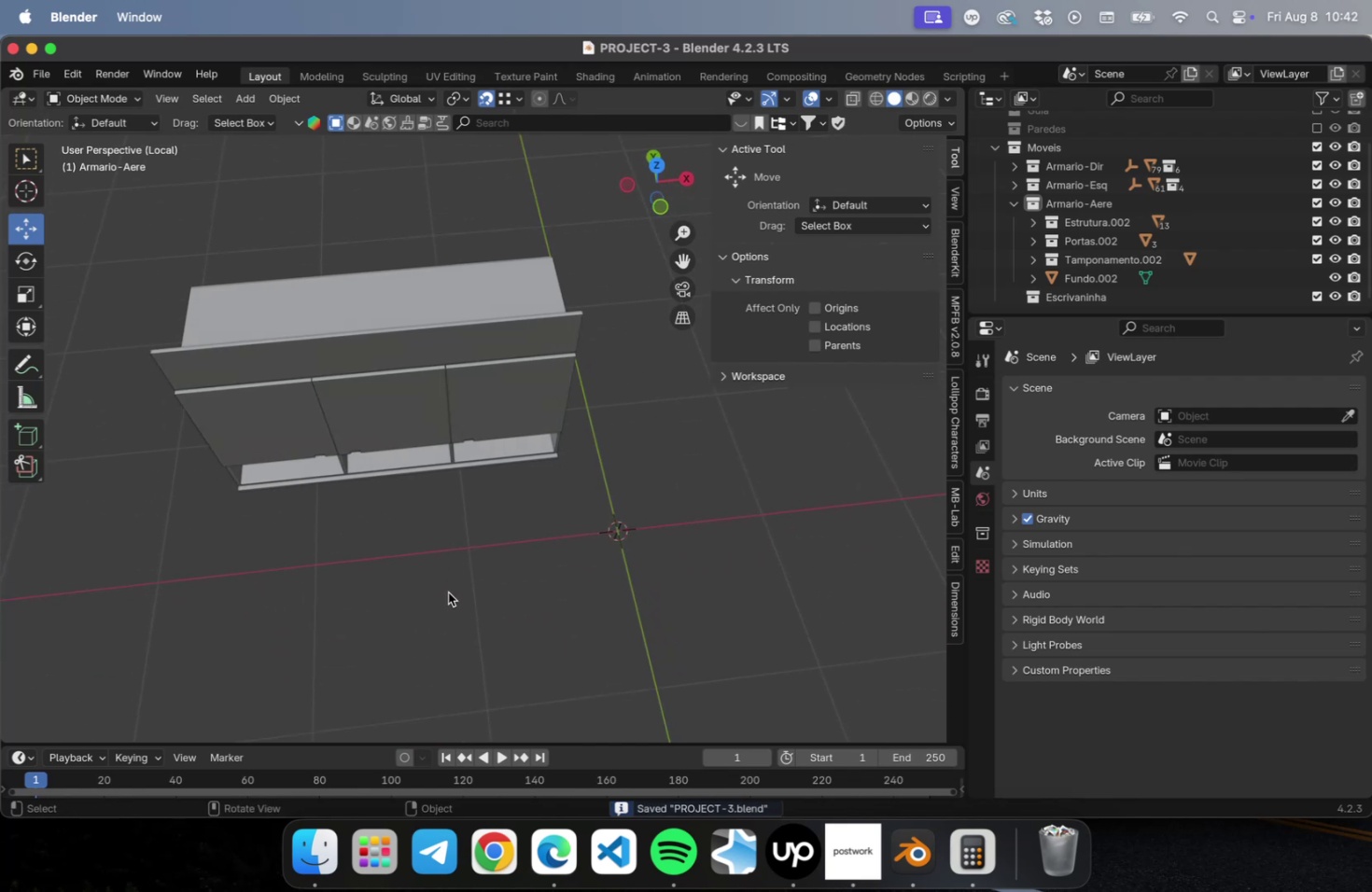 
right_click([412, 555])
 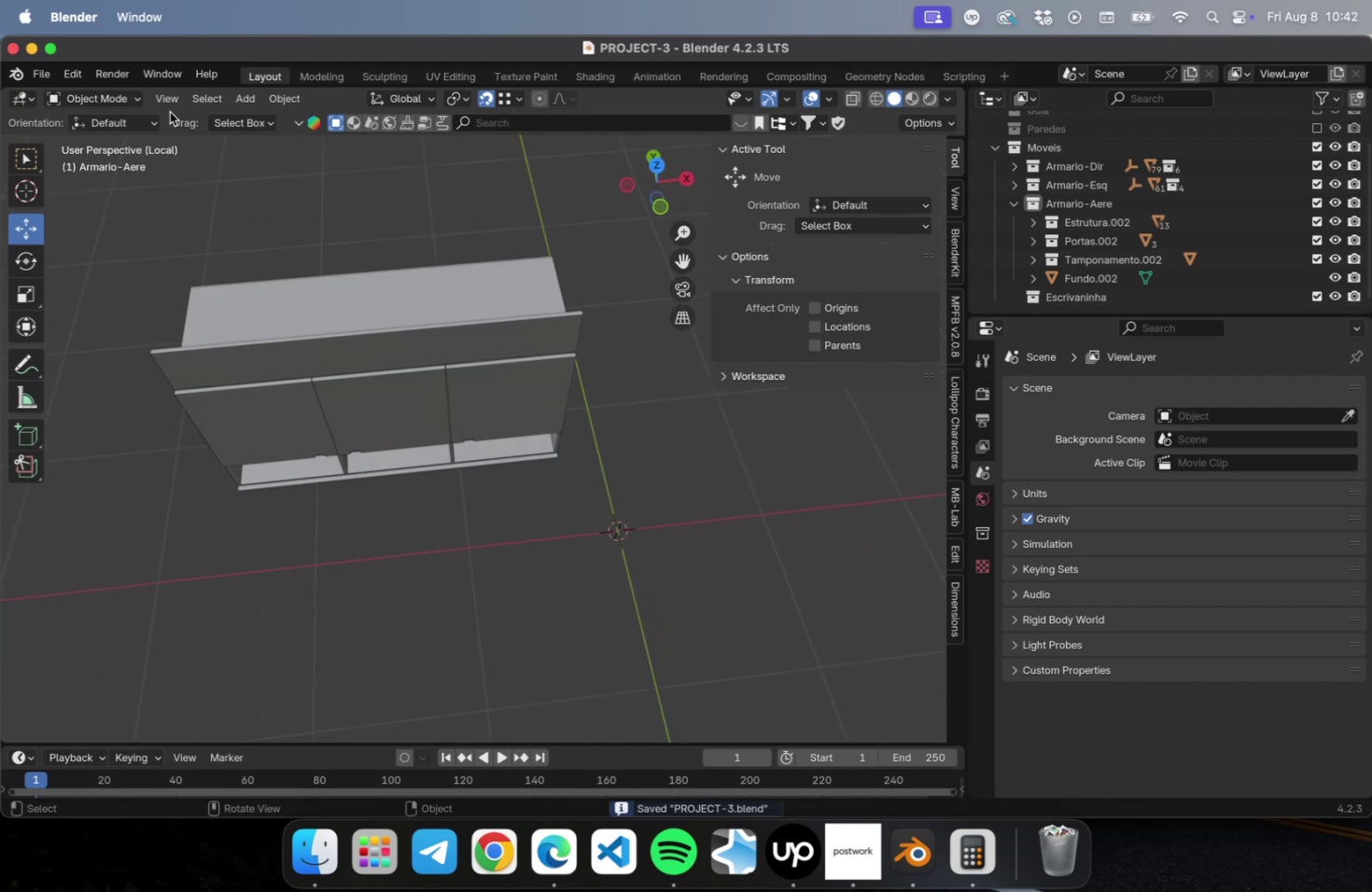 
left_click([235, 101])
 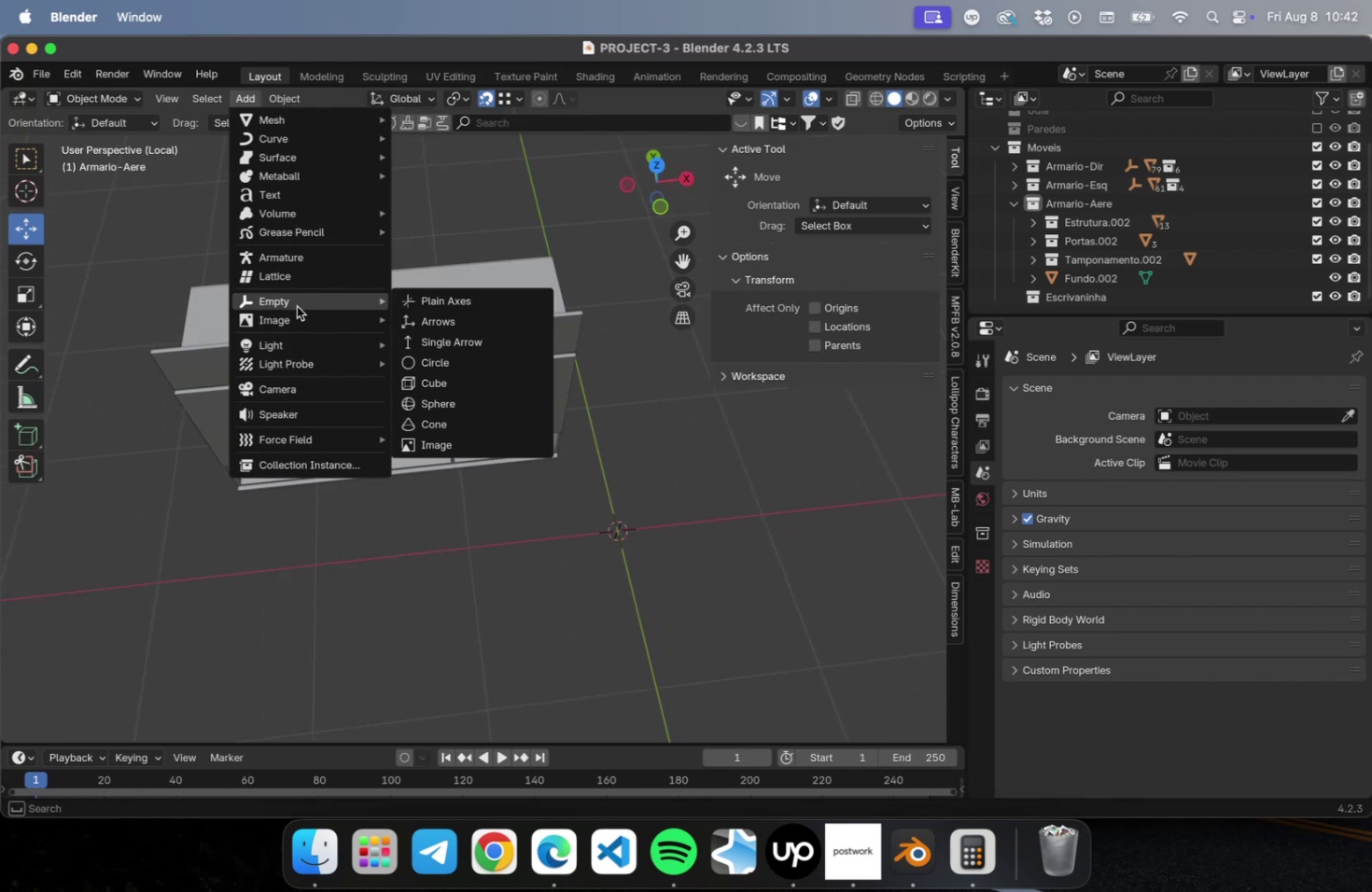 
left_click([485, 305])
 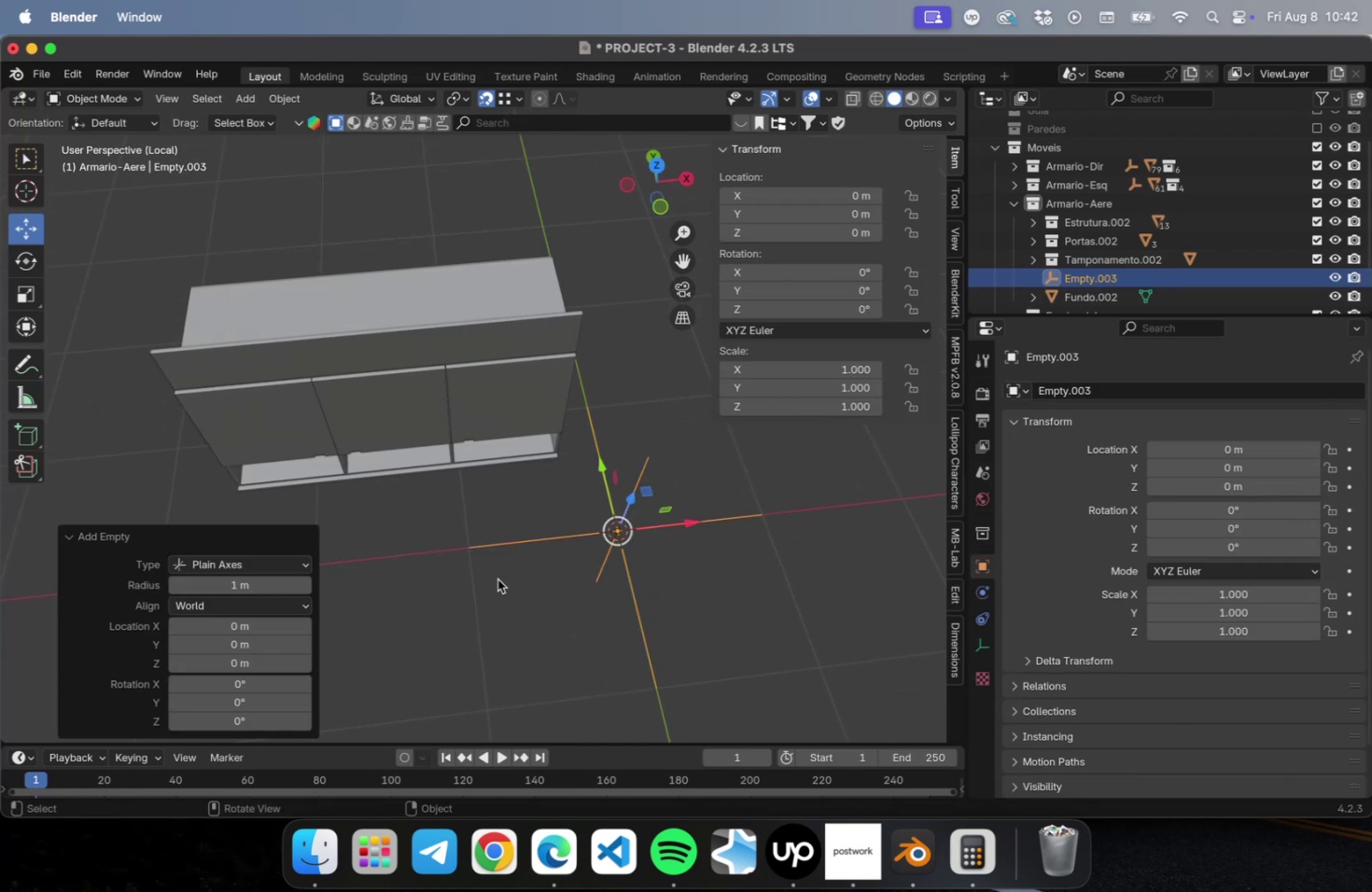 
key(NumLock)
 